 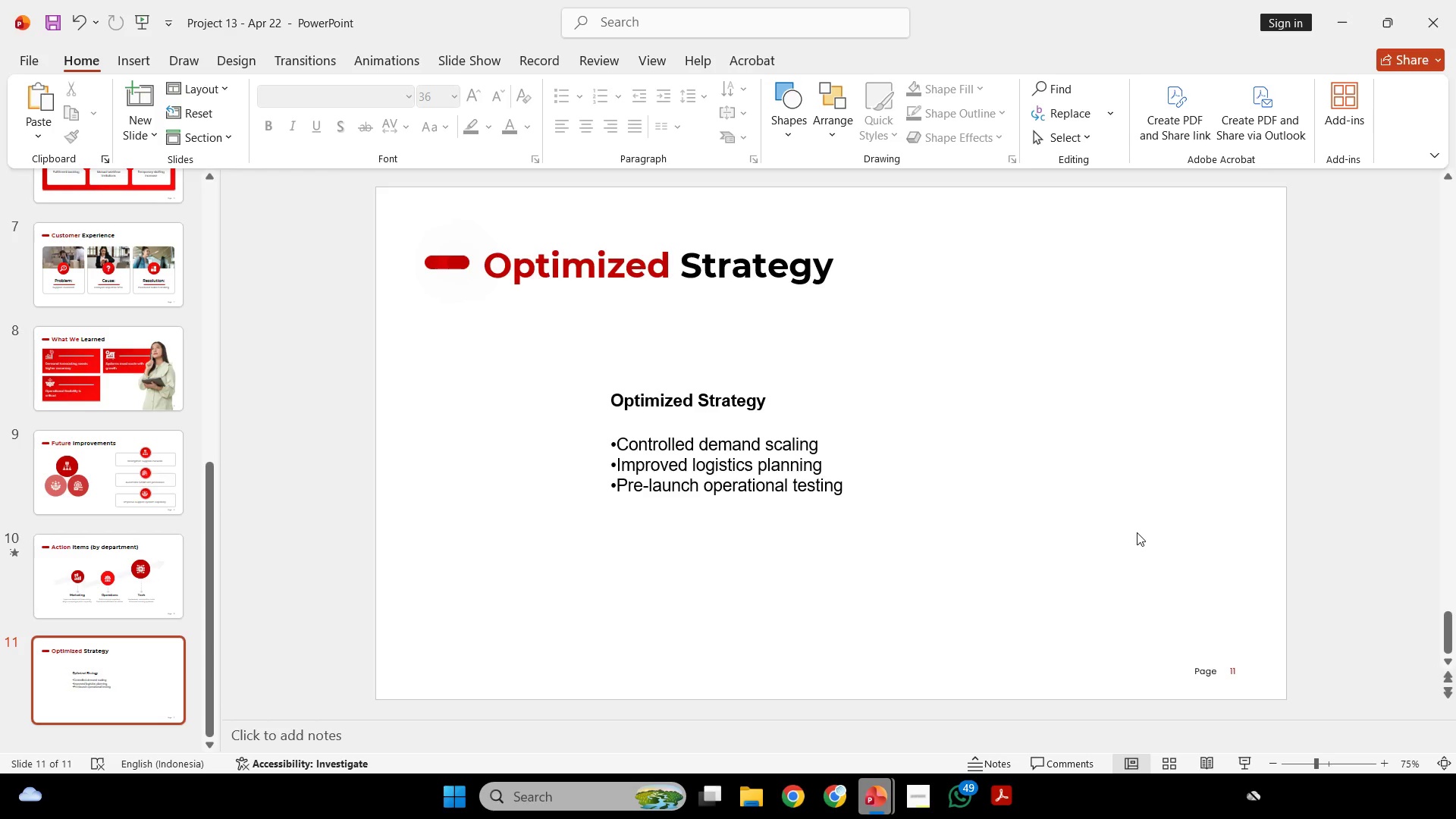 
scroll: coordinate [1137, 532], scroll_direction: up, amount: 1.0
 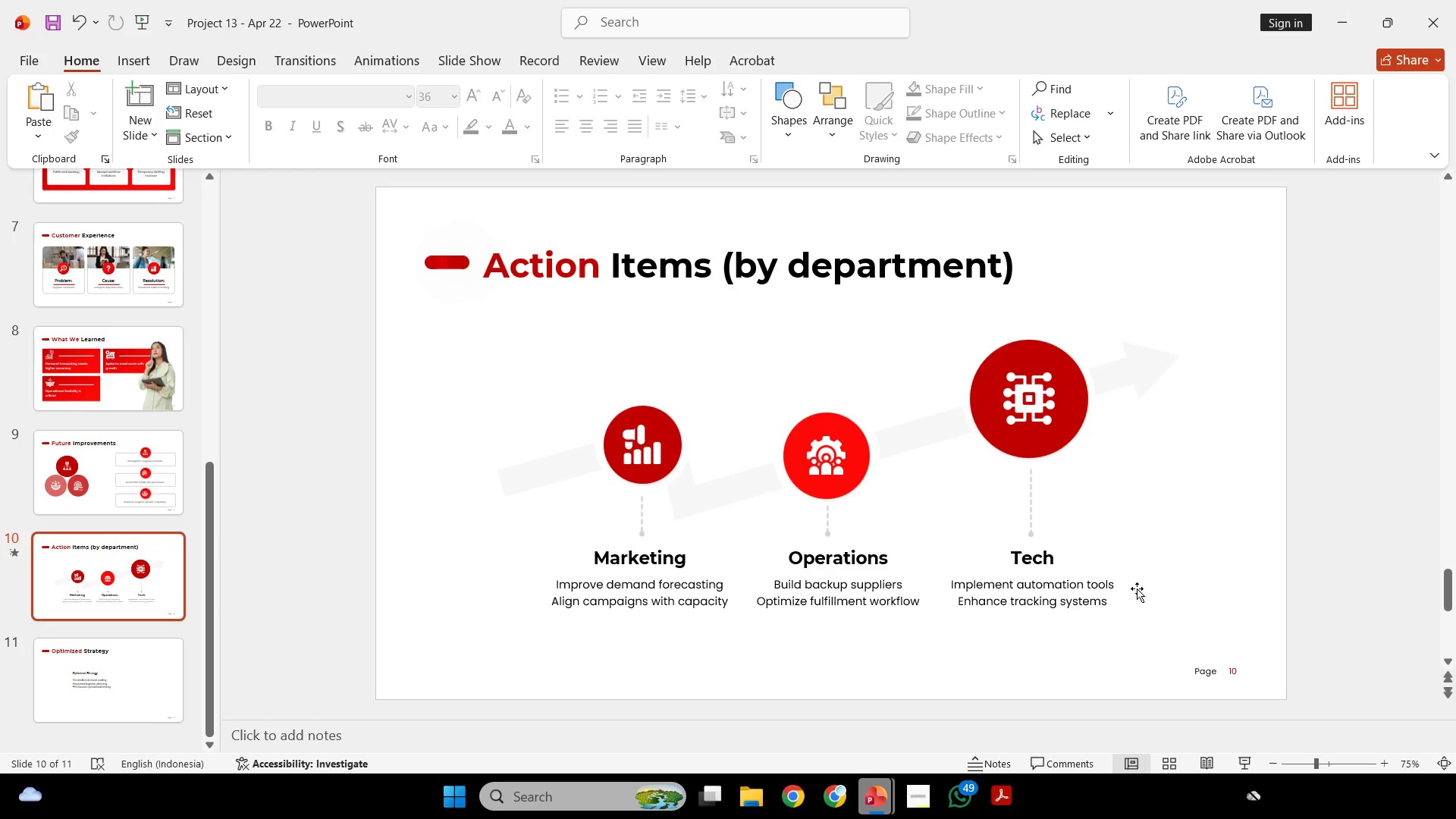 
wait(66.36)
 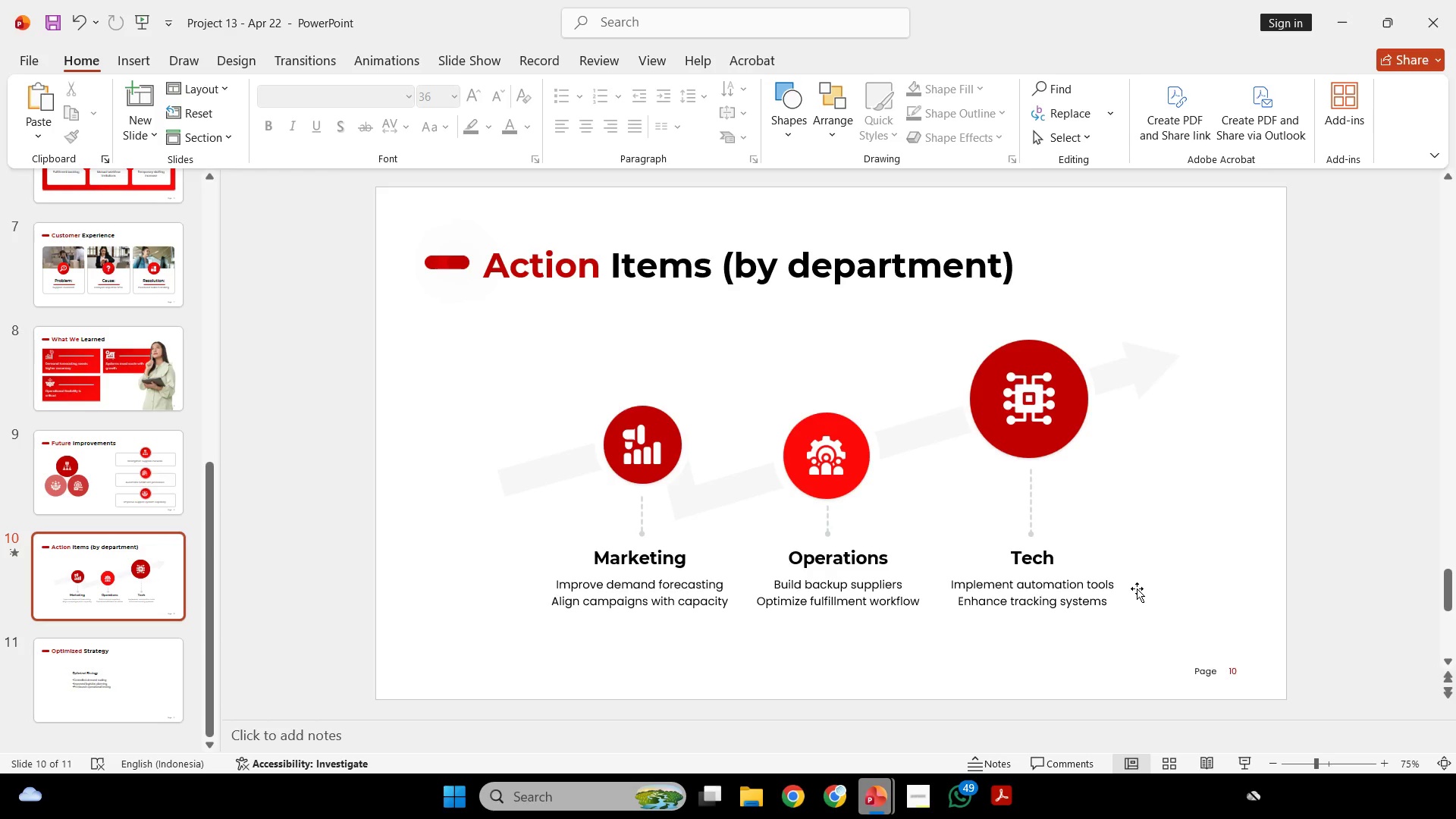 
scroll: coordinate [1208, 538], scroll_direction: down, amount: 1.0
 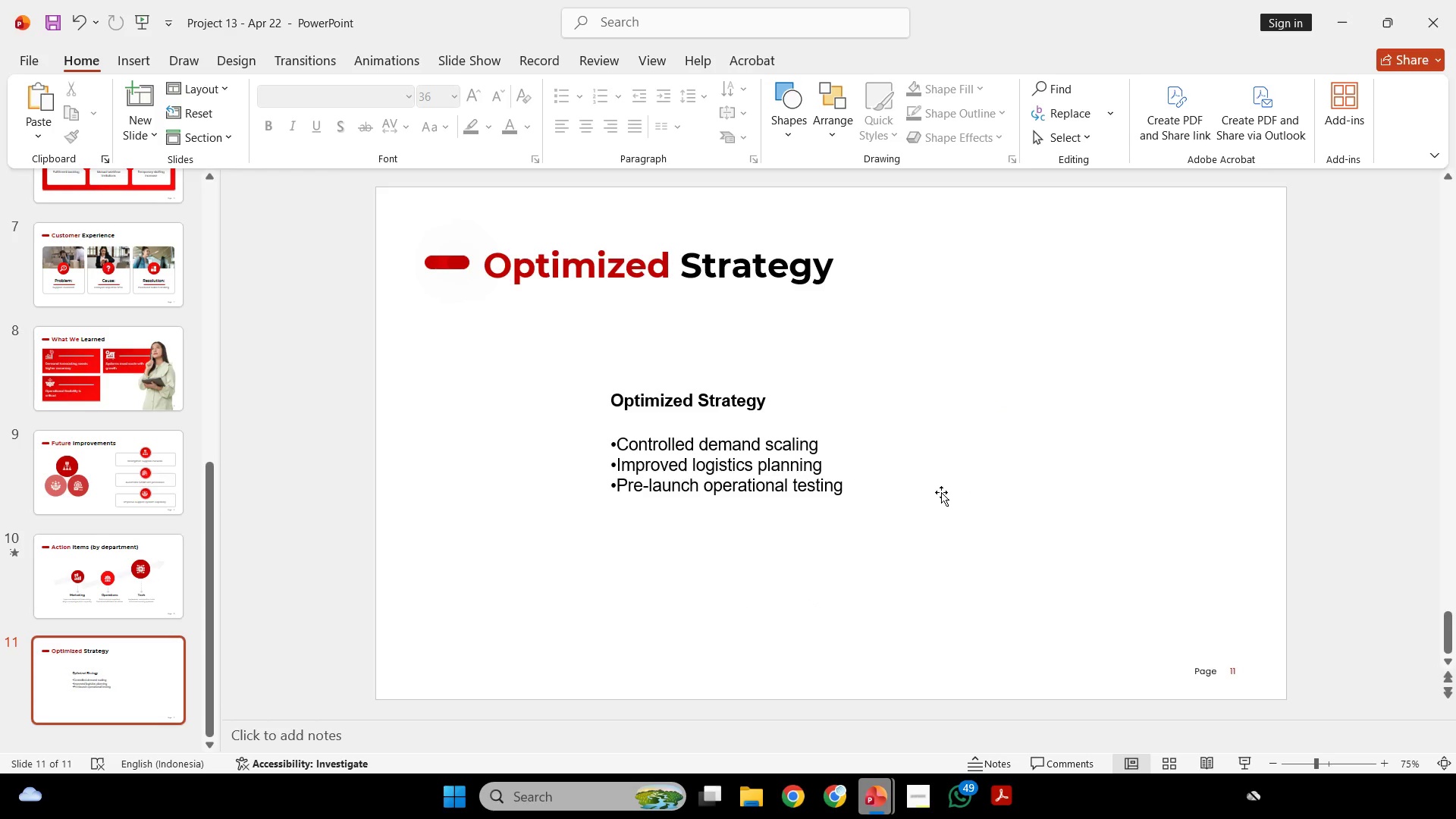 
left_click([940, 492])
 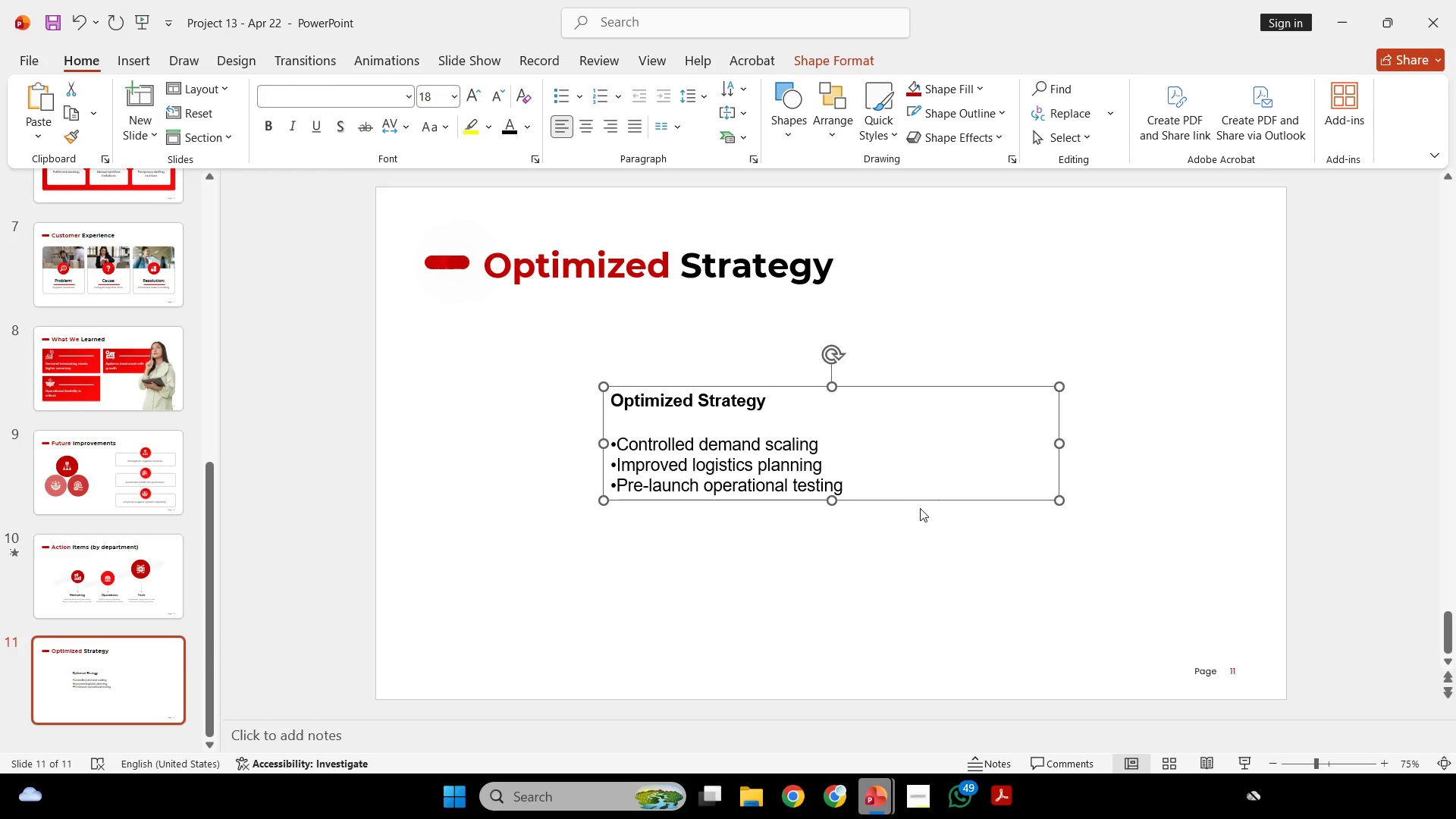 
wait(26.34)
 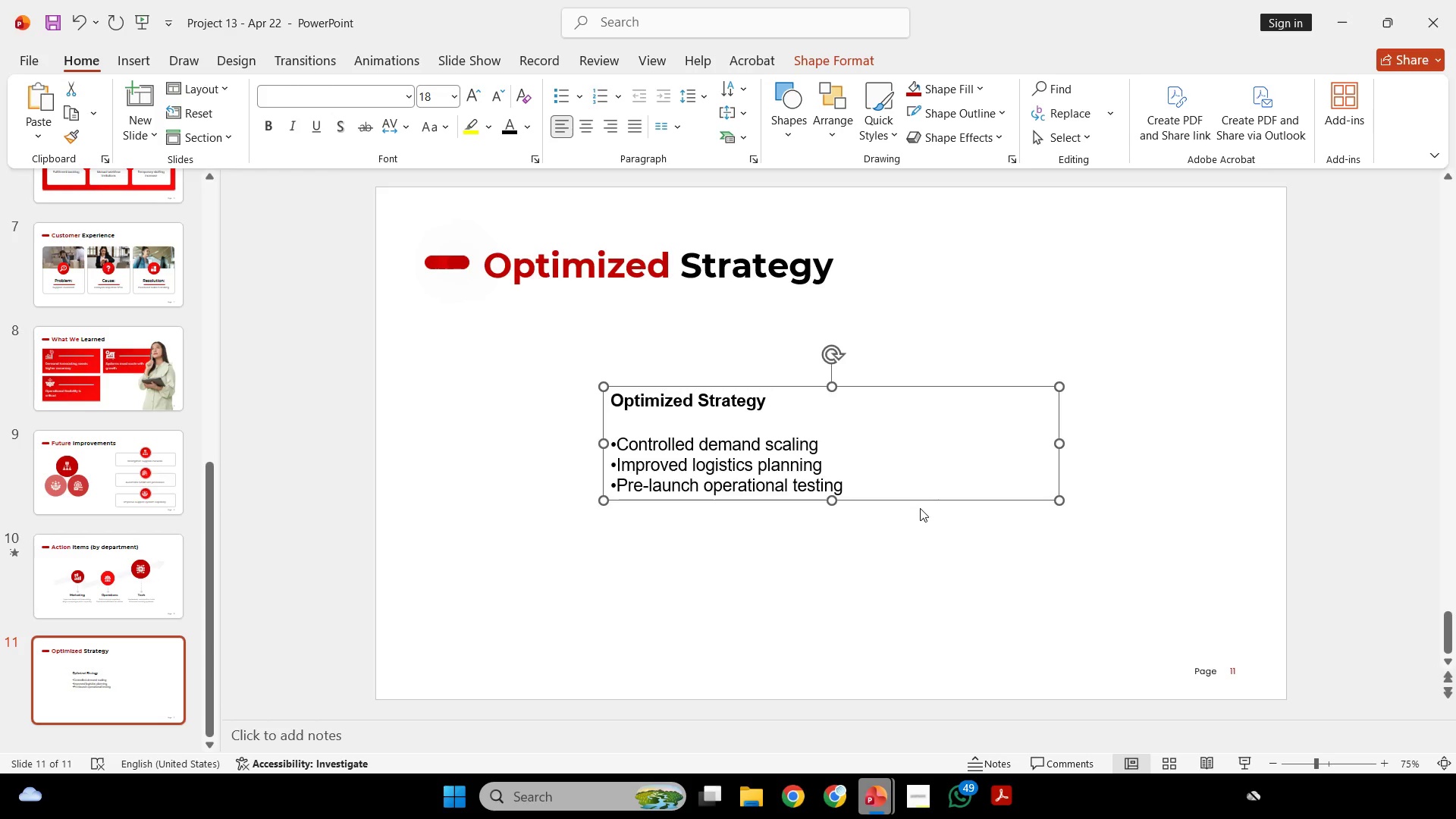 
double_click([897, 522])
 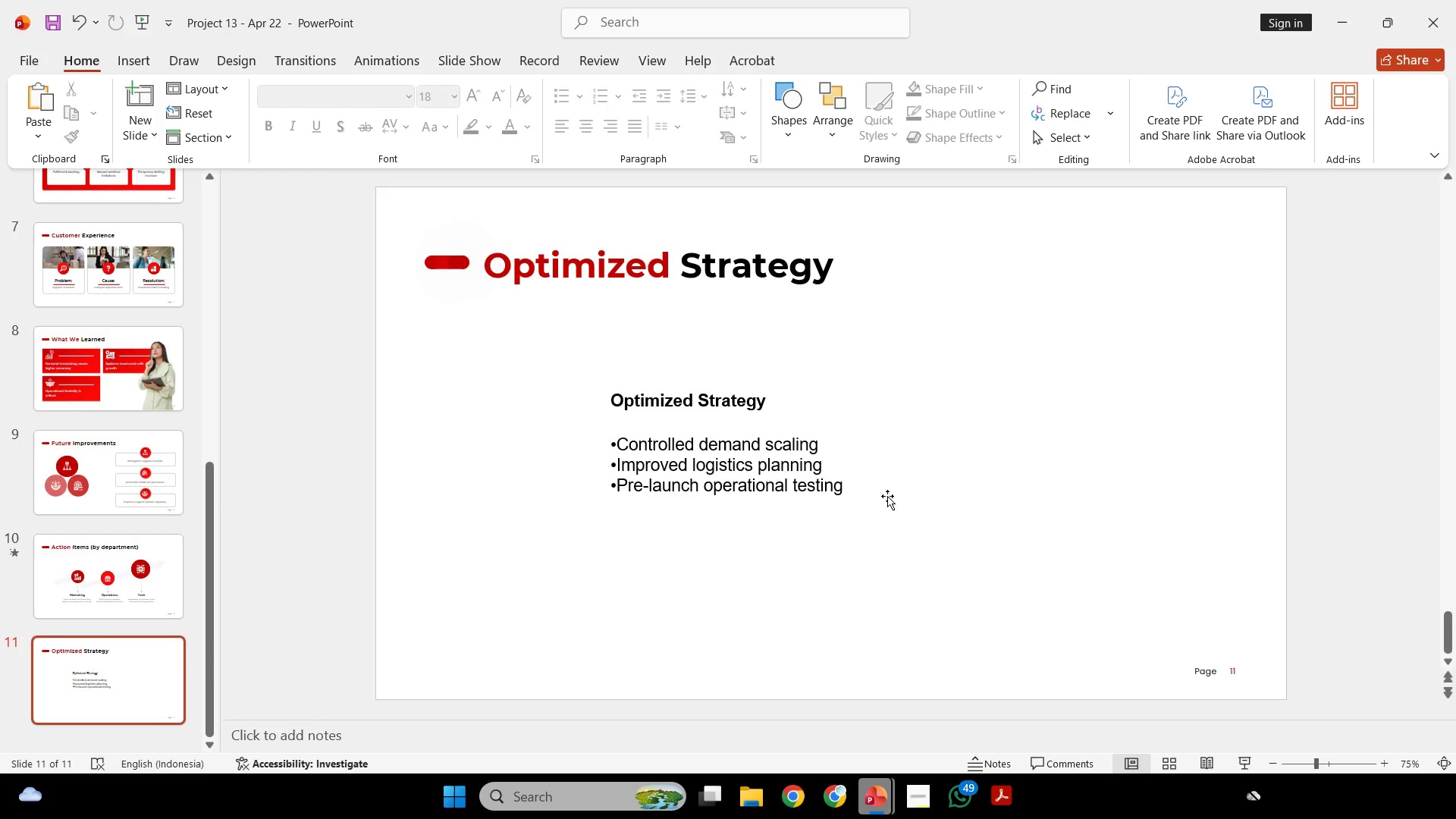 
wait(8.67)
 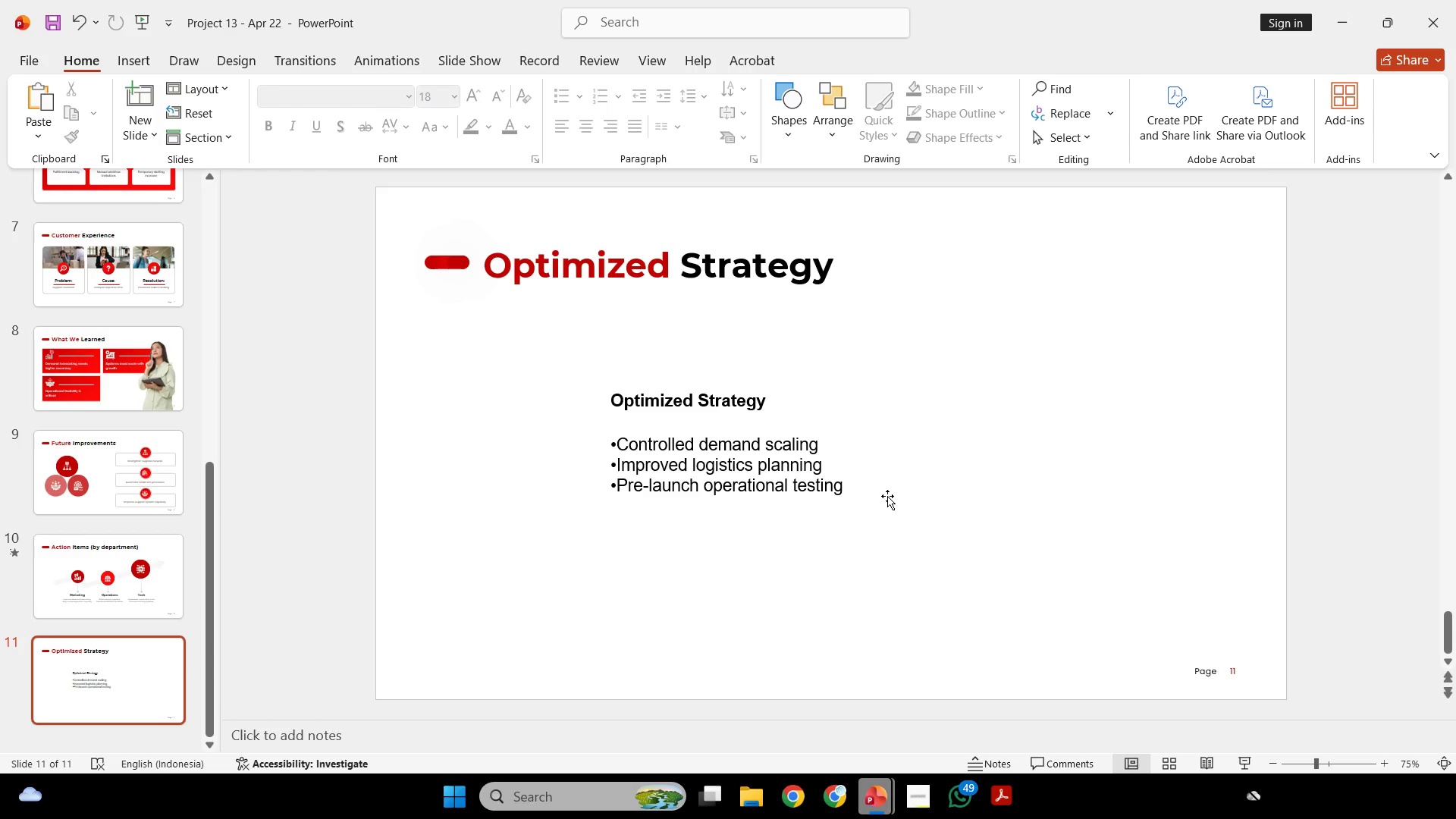 
left_click([886, 492])
 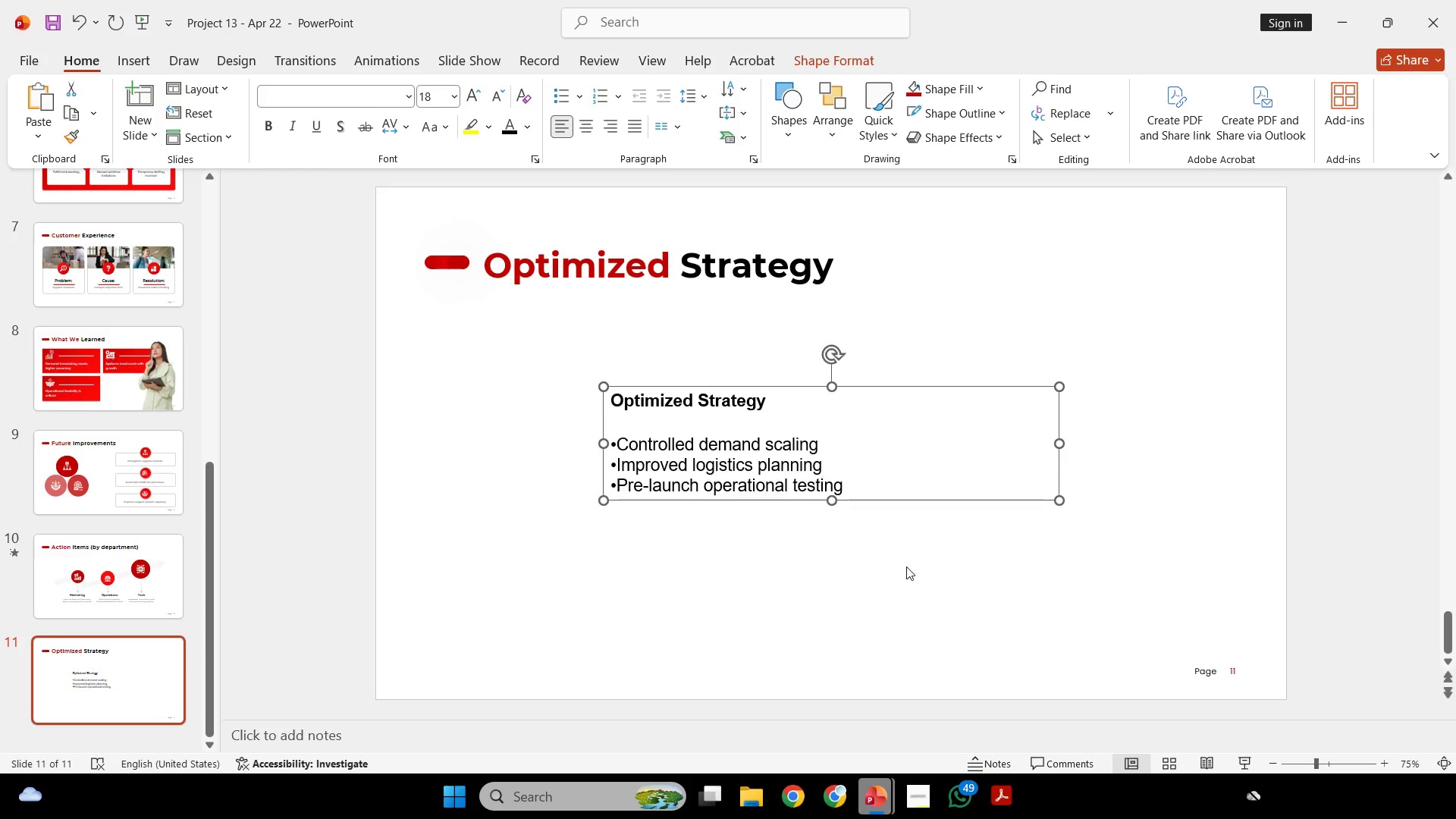 
left_click([906, 566])
 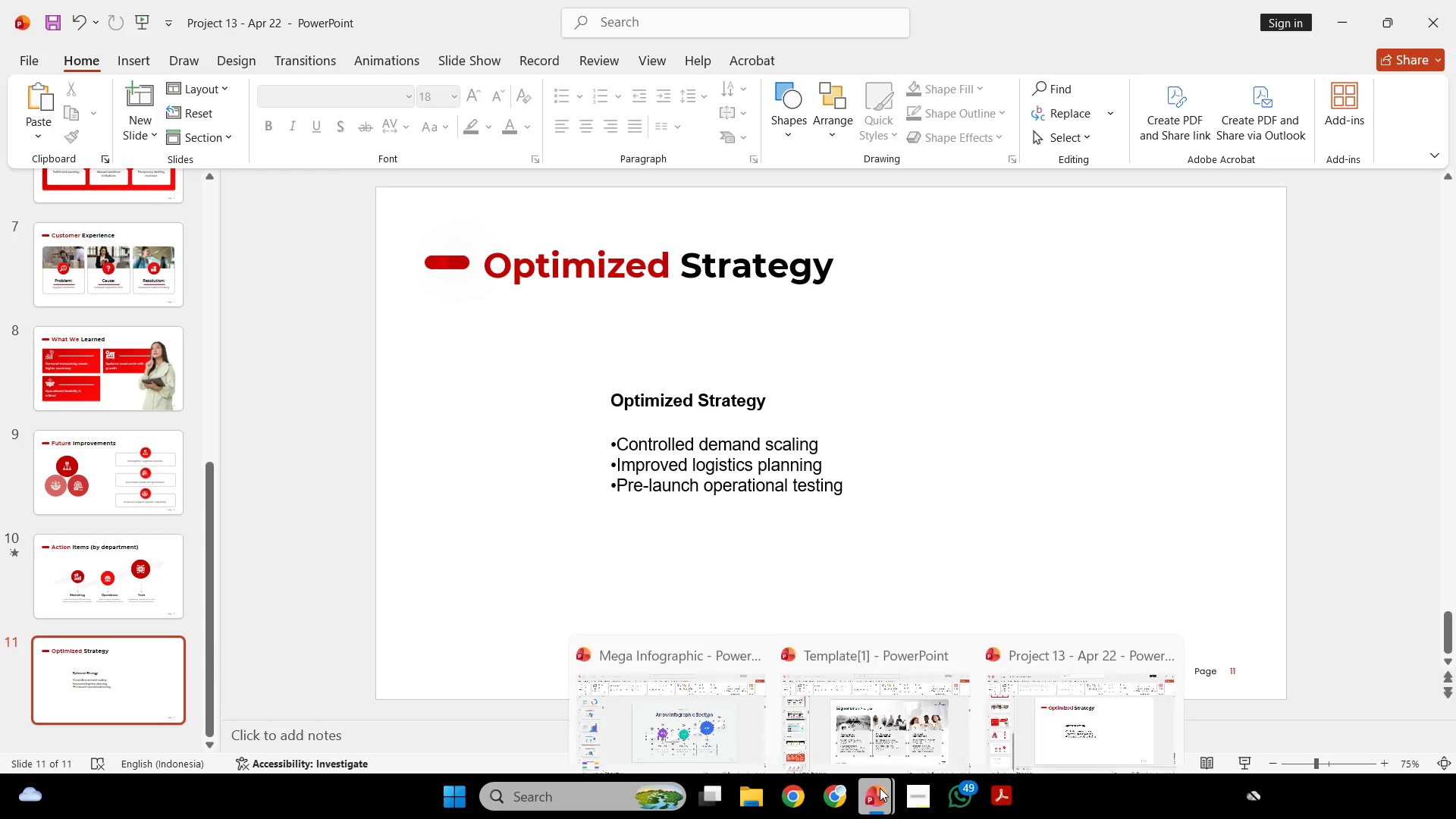 
left_click([891, 730])
 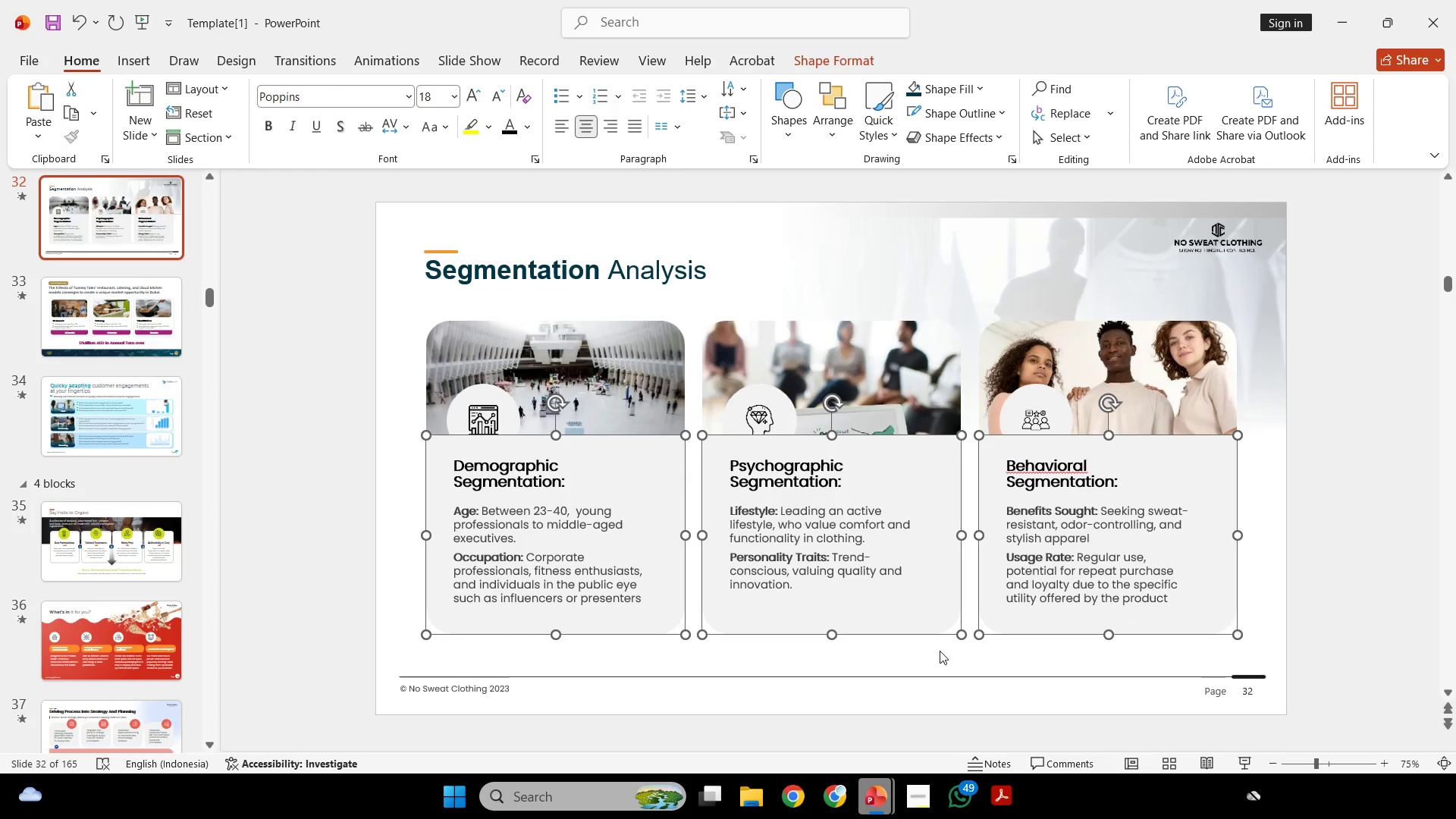 
scroll: coordinate [1009, 526], scroll_direction: up, amount: 3.0
 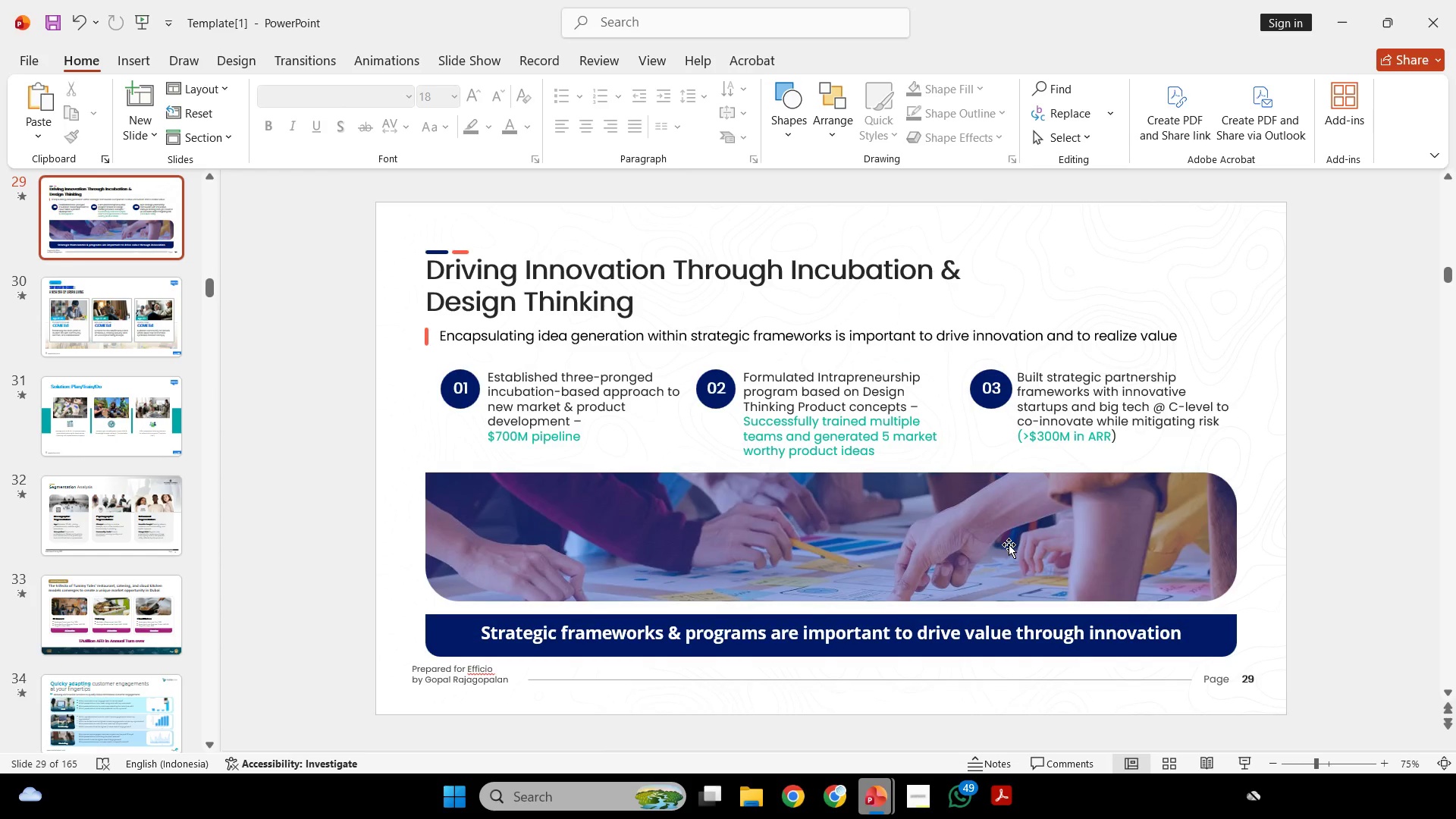 
scroll: coordinate [1009, 544], scroll_direction: down, amount: 1.0
 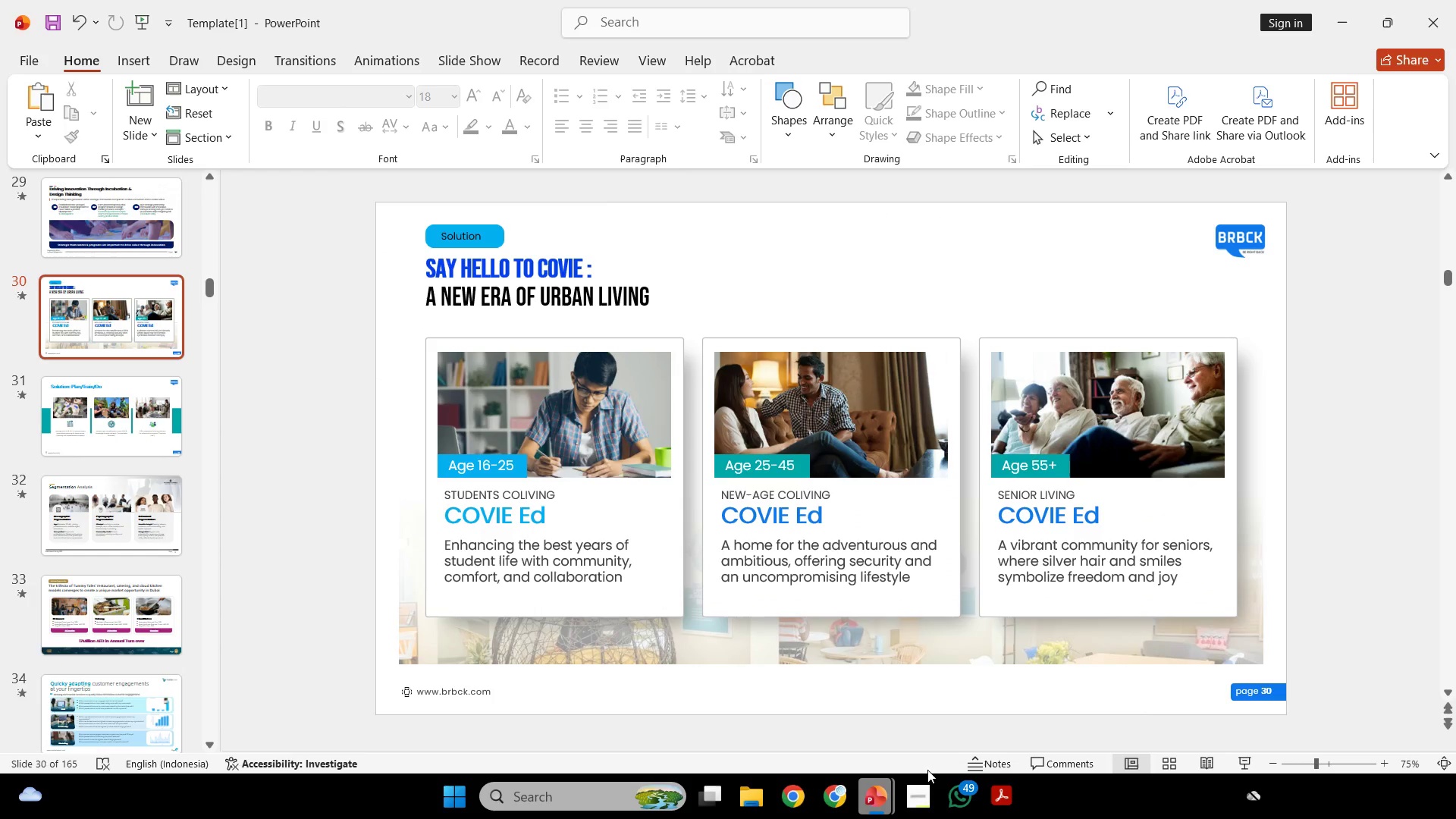 
left_click([868, 809])
 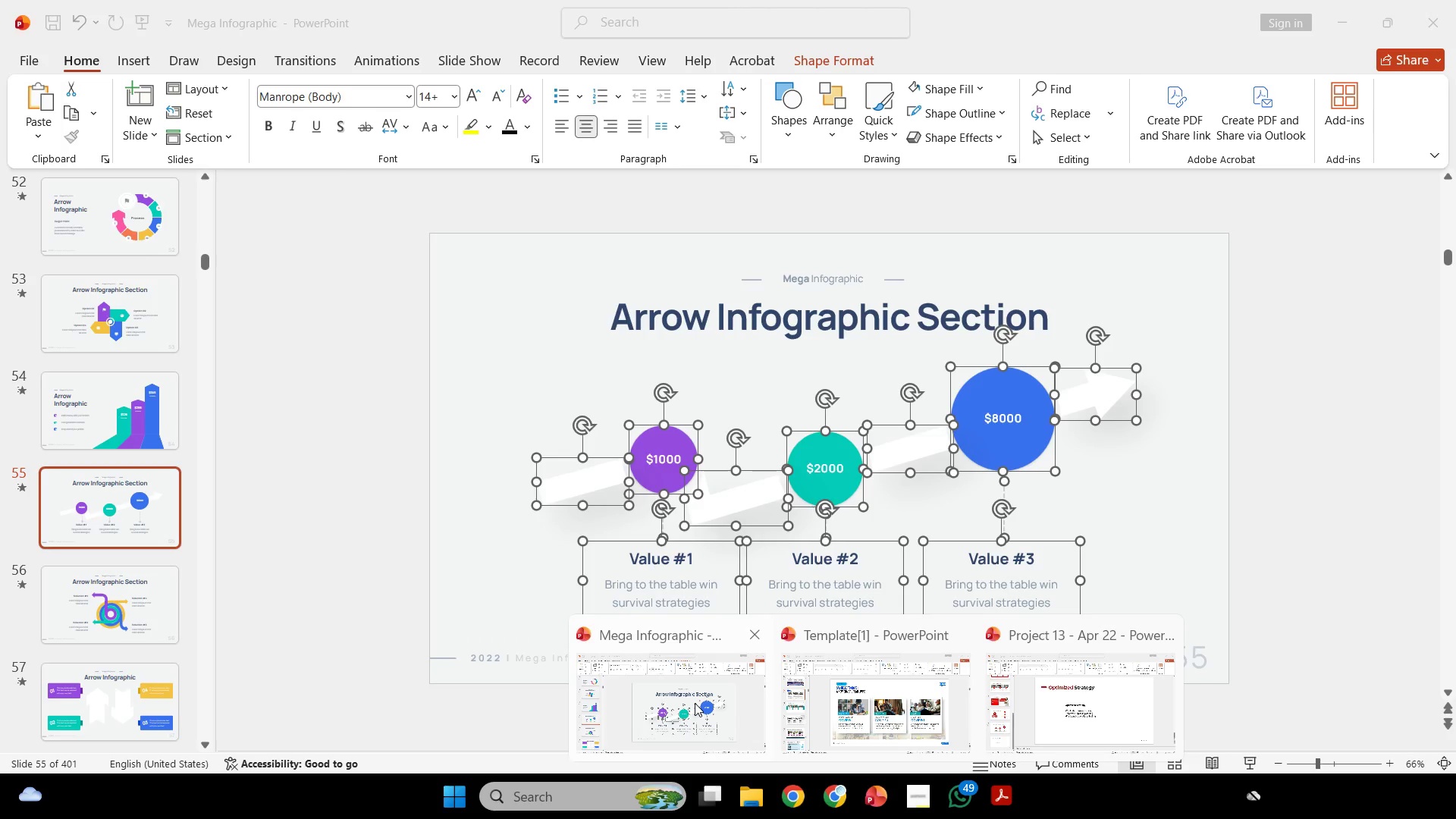 
scroll: coordinate [981, 537], scroll_direction: down, amount: 1.0
 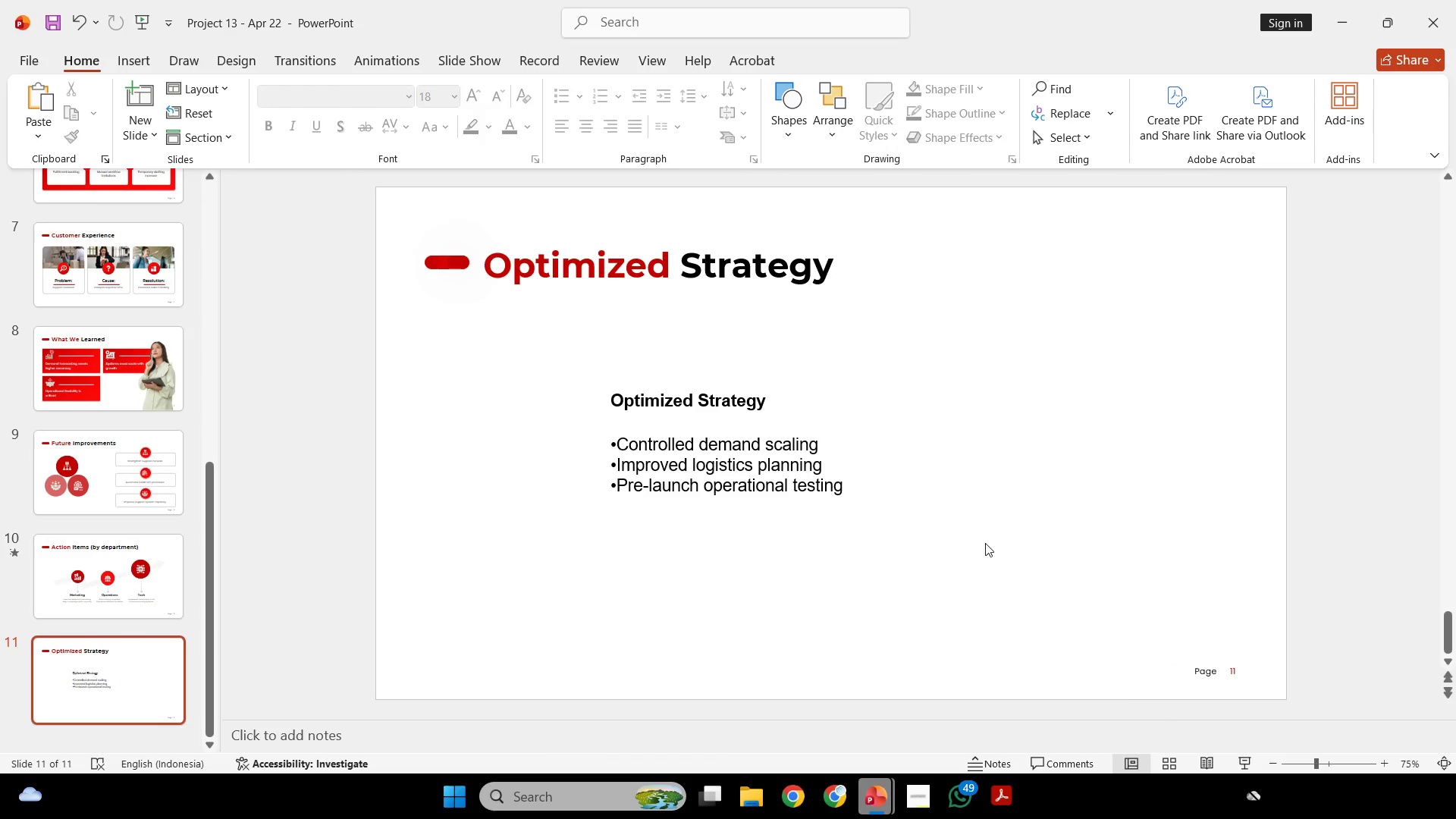 
wait(9.88)
 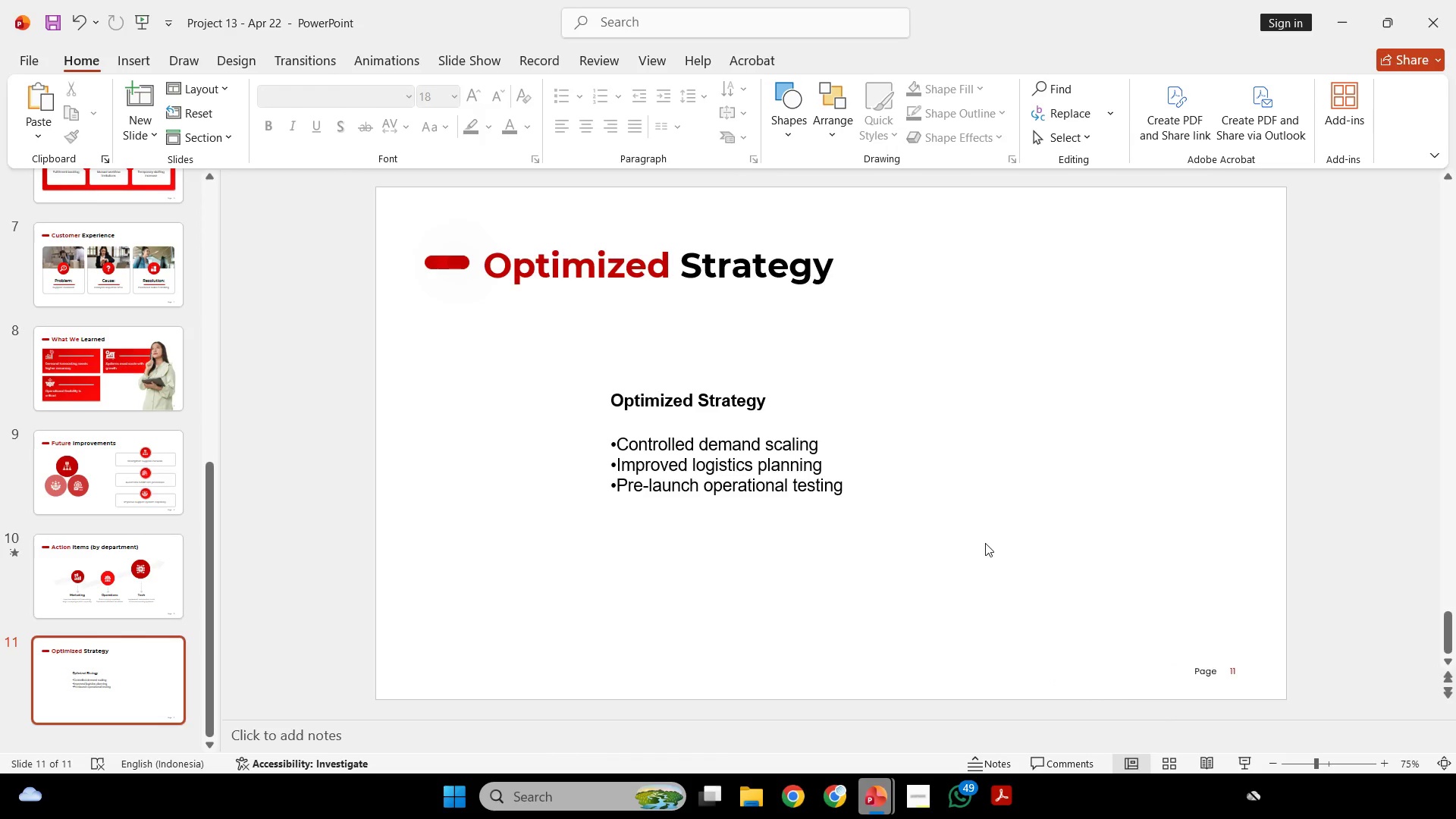 
left_click([804, 502])
 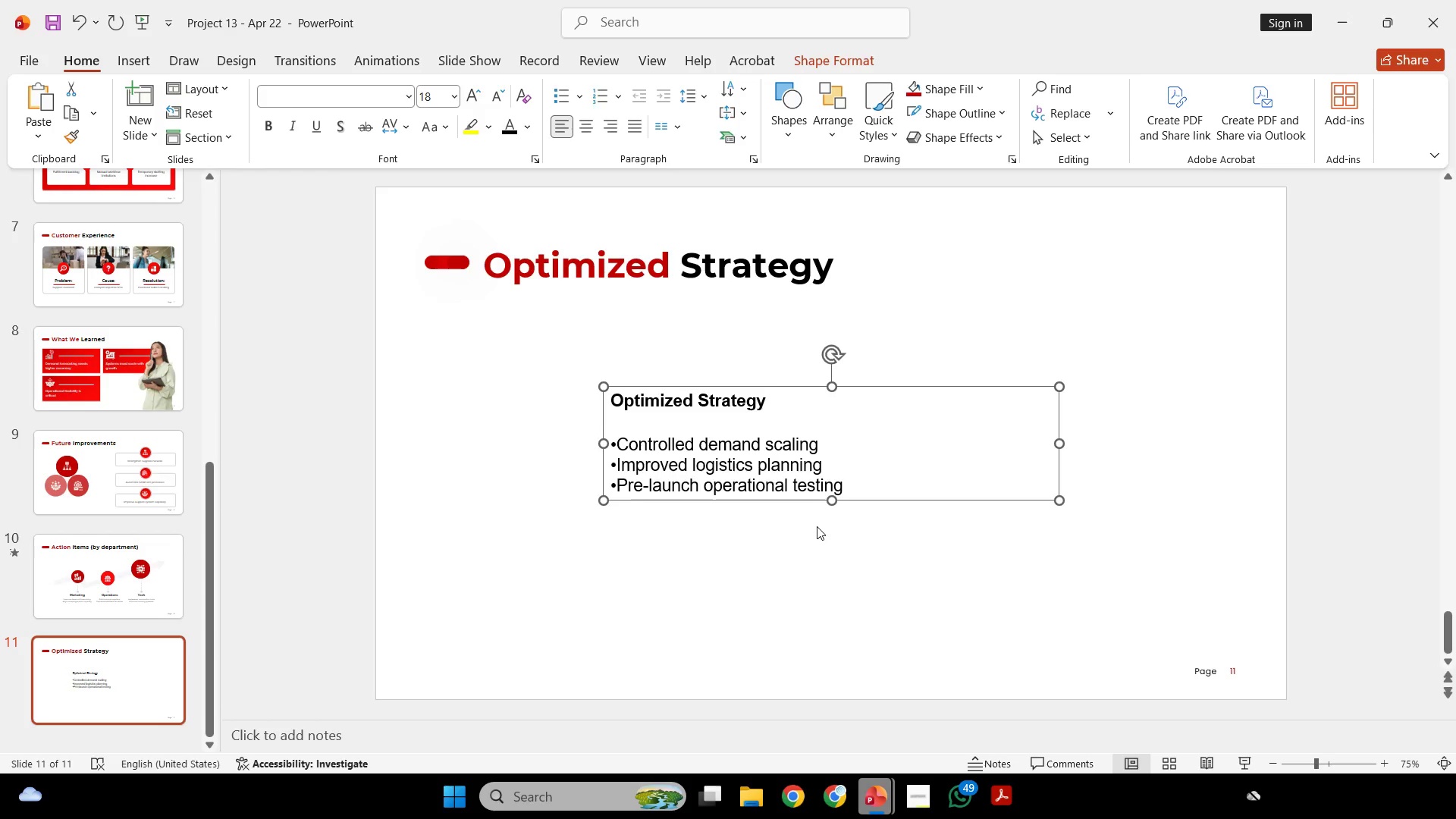 
scroll: coordinate [821, 494], scroll_direction: up, amount: 5.0
 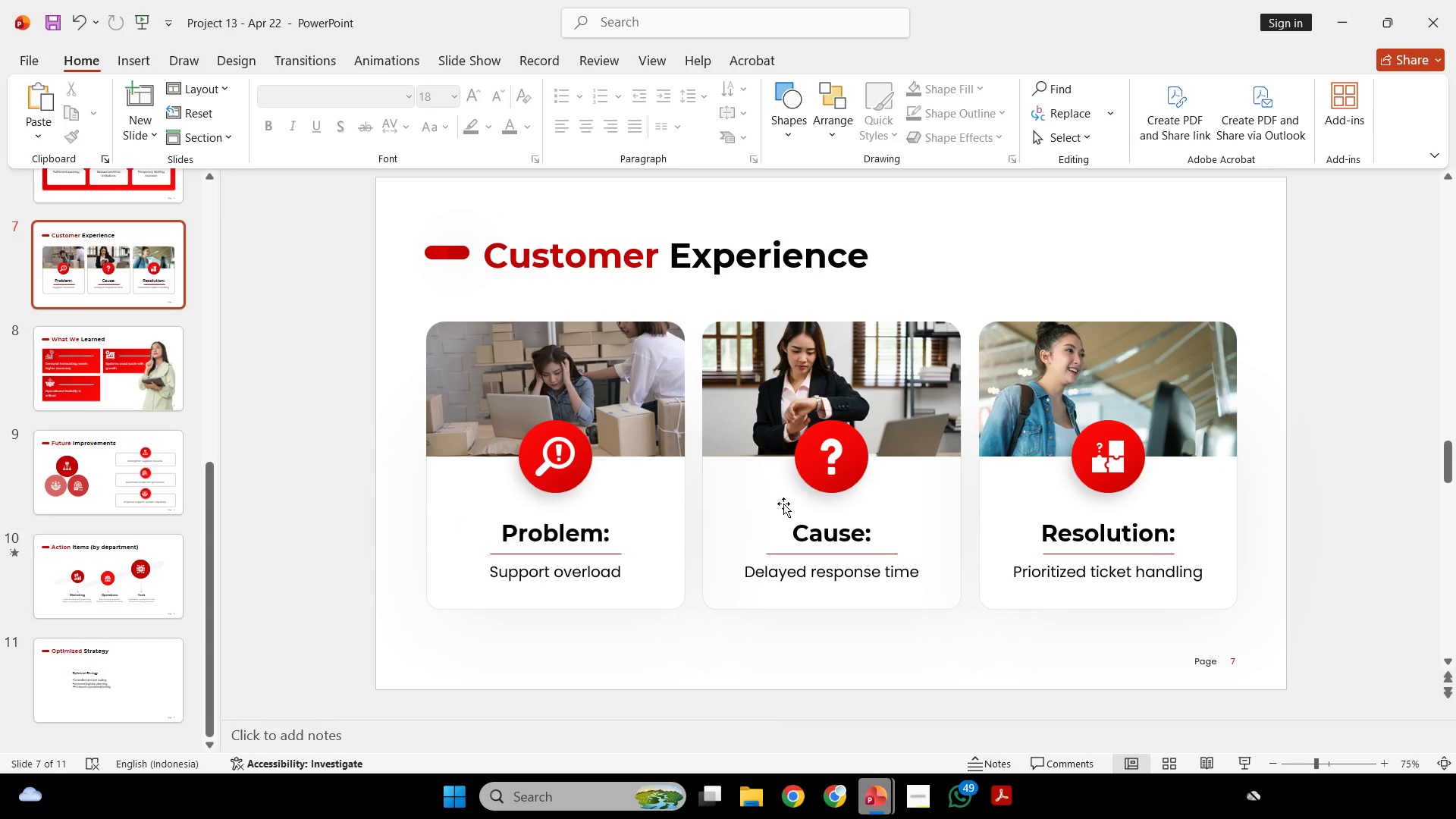 
left_click([743, 500])
 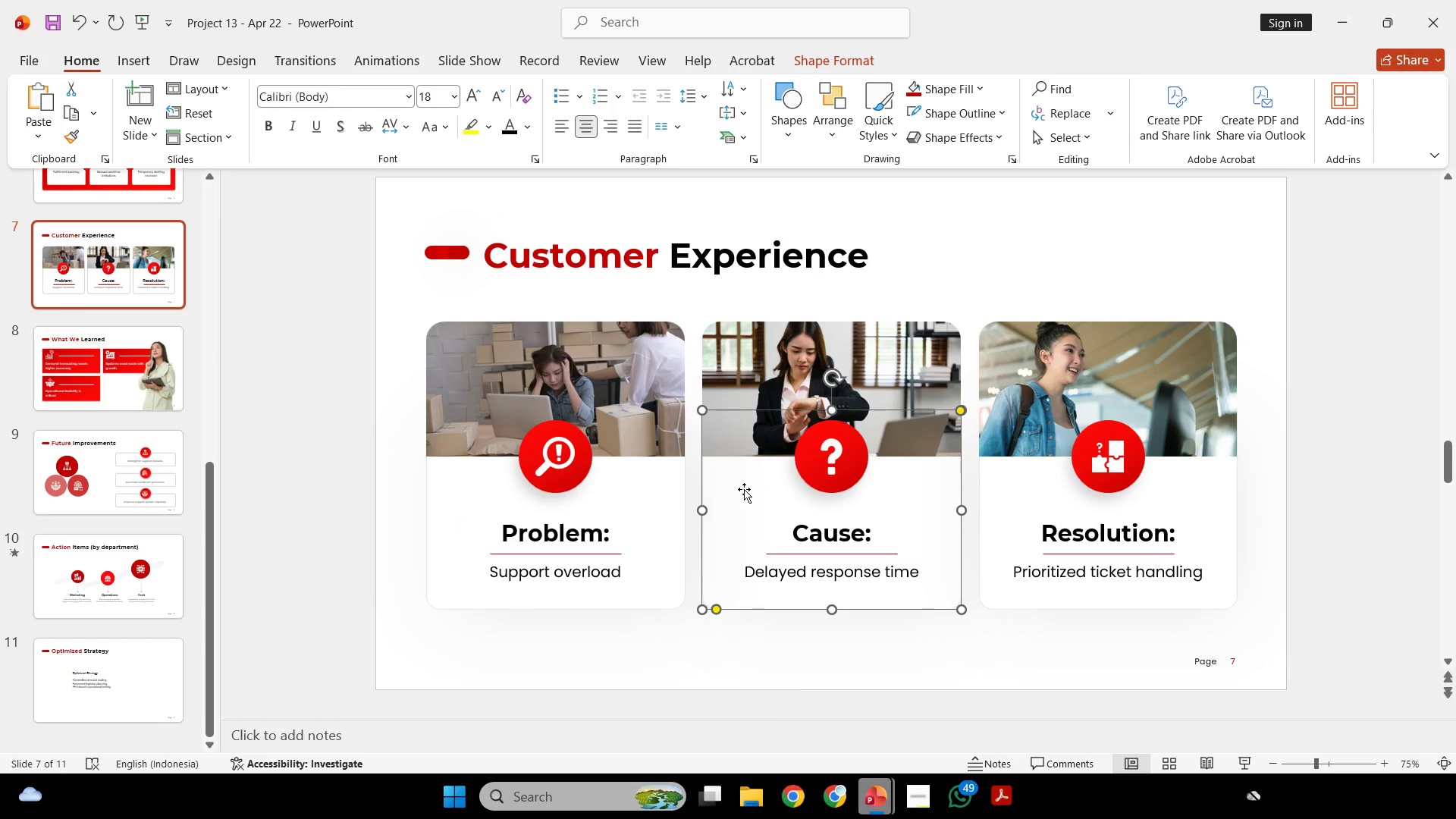 
scroll: coordinate [744, 489], scroll_direction: up, amount: 1.0
 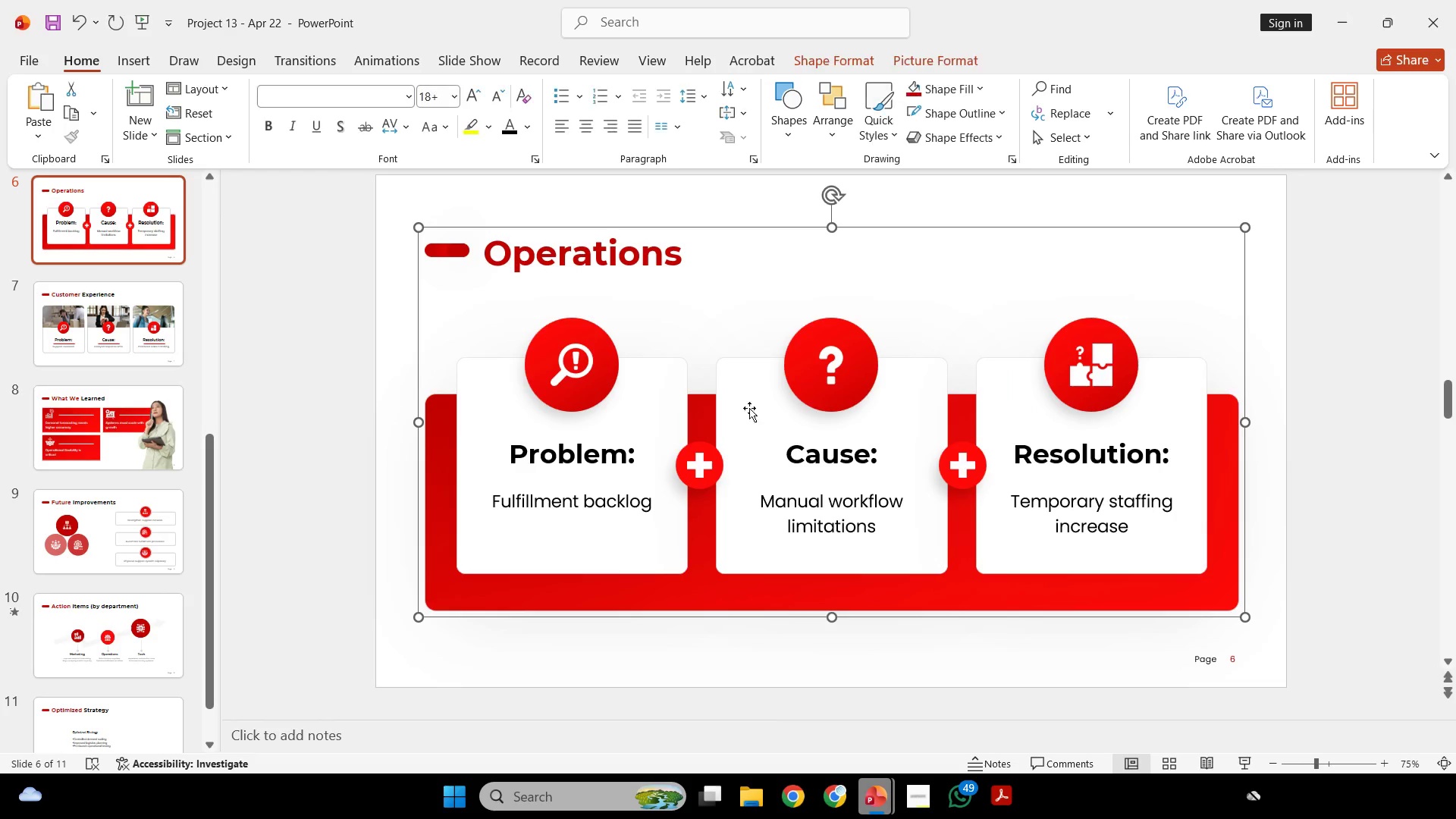 
double_click([744, 397])
 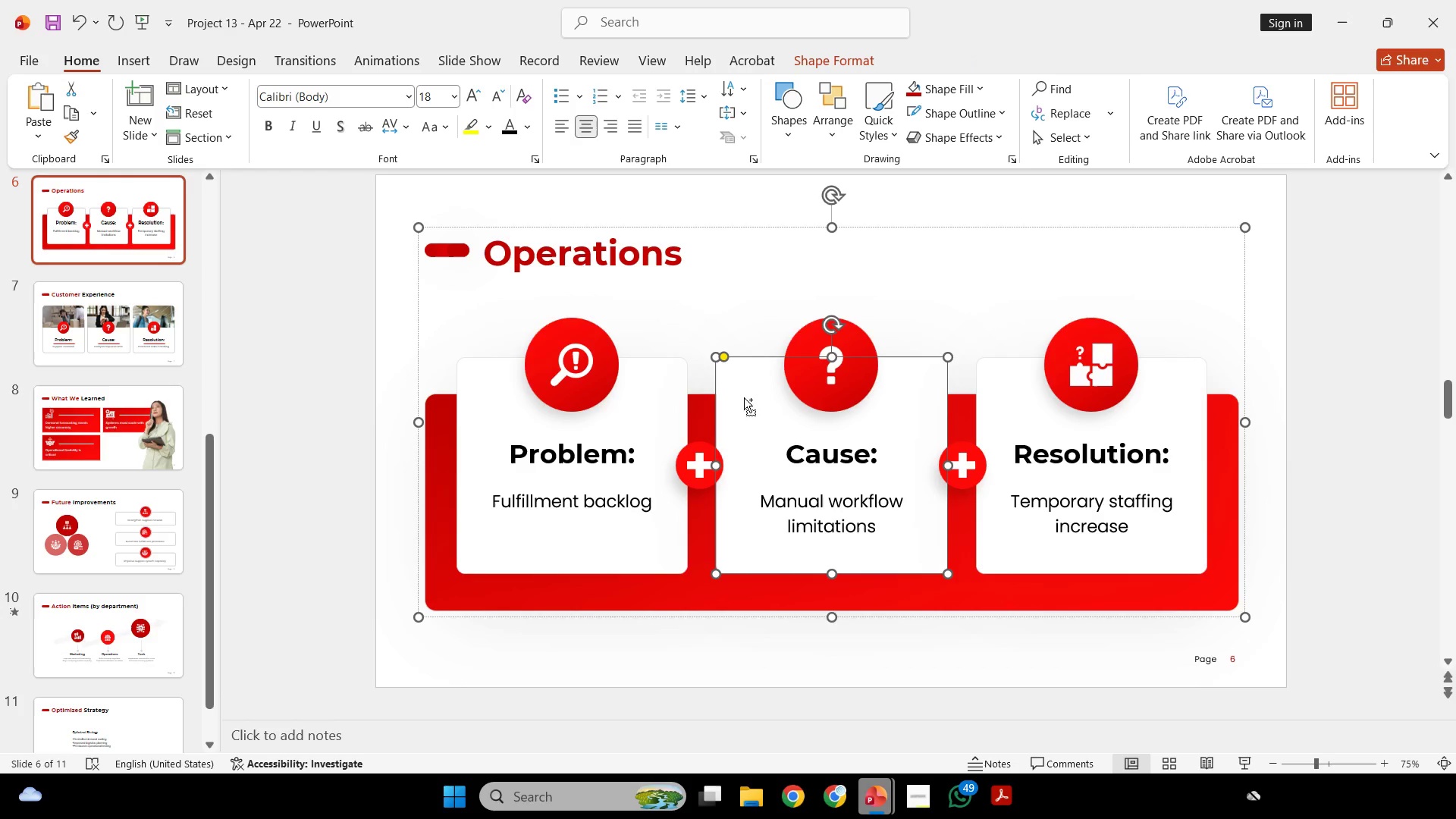 
key(Control+C)
 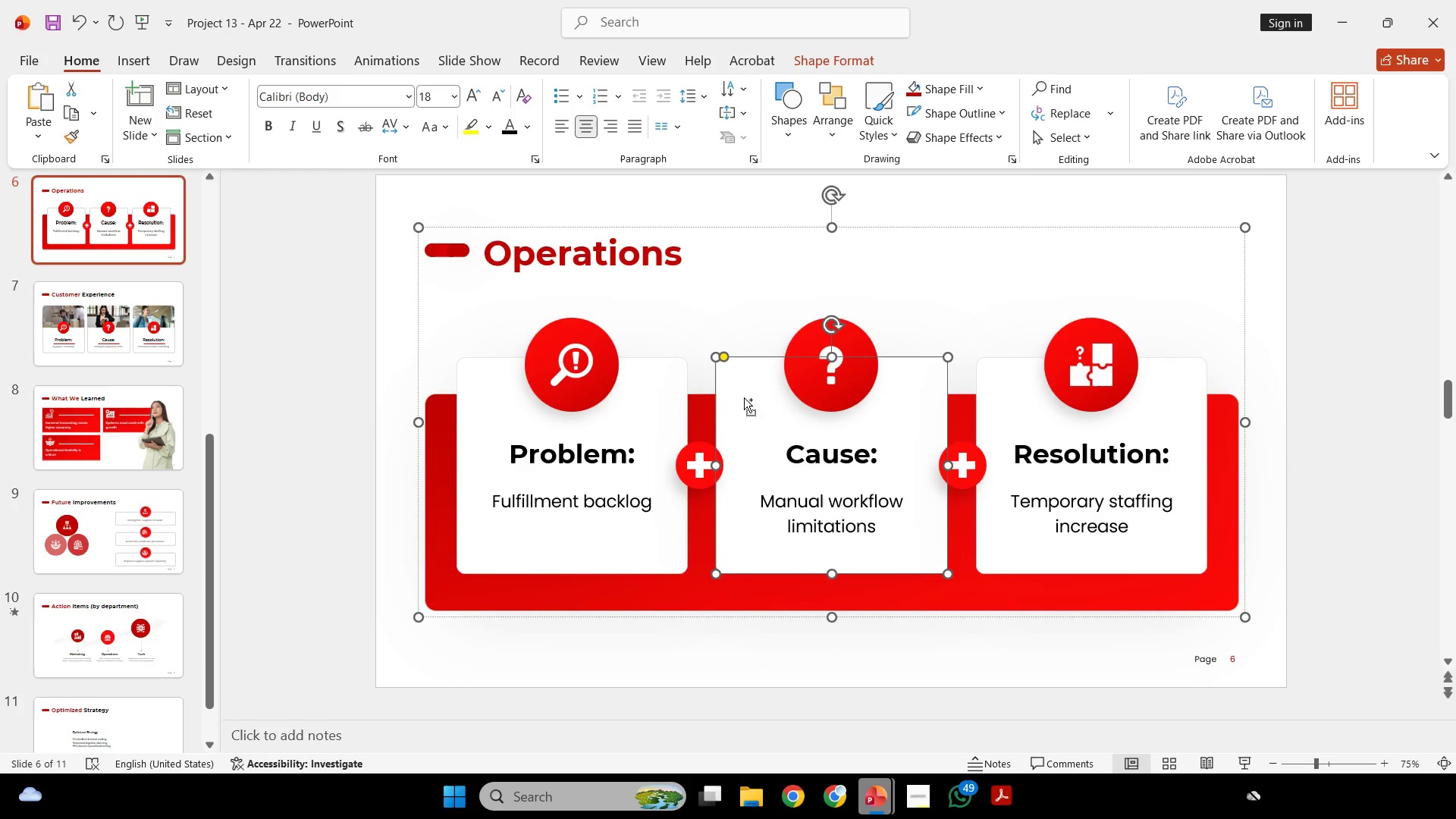 
key(Control+C)
 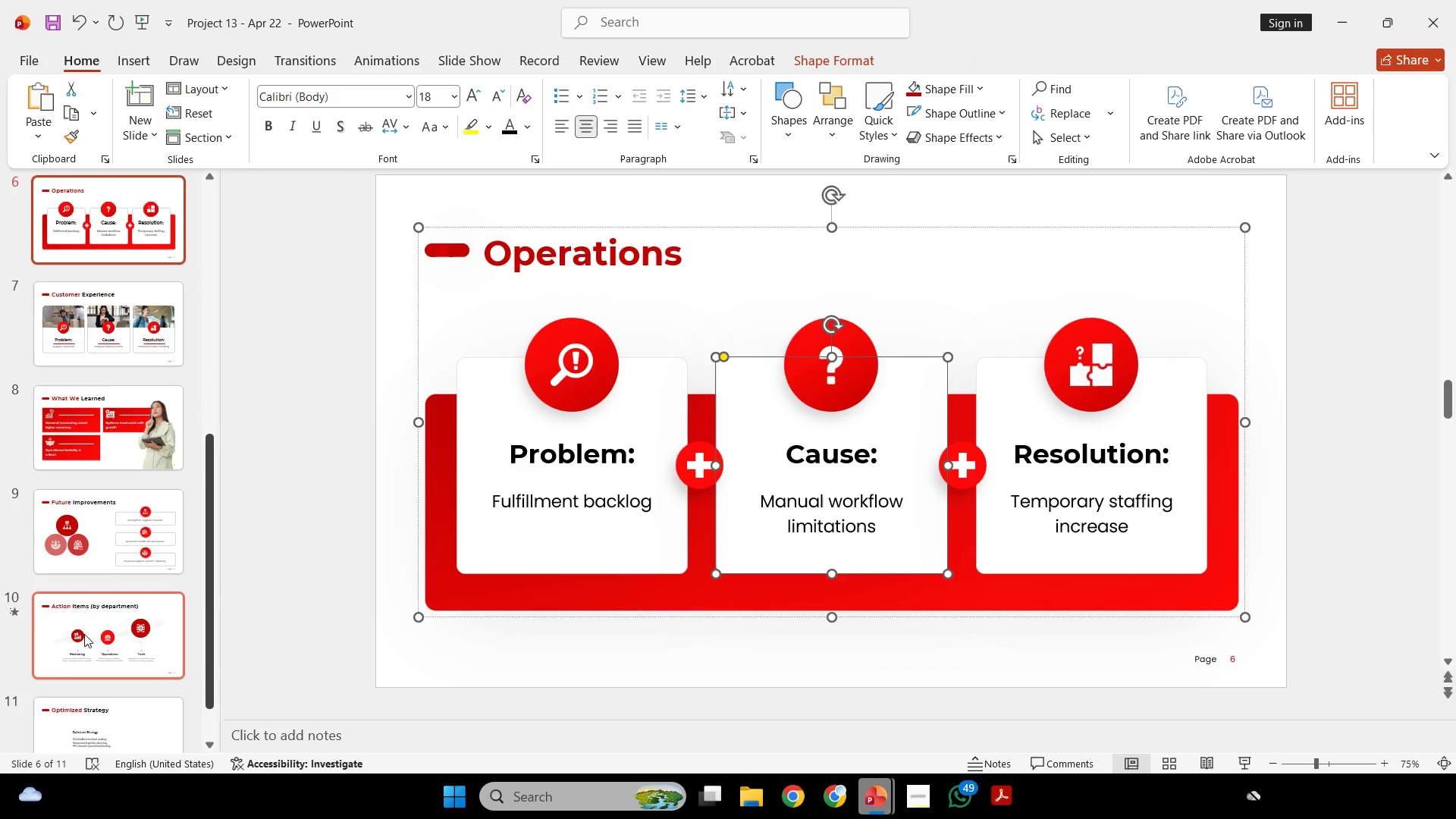 
left_click([154, 679])
 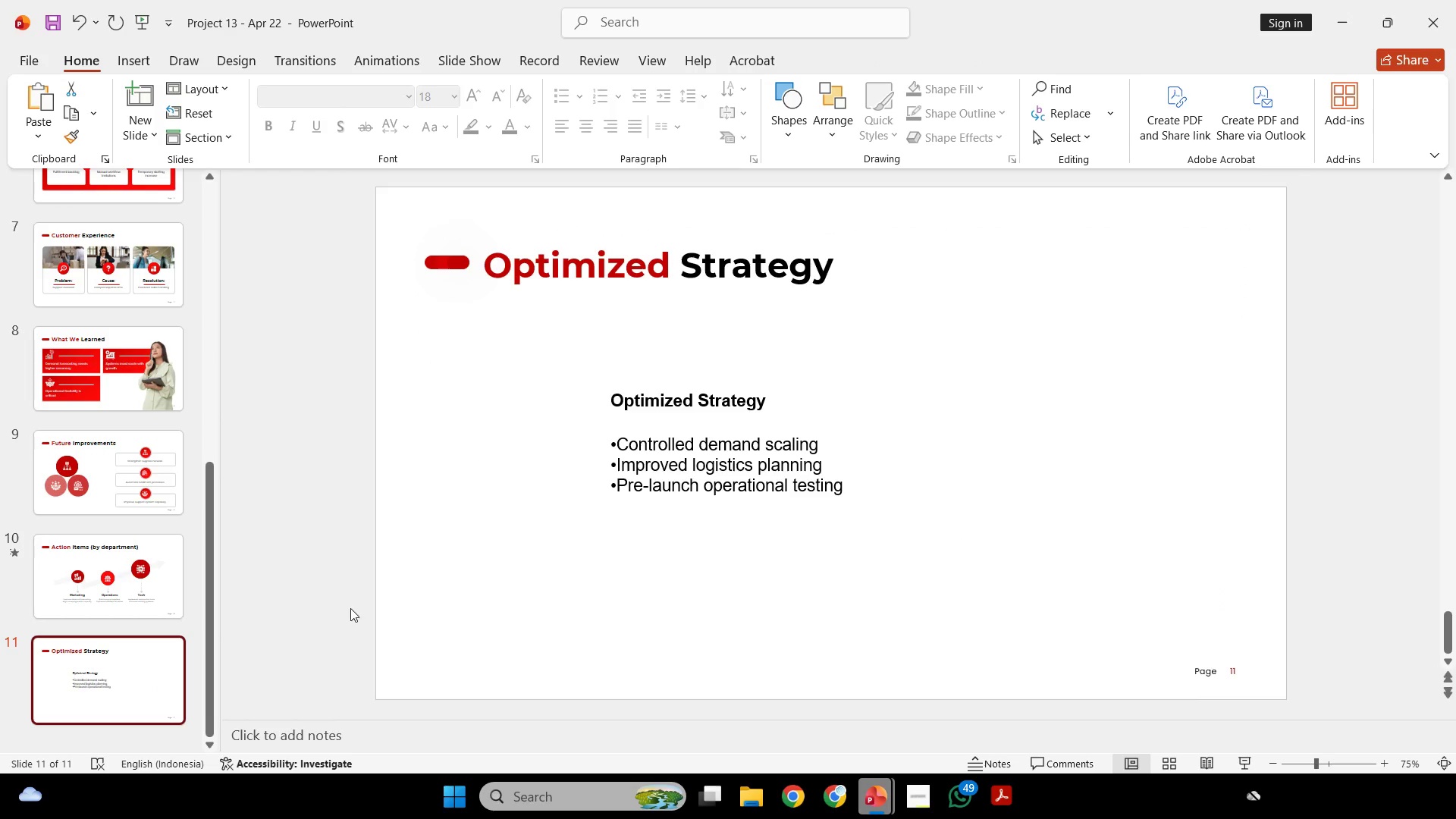 
scroll: coordinate [154, 679], scroll_direction: down, amount: 15.0
 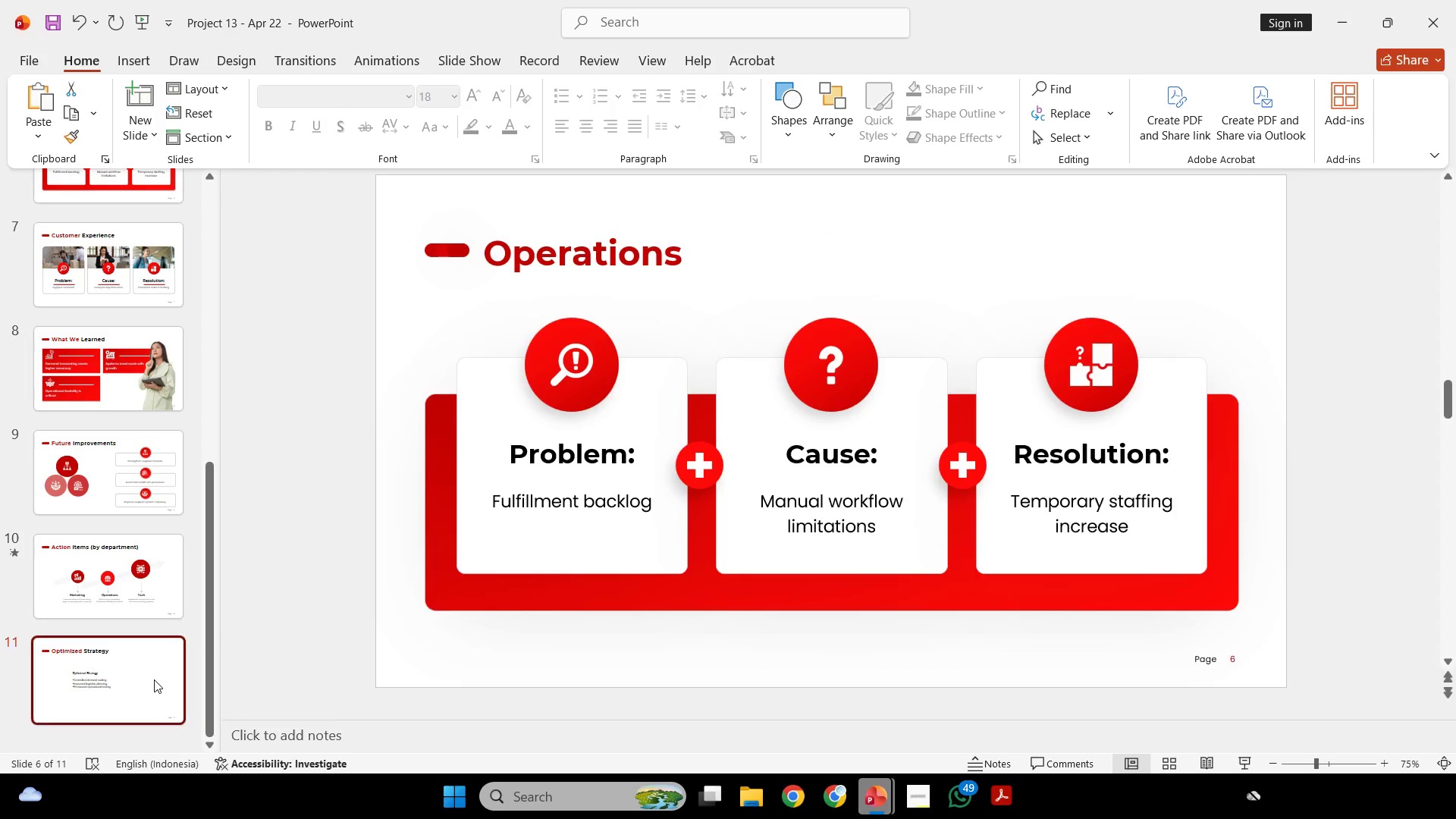 
key(Control+V)
 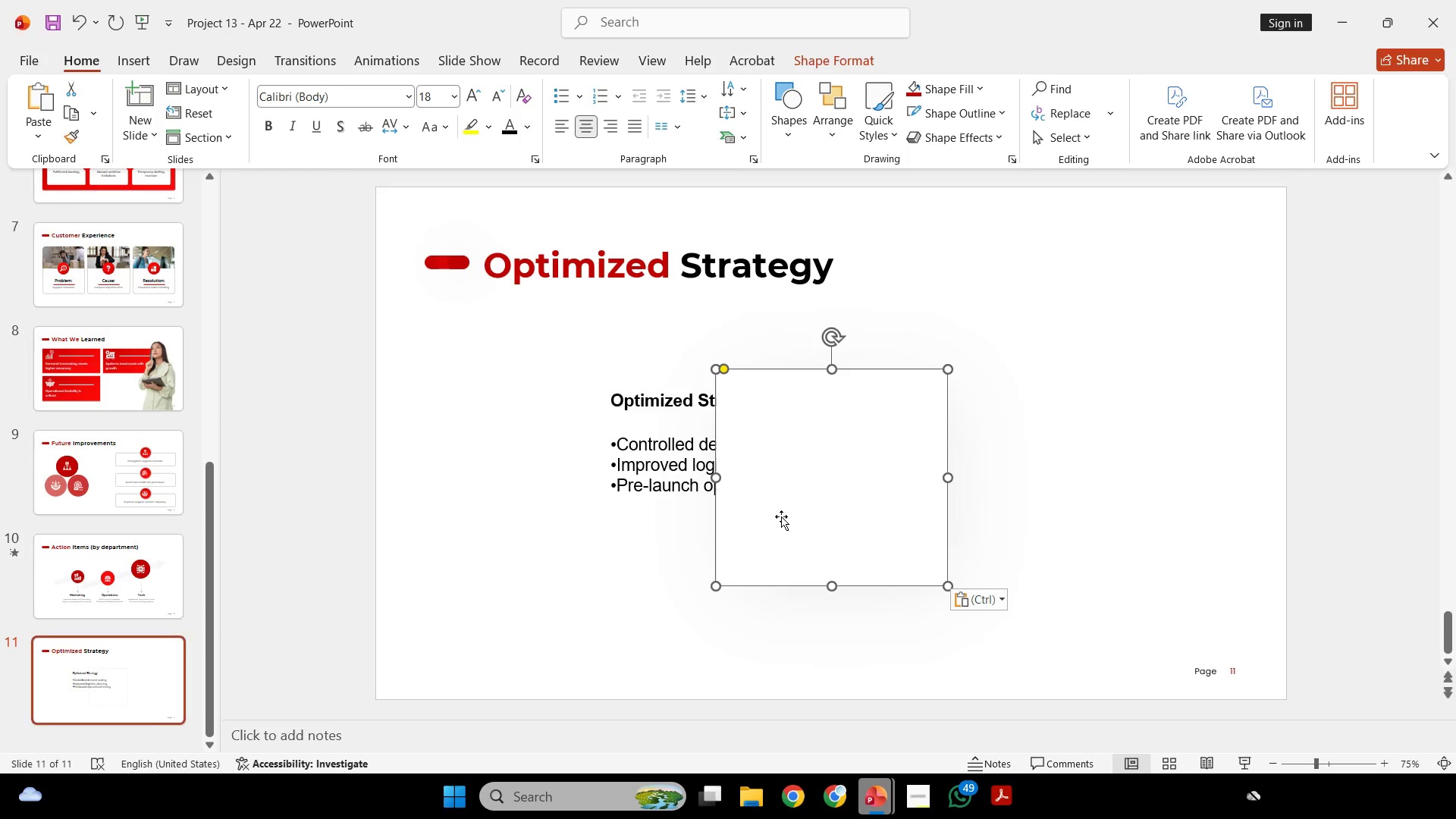 
key(Shift+ShiftLeft)
 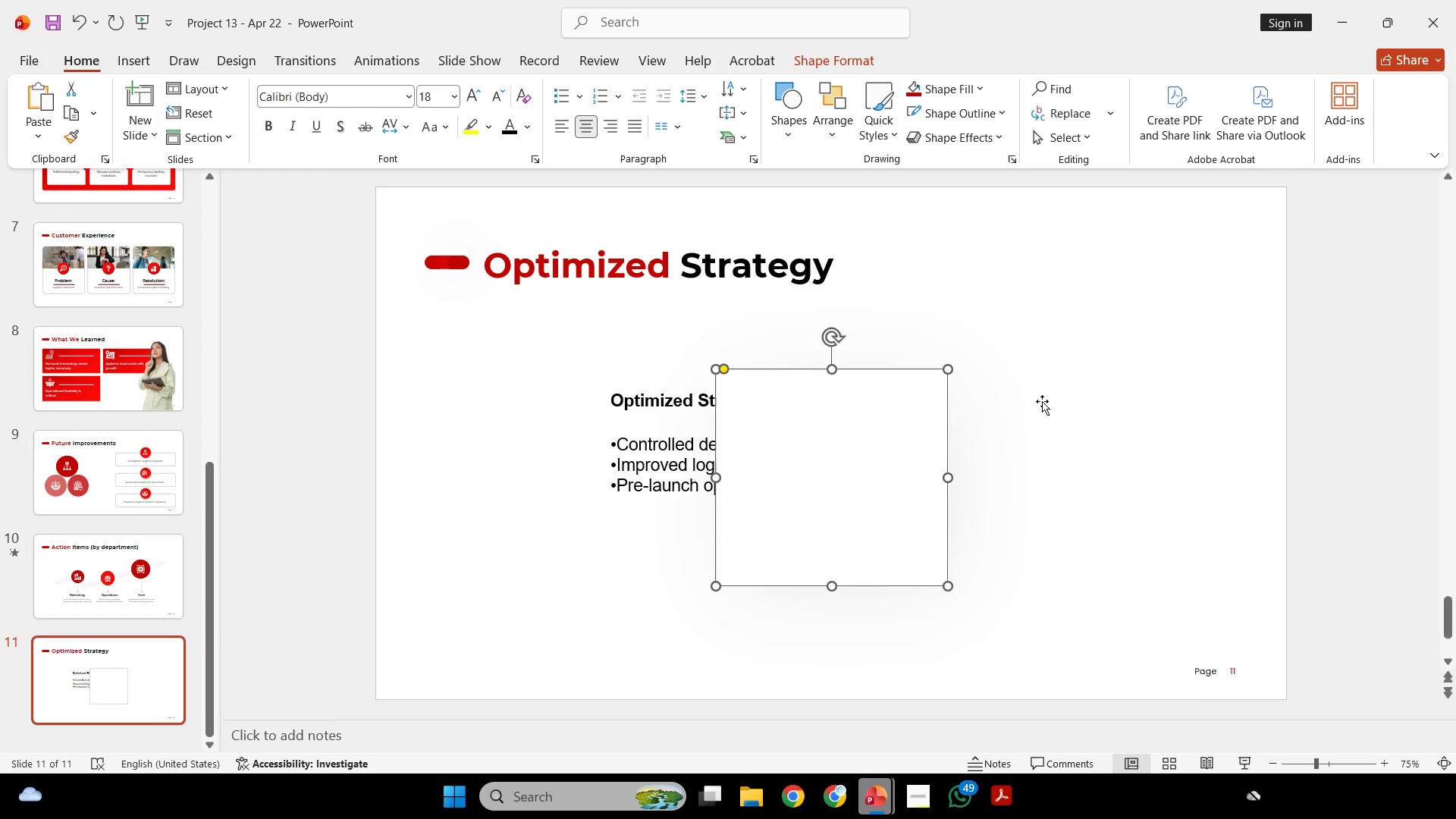 
scroll: coordinate [1042, 401], scroll_direction: none, amount: 0.0
 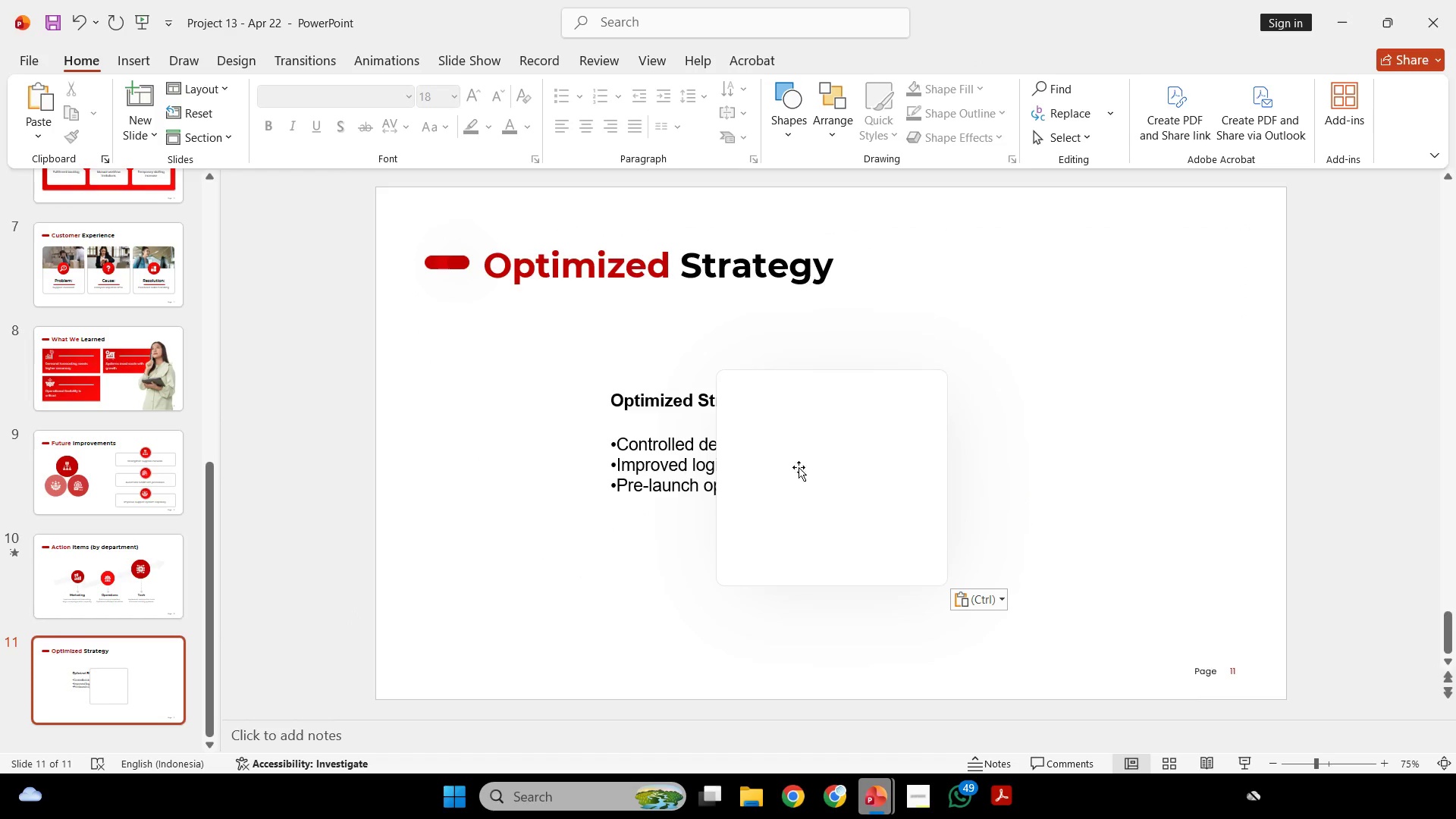 
left_click([771, 470])
 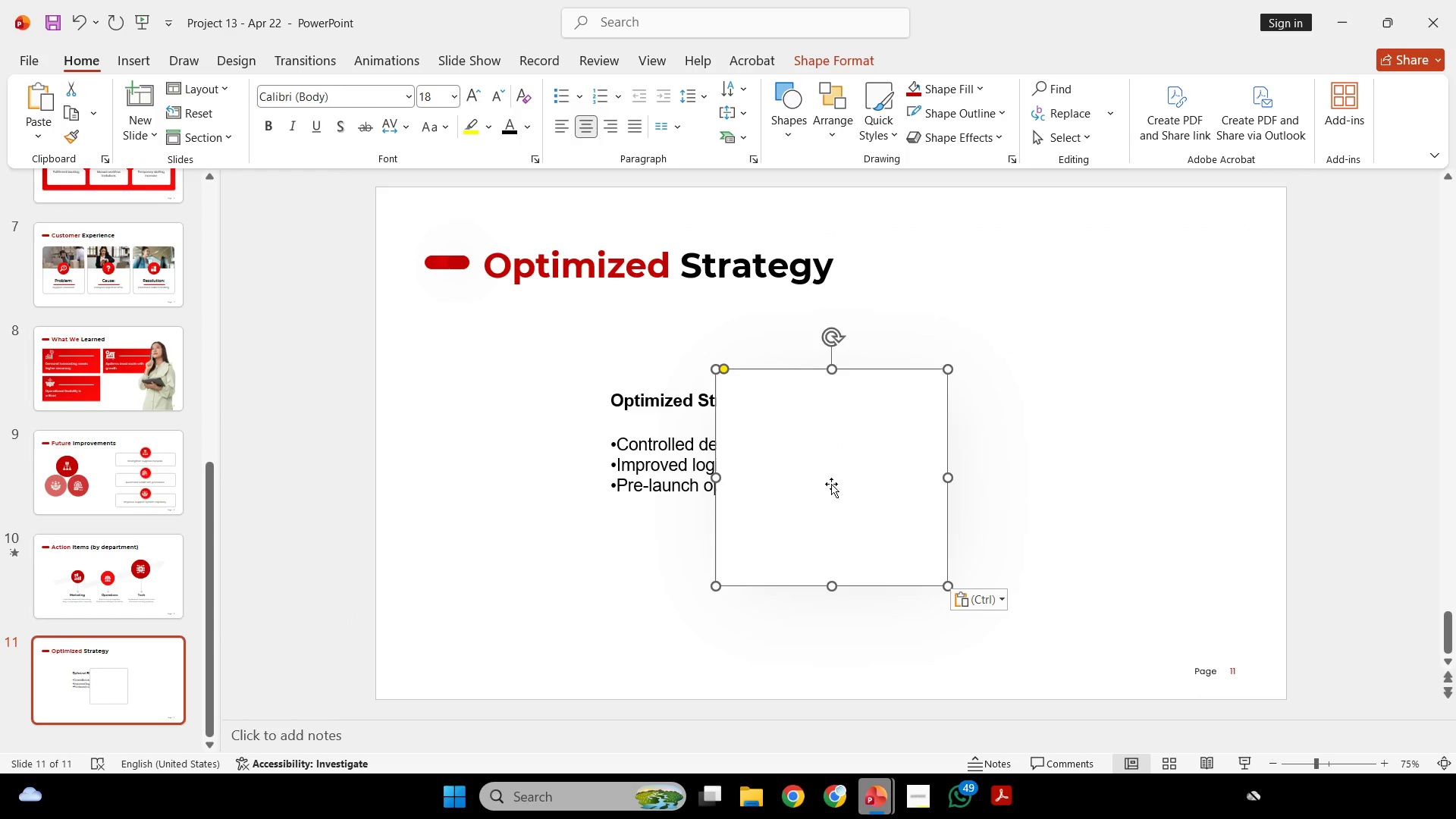 
hold_key(key=ShiftLeft, duration=1.89)
left_click_drag(start_coordinate=[840, 479], to_coordinate=[550, 485])
 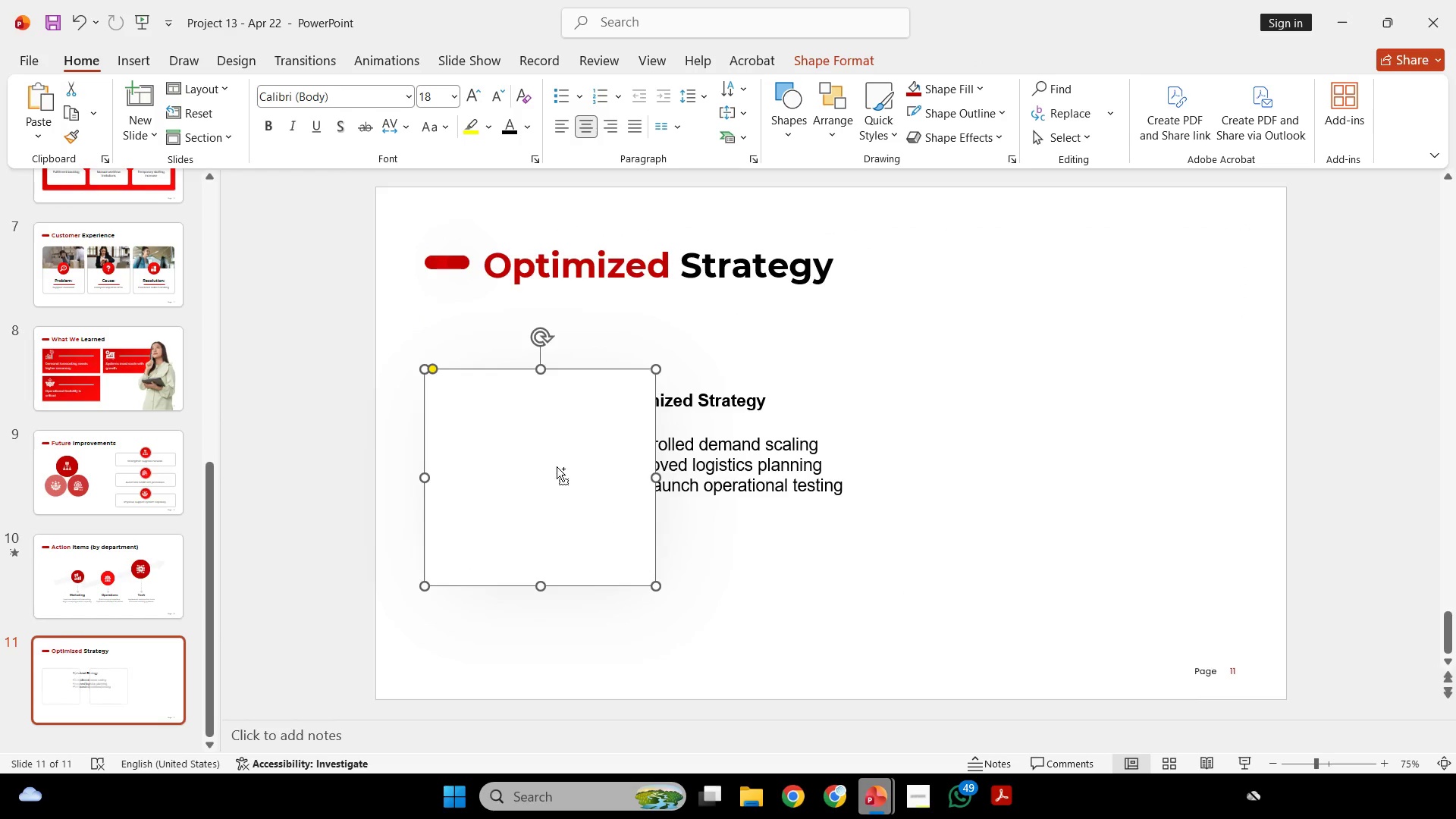 
hold_key(key=ShiftLeft, duration=6.81)
hold_key(key=ControlLeft, duration=6.75)
left_click_drag(start_coordinate=[545, 456], to_coordinate=[833, 459])
 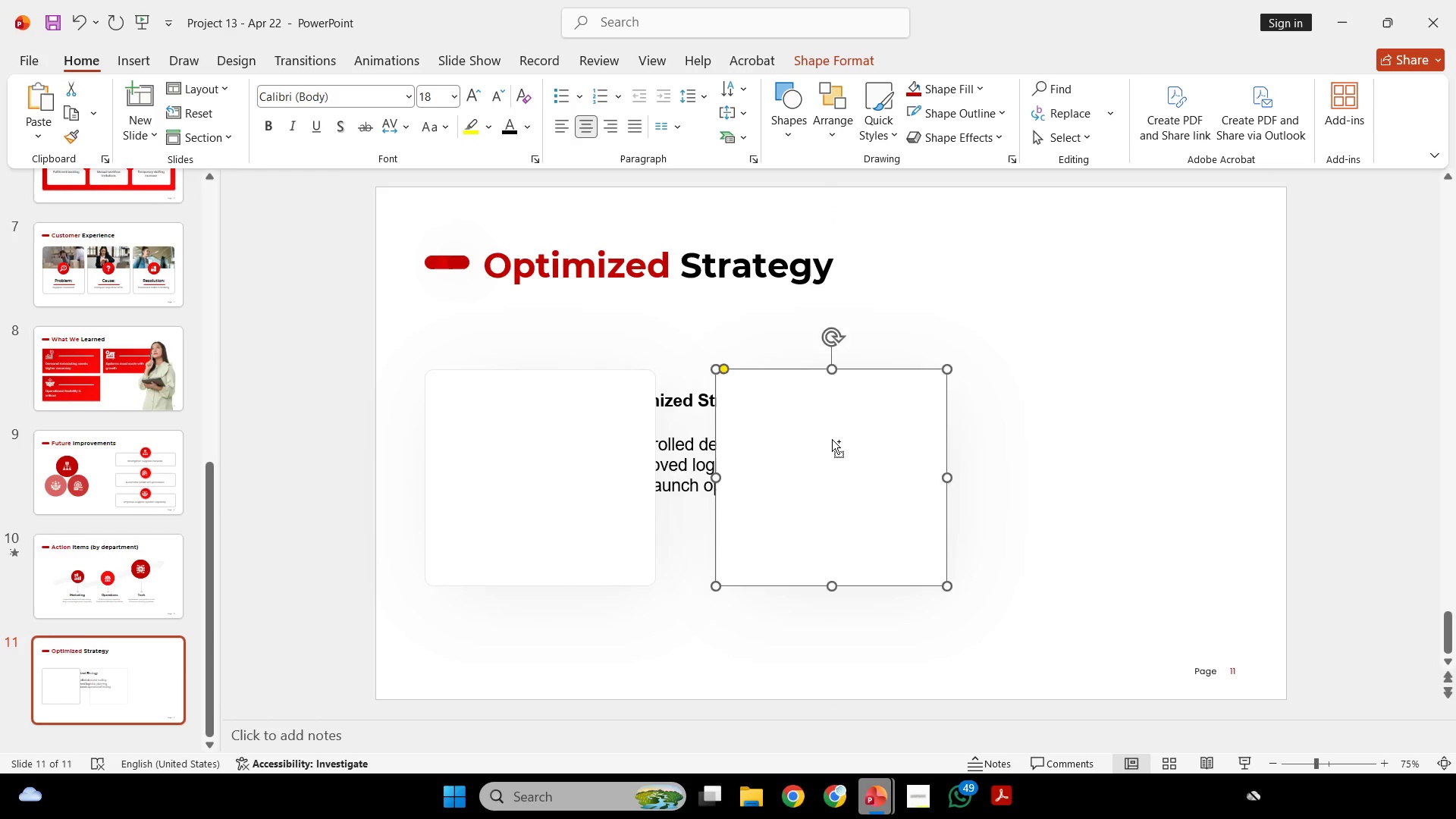 
left_click_drag(start_coordinate=[829, 439], to_coordinate=[1121, 472])
 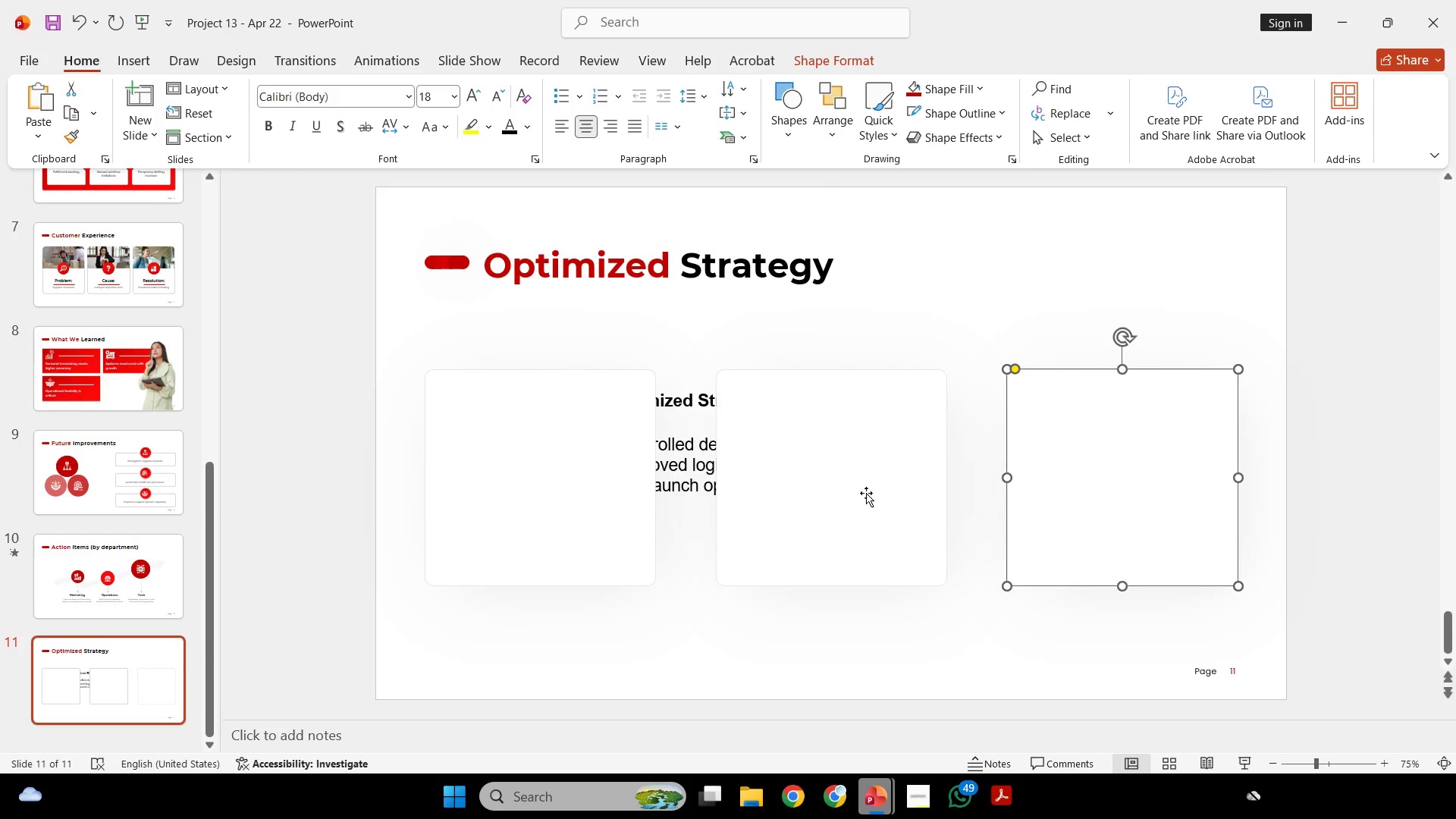 
hold_key(key=ShiftLeft, duration=0.89)
double_click([527, 486])
 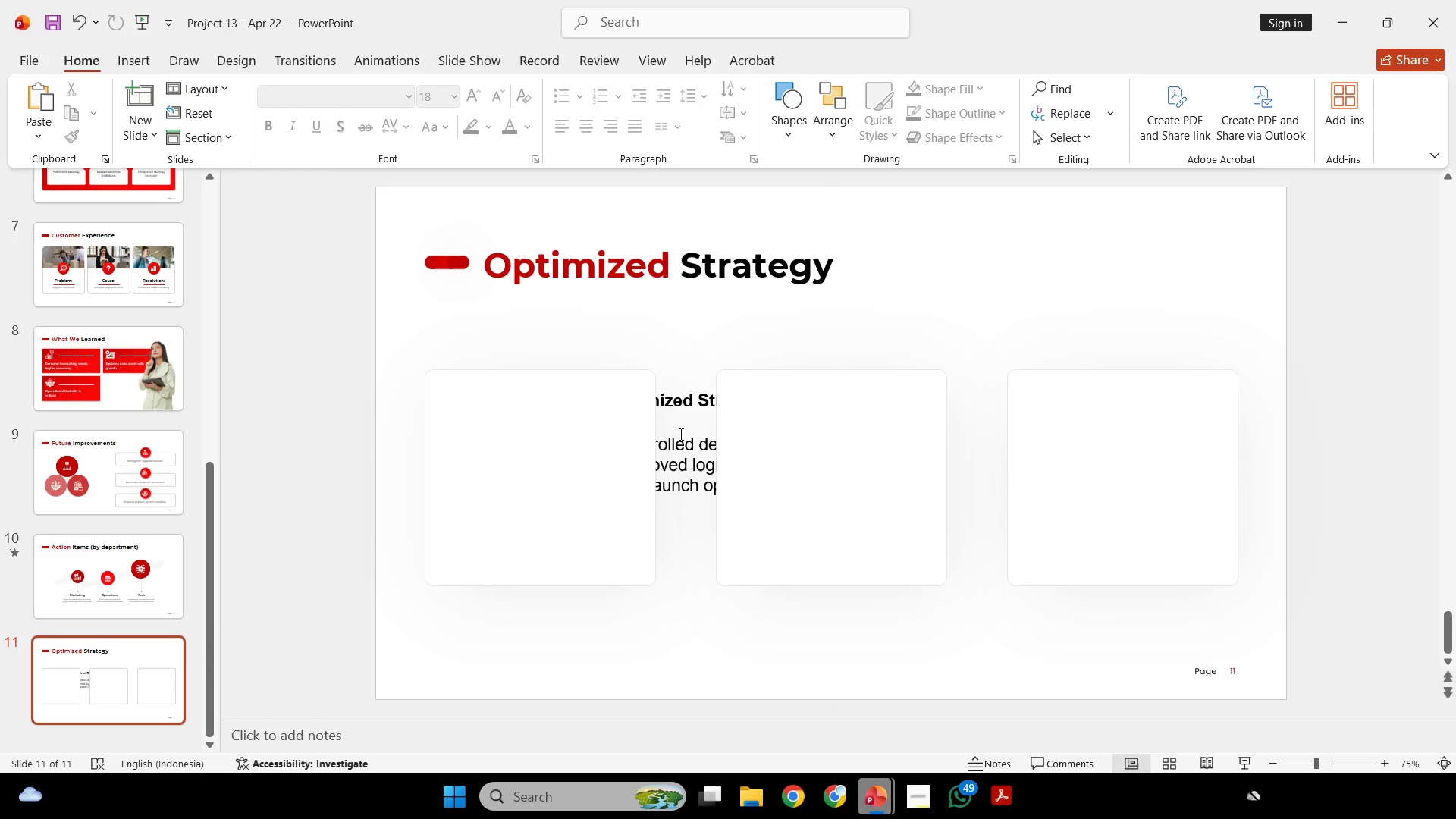 
left_click([687, 413])
 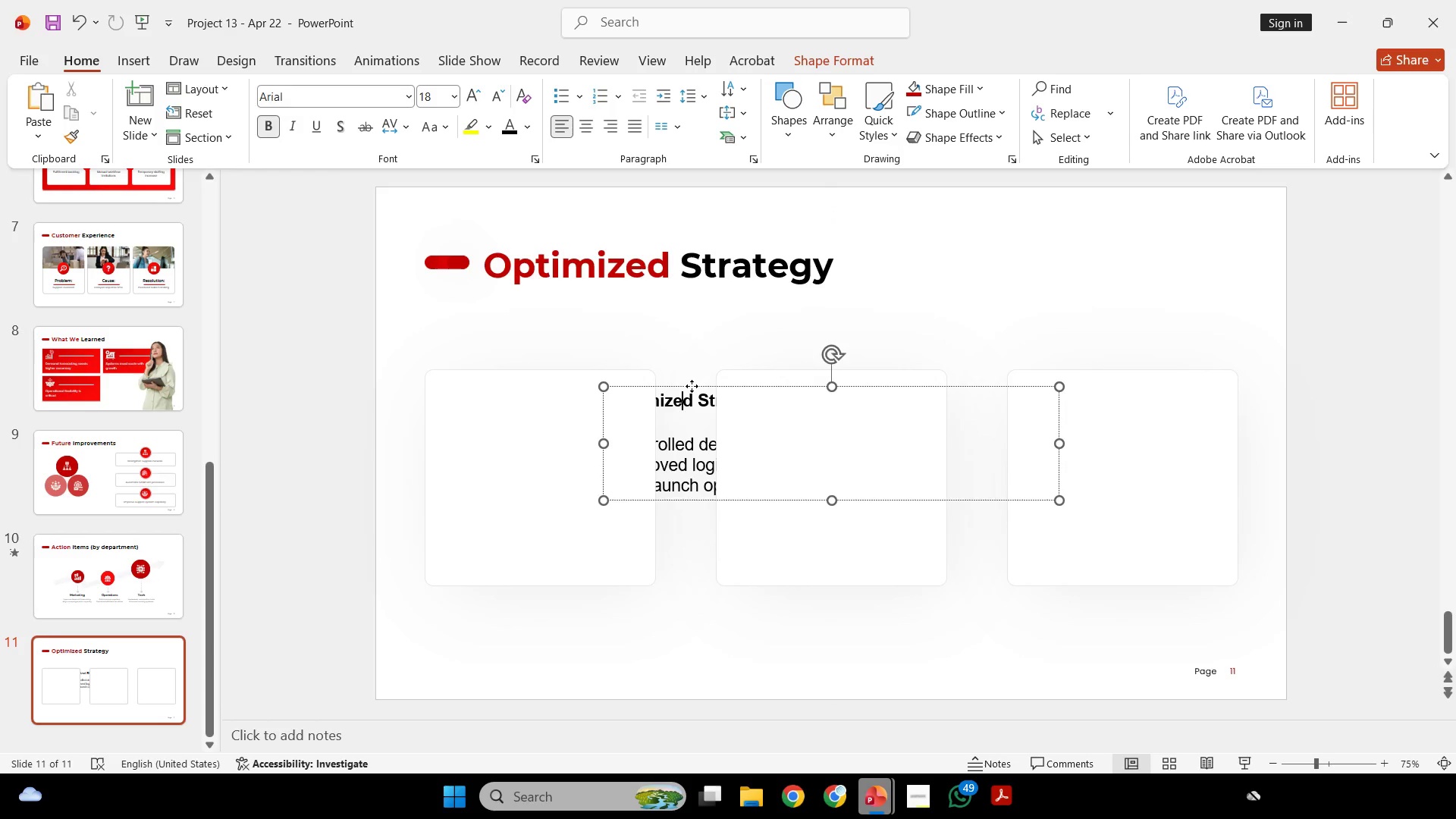 
left_click_drag(start_coordinate=[692, 386], to_coordinate=[705, 297])
 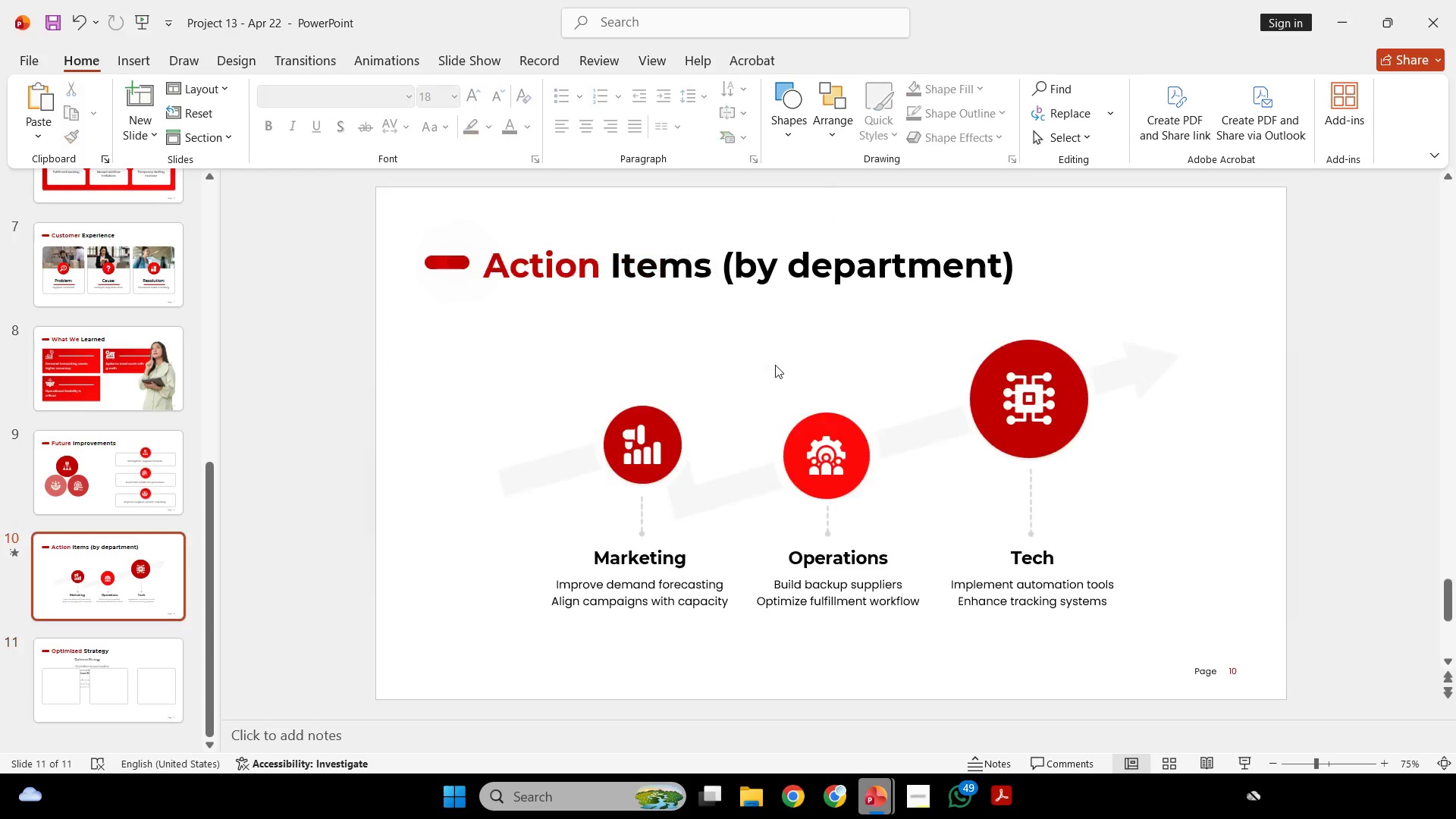 
scroll: coordinate [775, 364], scroll_direction: none, amount: 0.0
 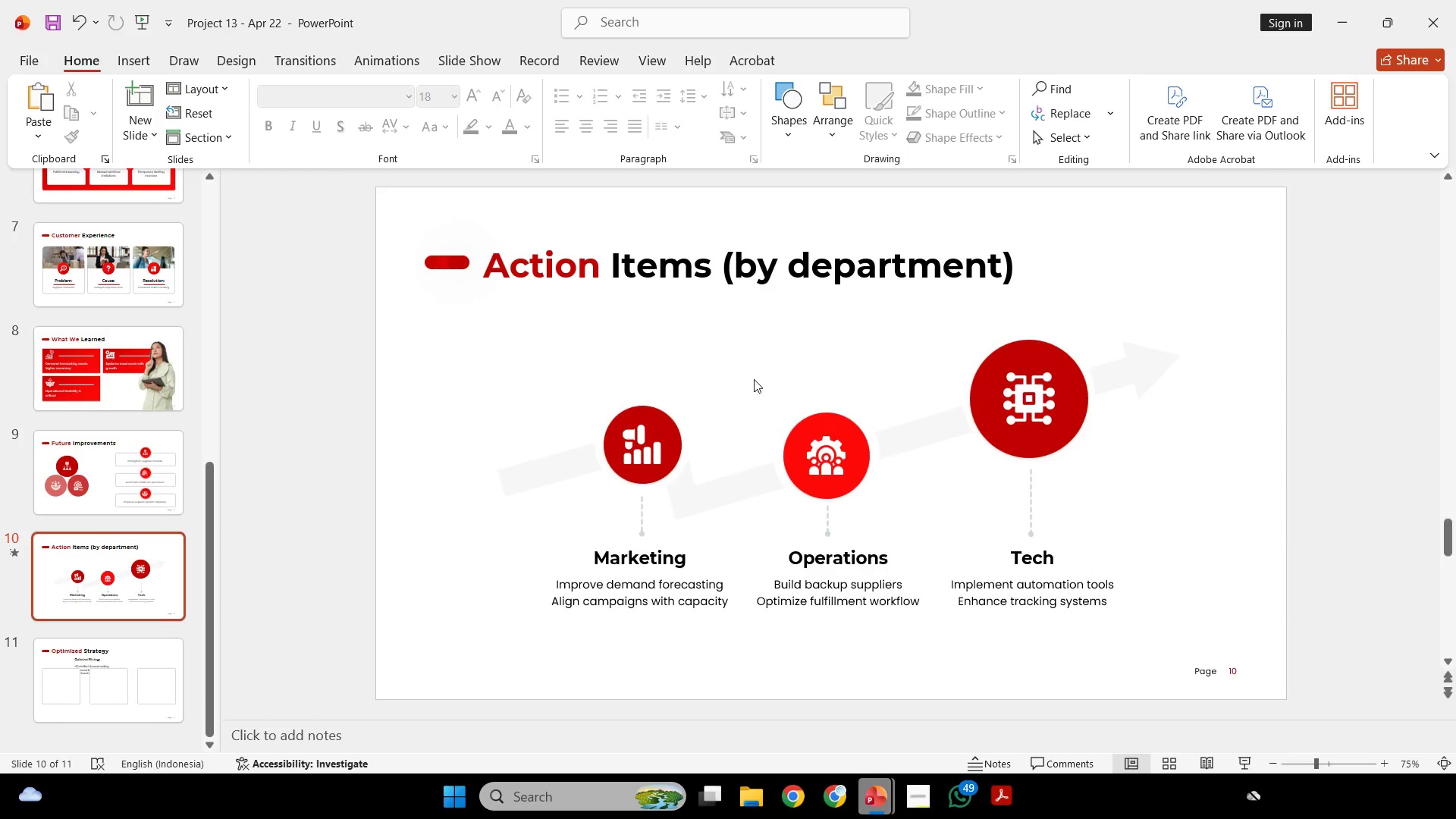 
scroll: coordinate [786, 403], scroll_direction: up, amount: 2.0
 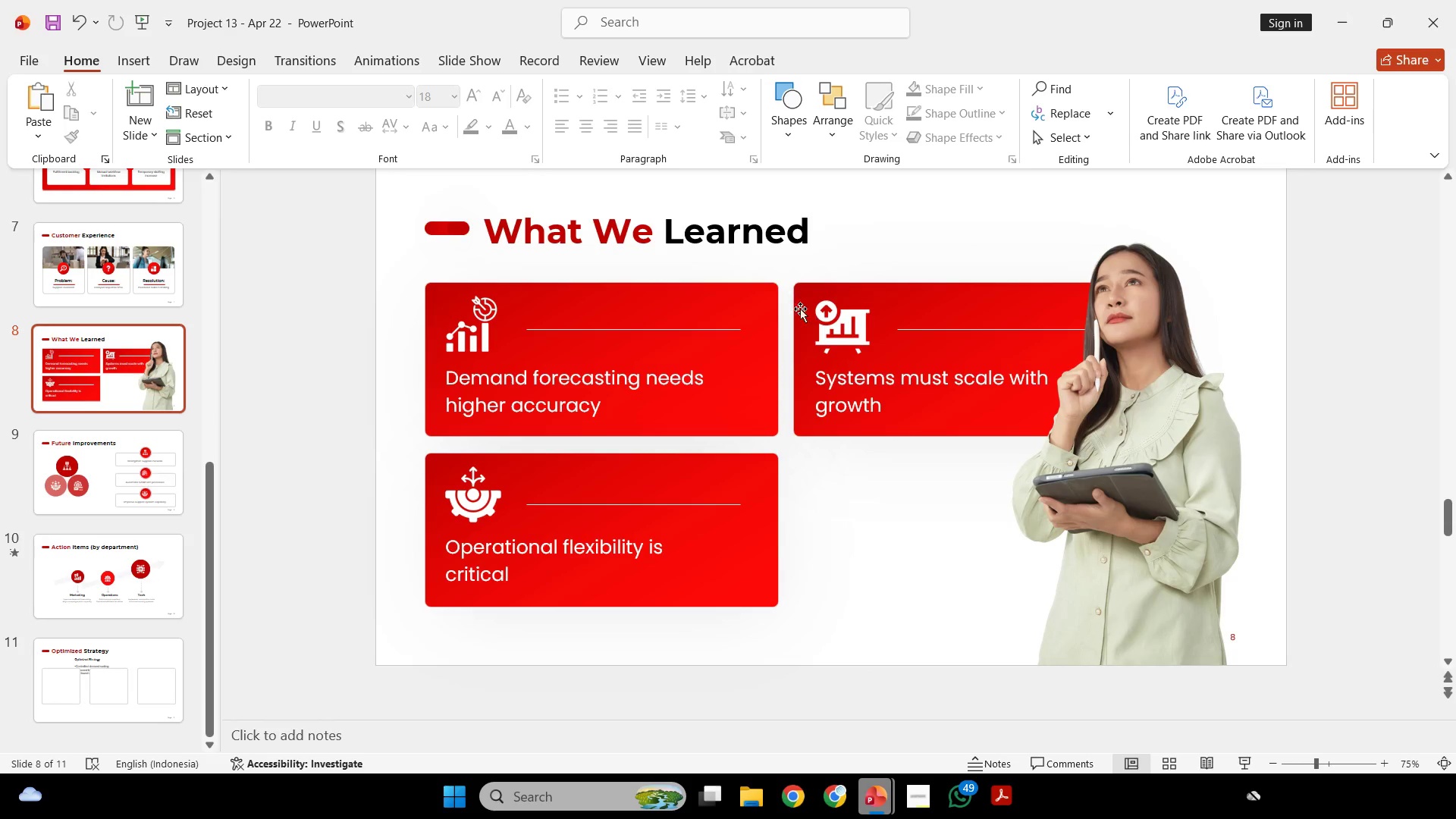 
left_click([797, 301])
 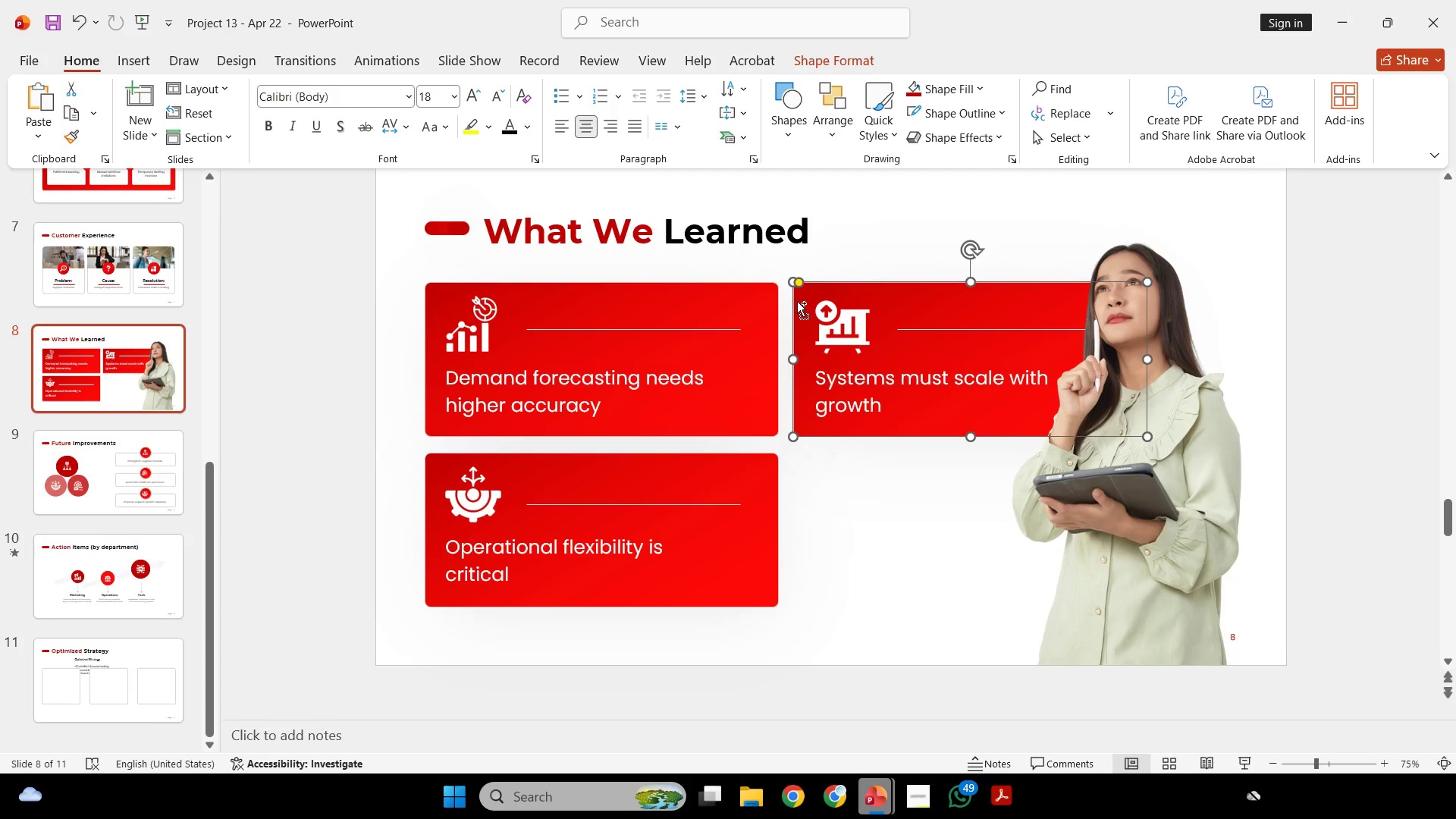 
key(Control+C)
 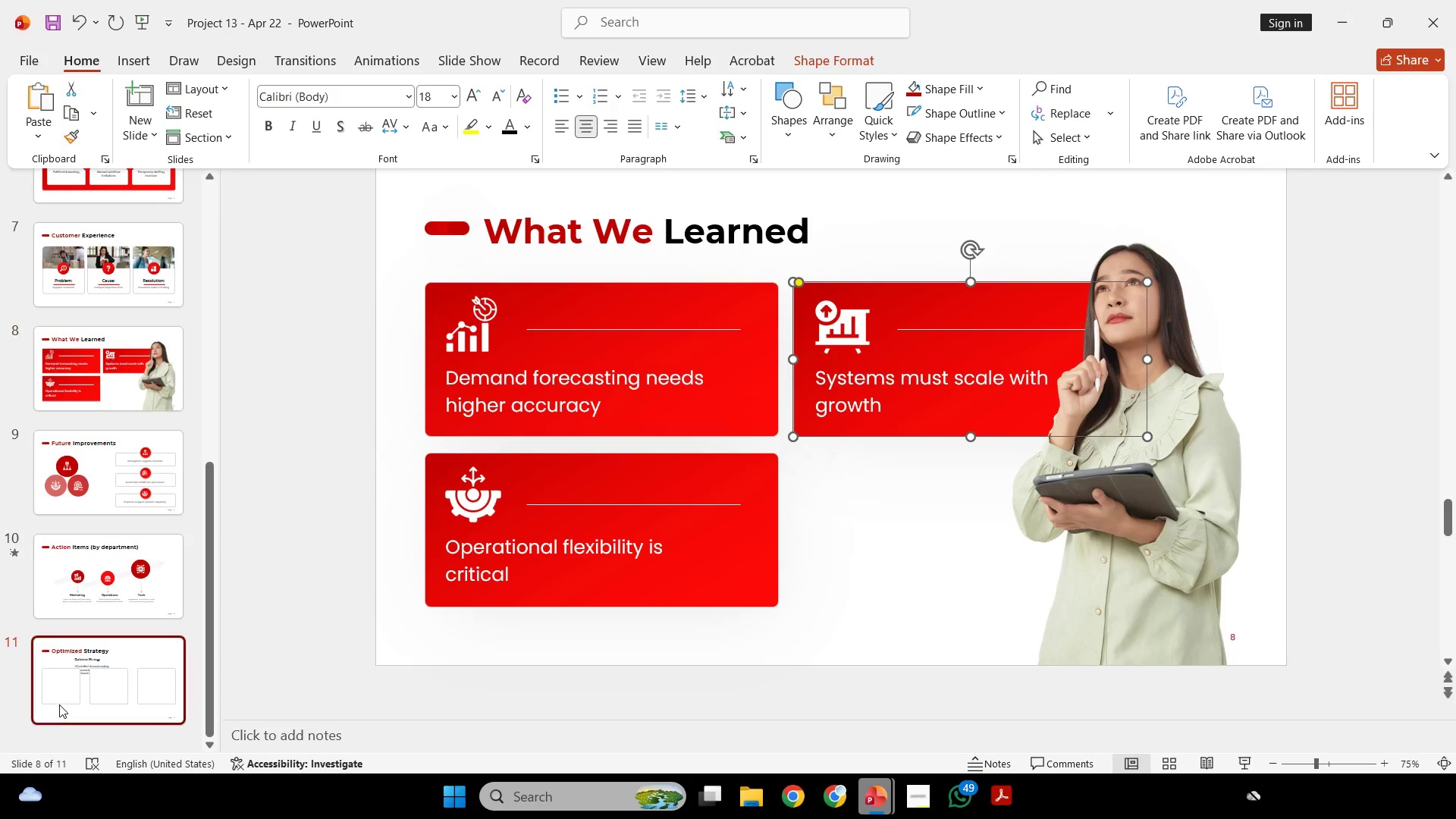 
hold_key(key=ControlLeft, duration=0.39)
 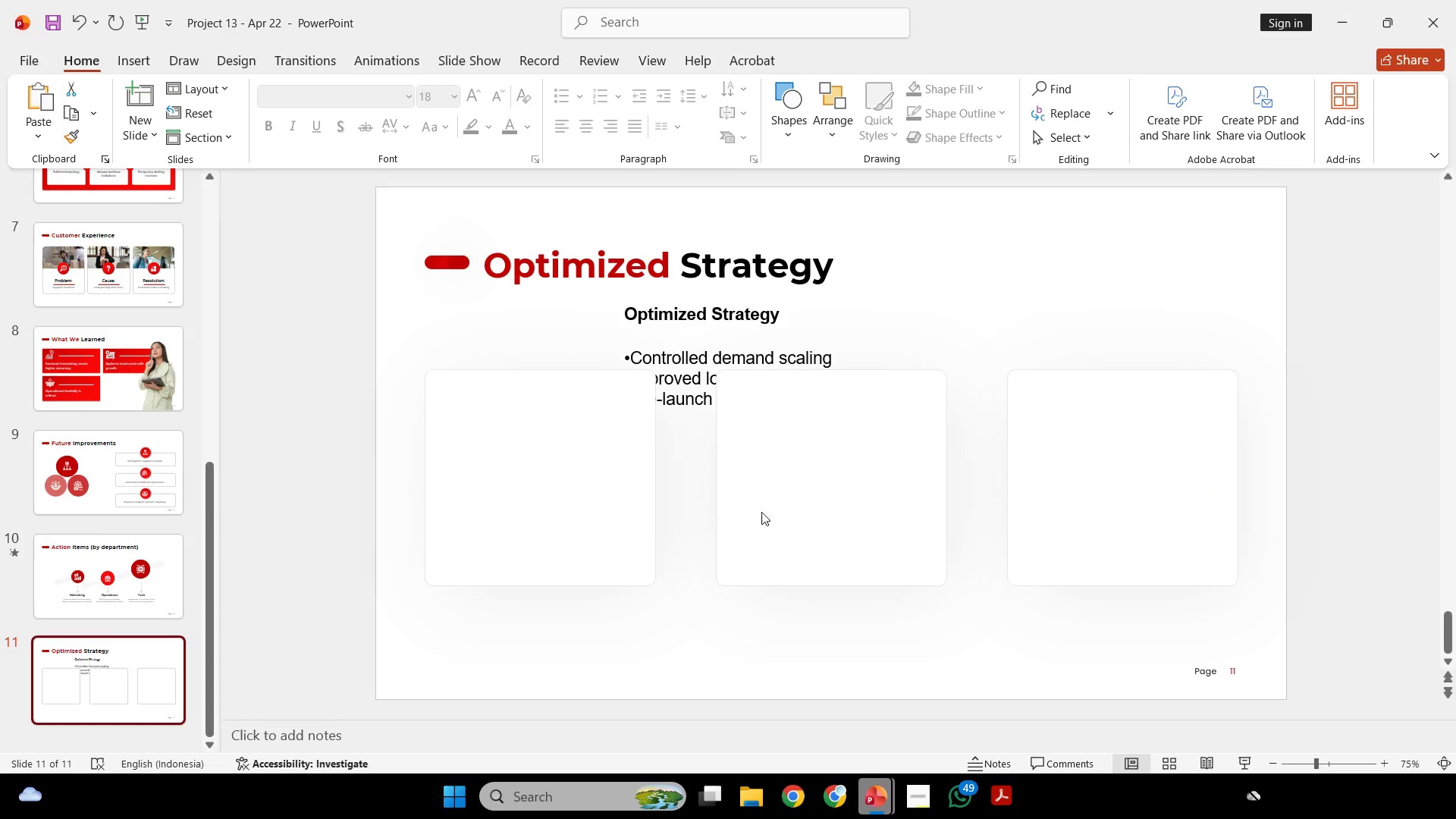 
key(Control+ControlLeft)
 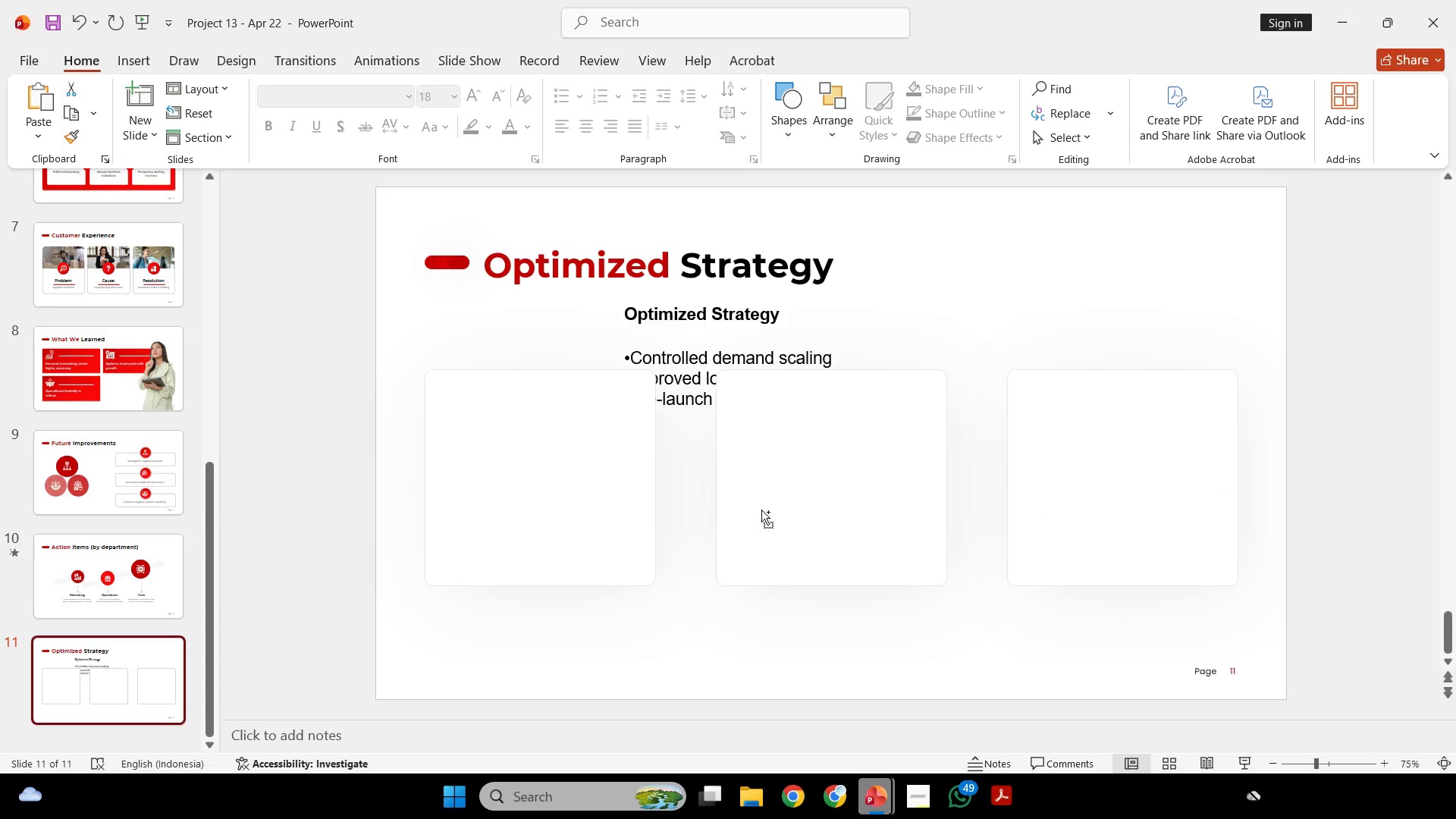 
key(Control+V)
 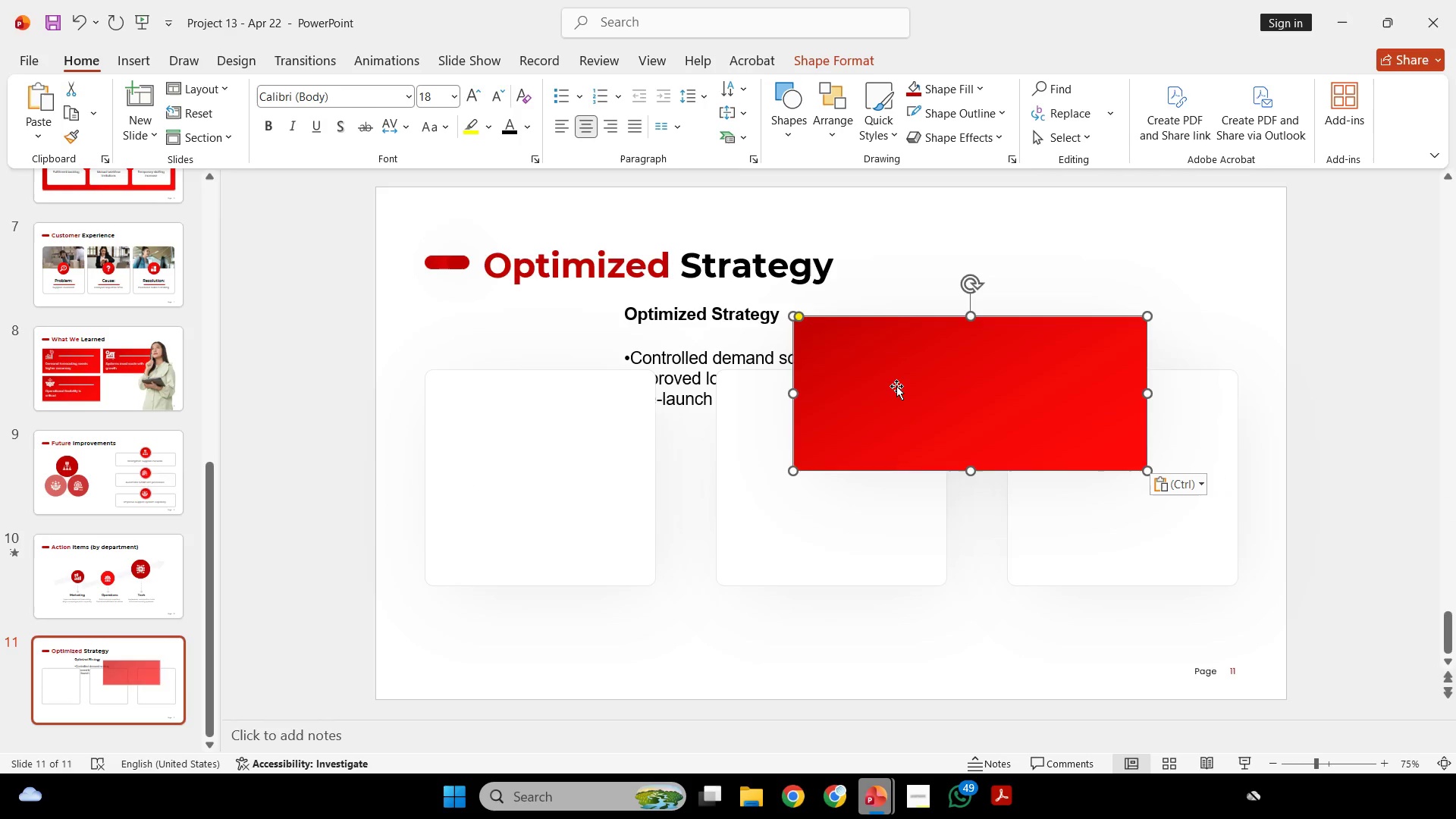 
left_click_drag(start_coordinate=[896, 386], to_coordinate=[529, 523])
 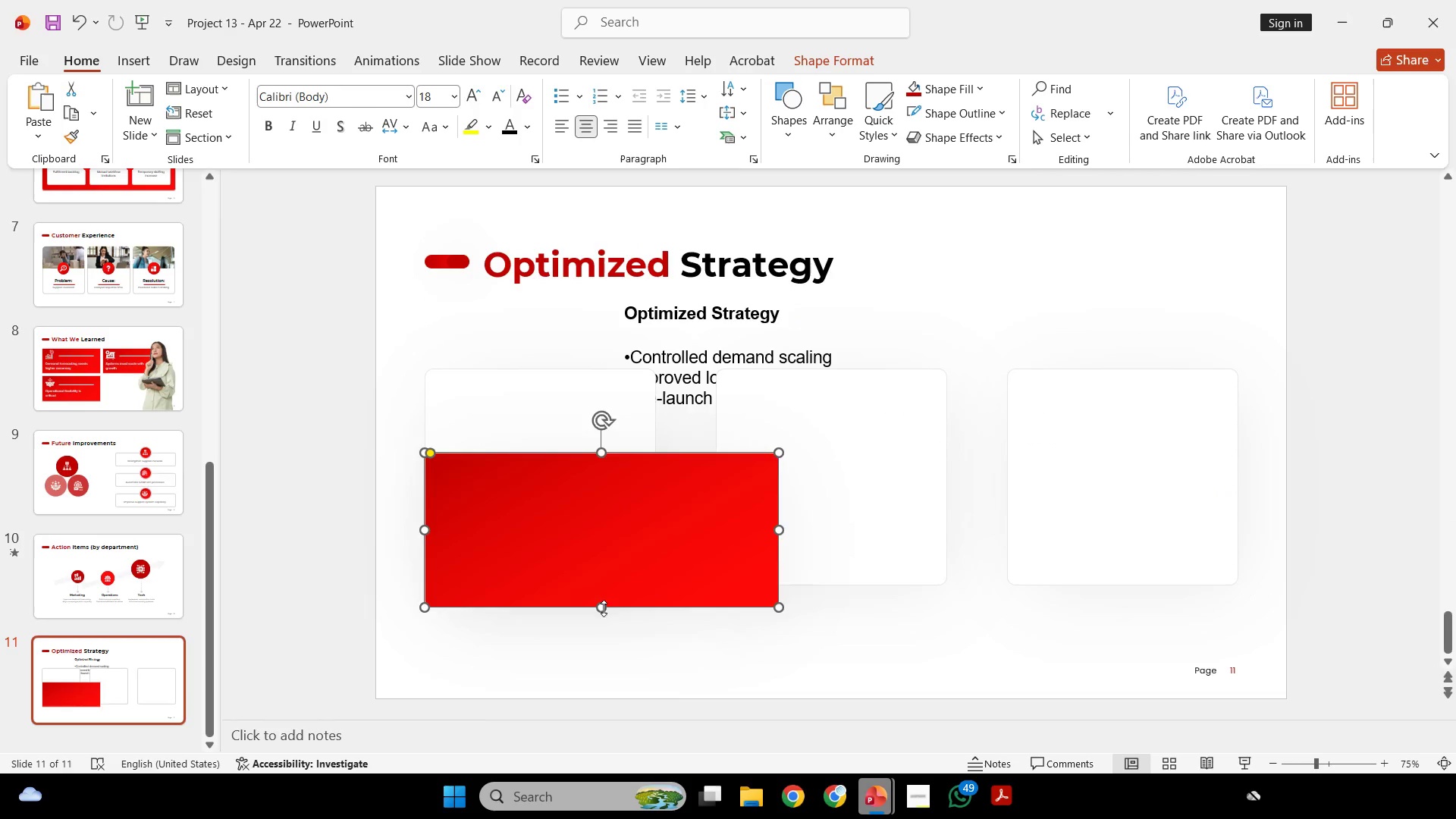 
left_click_drag(start_coordinate=[604, 608], to_coordinate=[603, 617])
 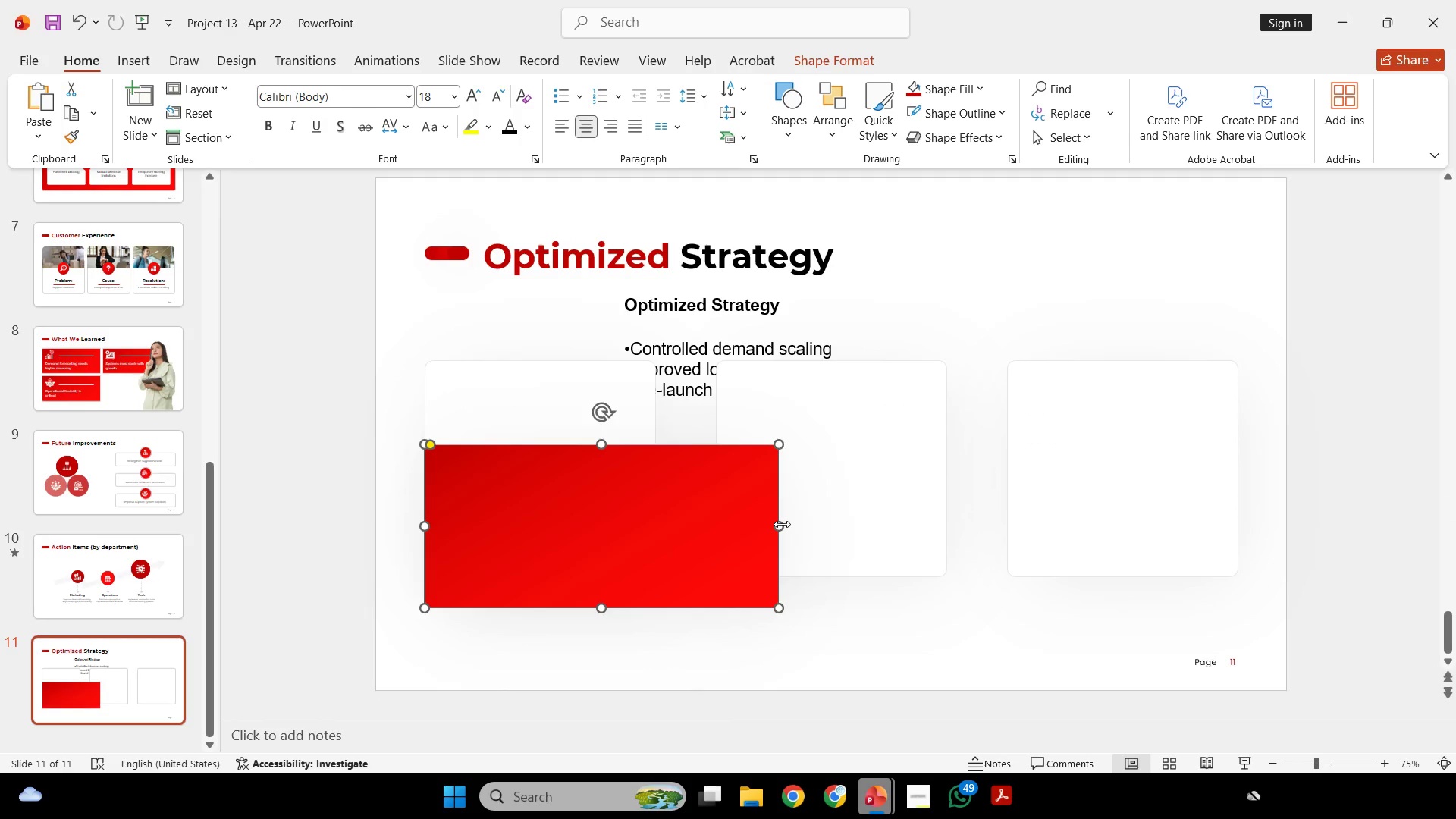 
left_click_drag(start_coordinate=[782, 524], to_coordinate=[1241, 543])
 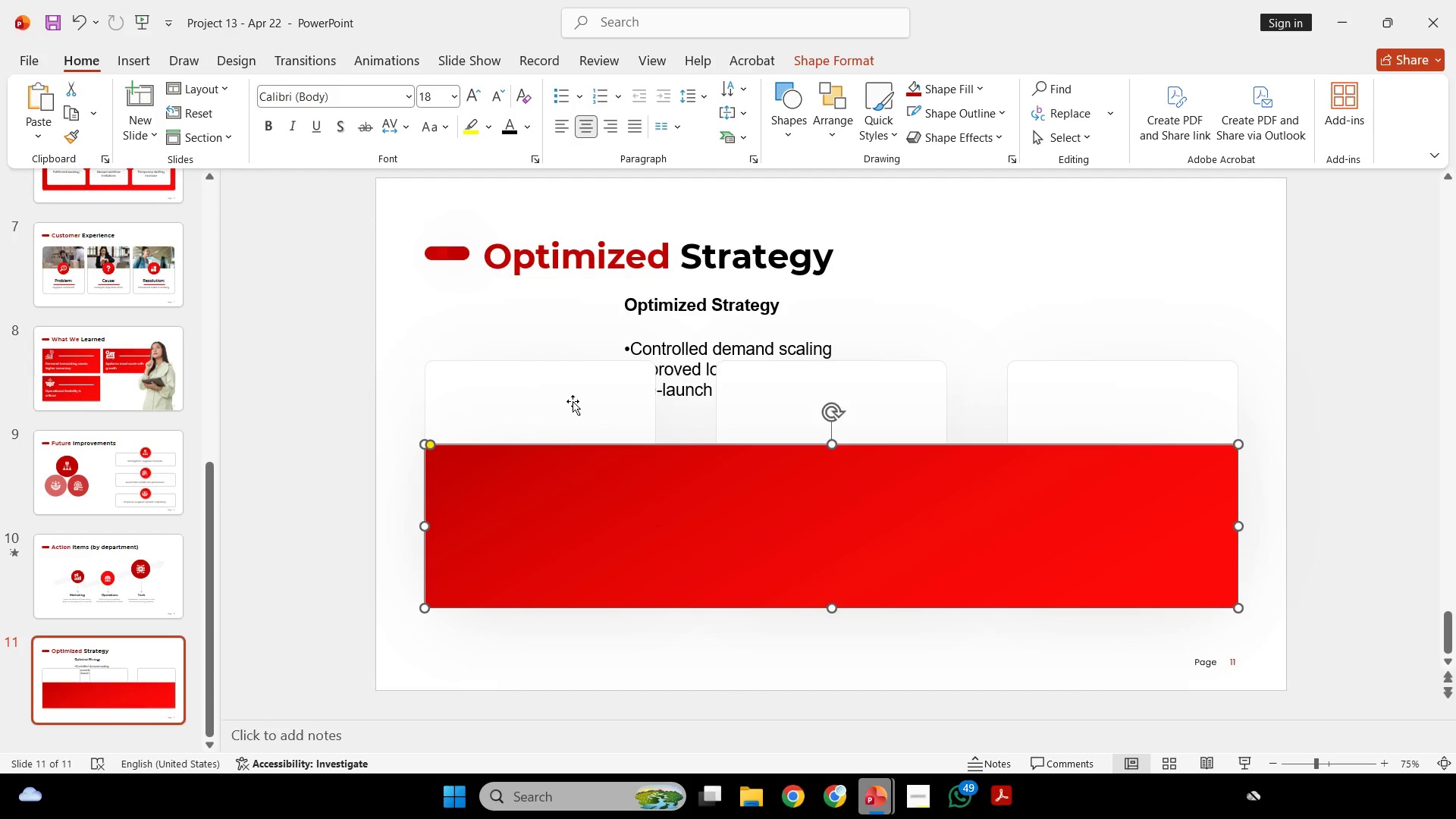 
left_click([573, 400])
 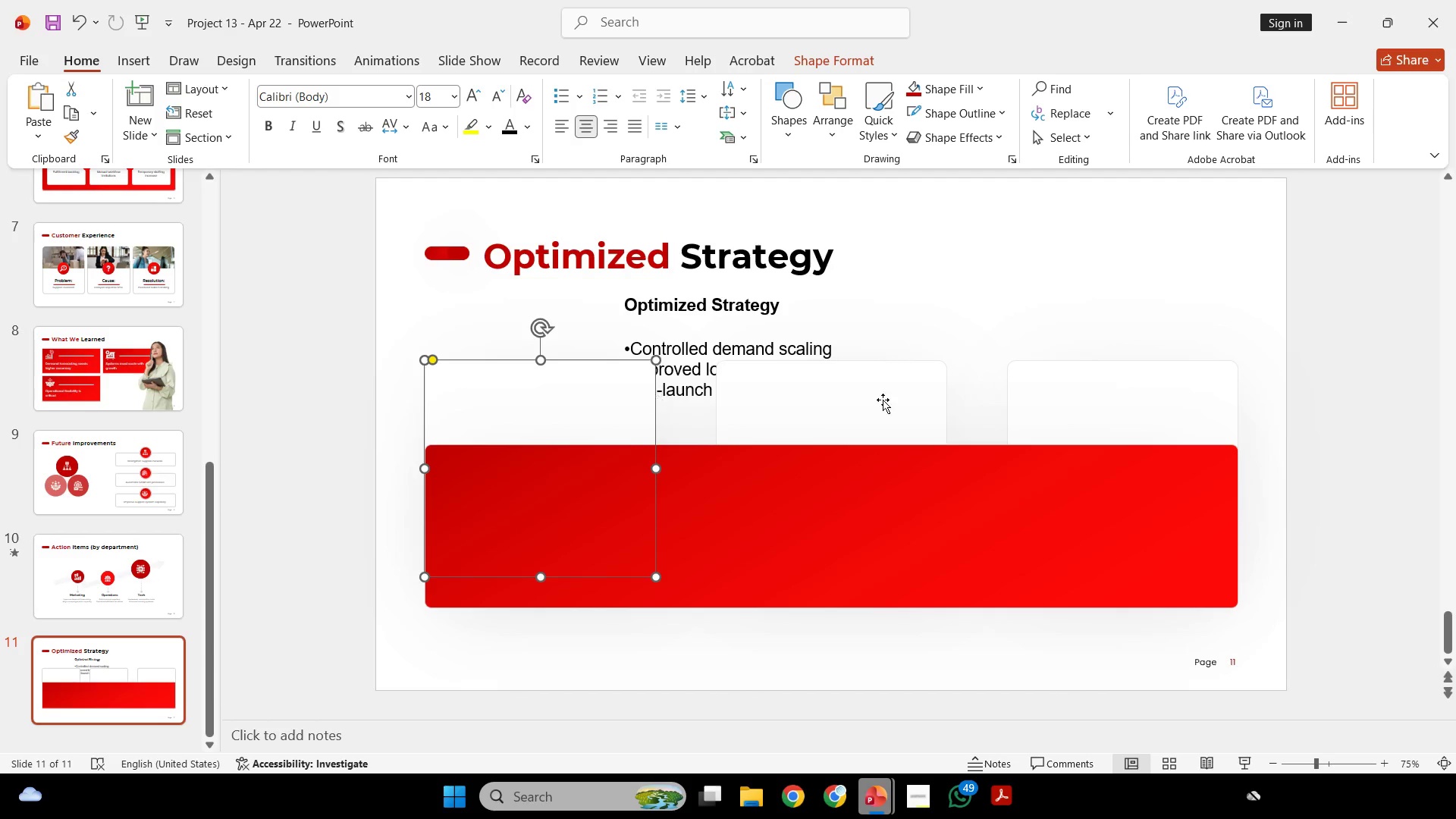 
hold_key(key=ShiftLeft, duration=3.98)
left_click_drag(start_coordinate=[494, 415], to_coordinate=[534, 428])
 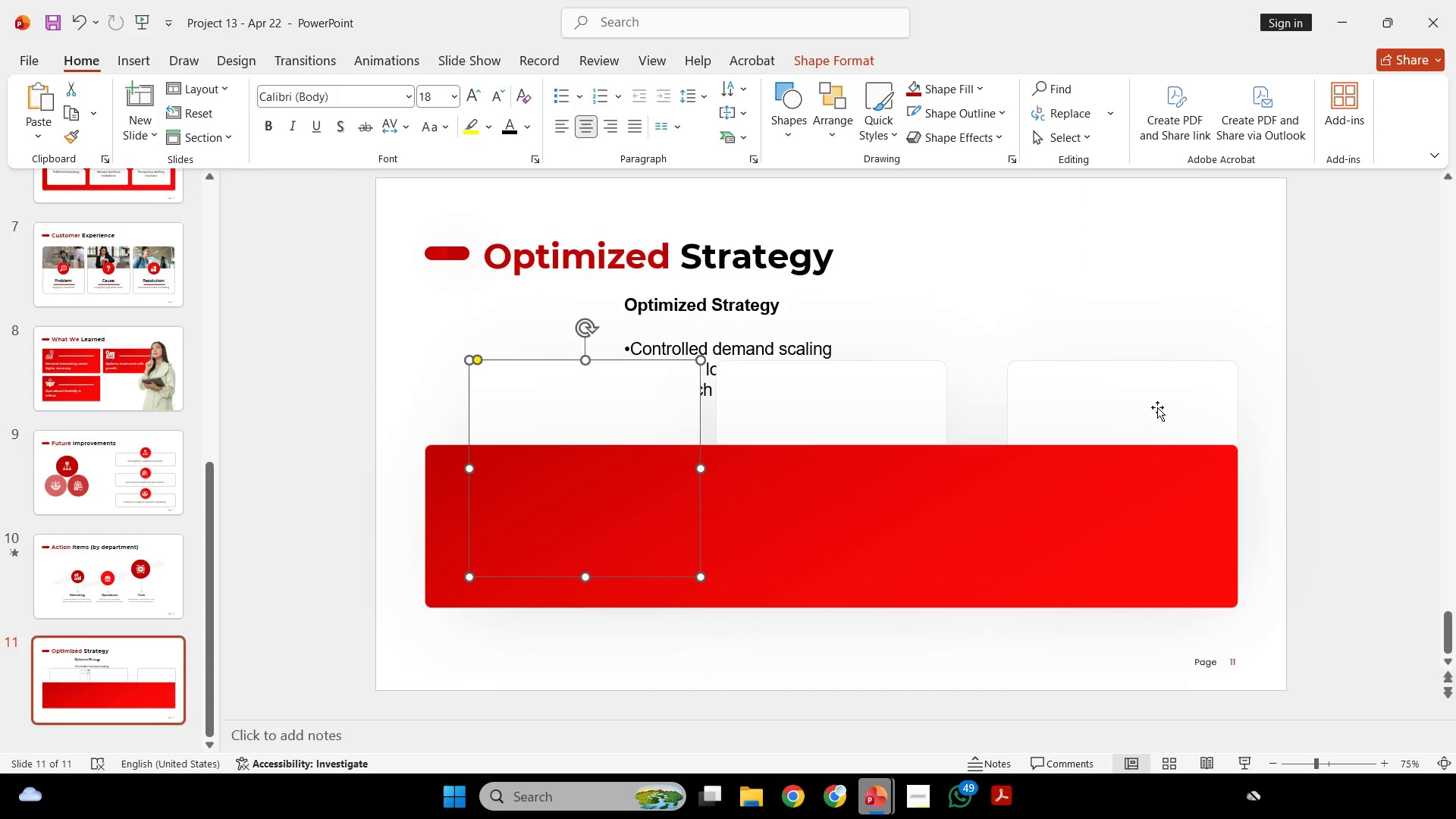 
left_click([1157, 407])
 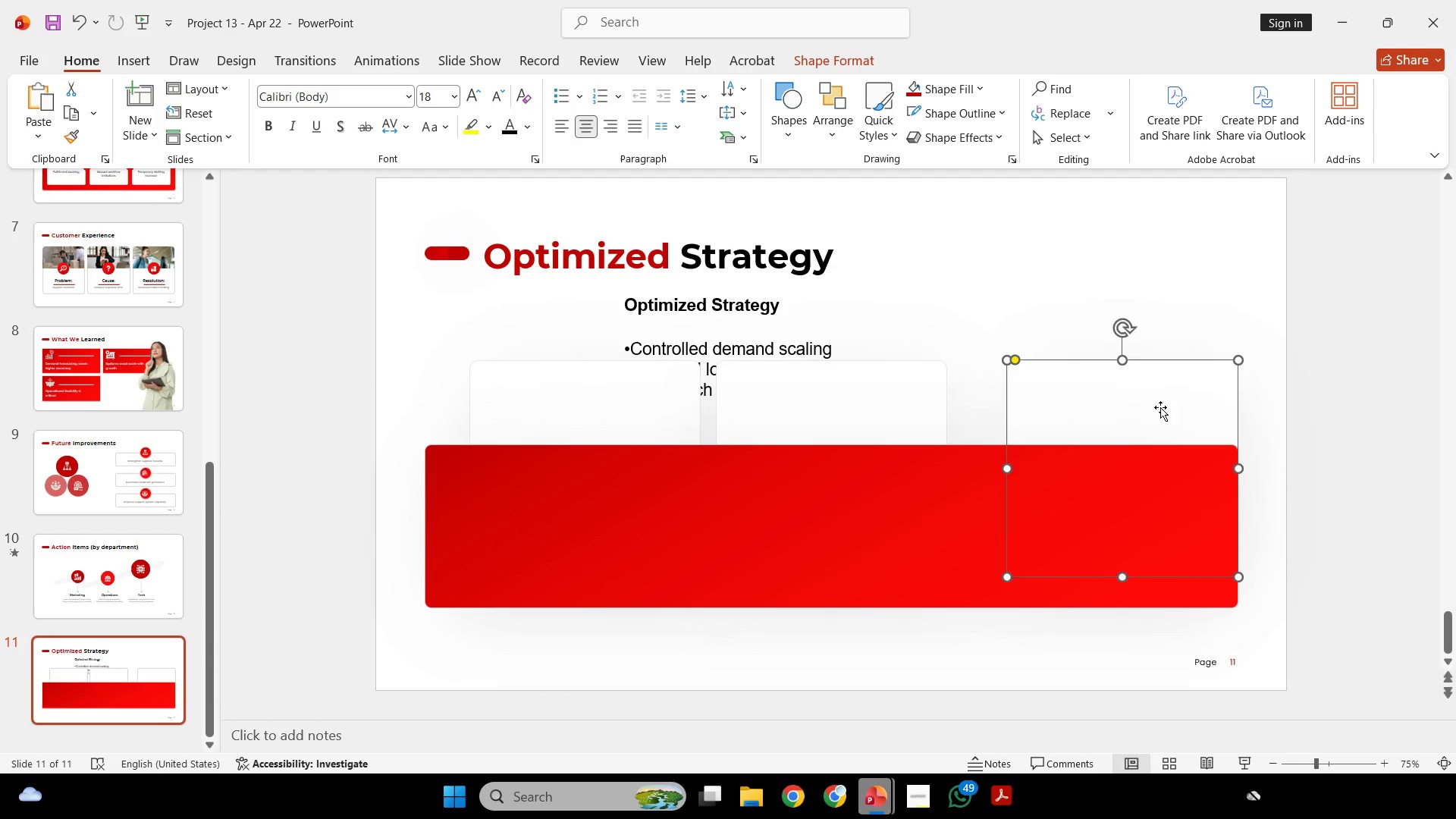 
hold_key(key=ShiftLeft, duration=2.66)
left_click_drag(start_coordinate=[1159, 407], to_coordinate=[1114, 403])
 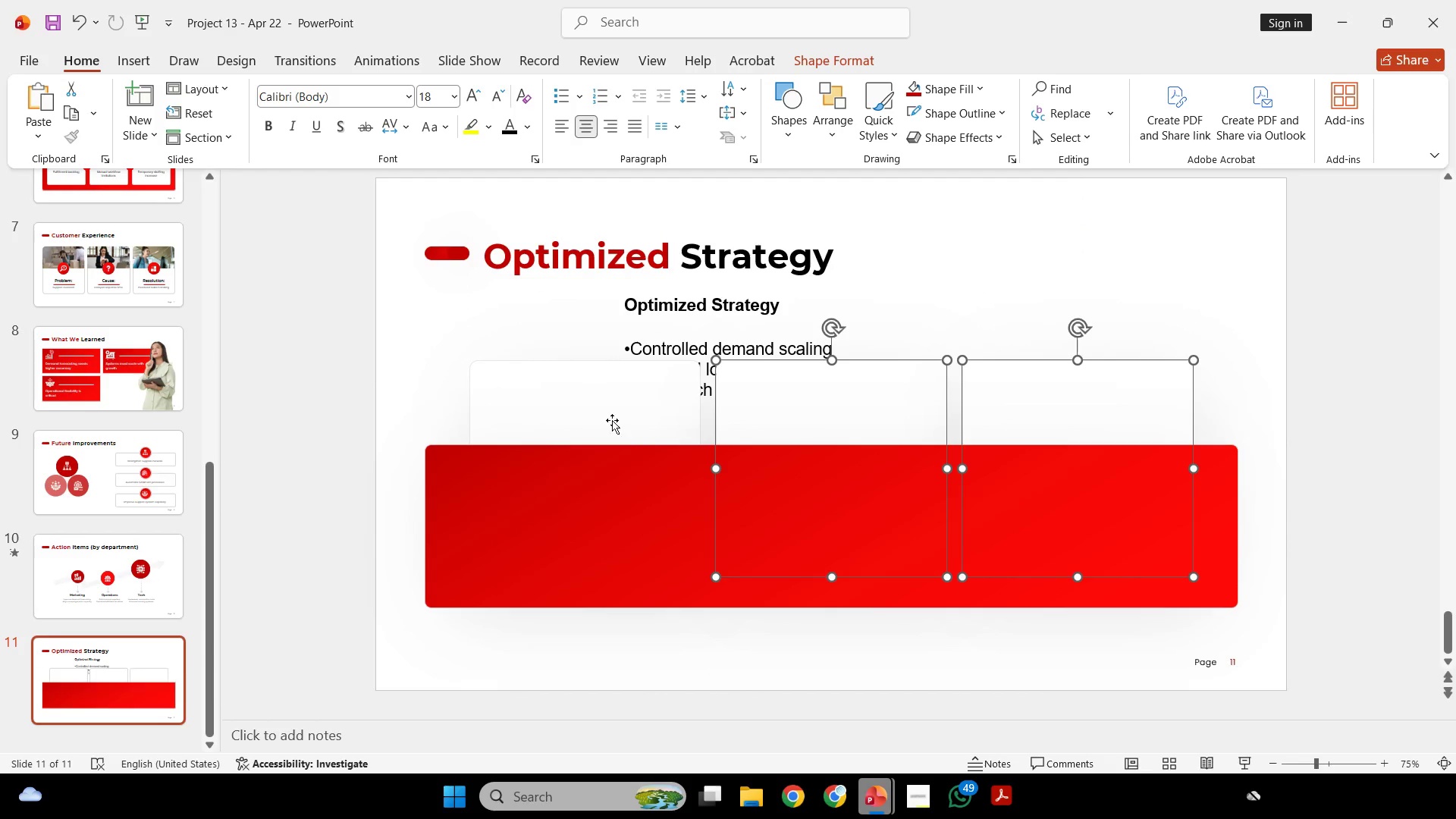 
double_click([612, 420])
 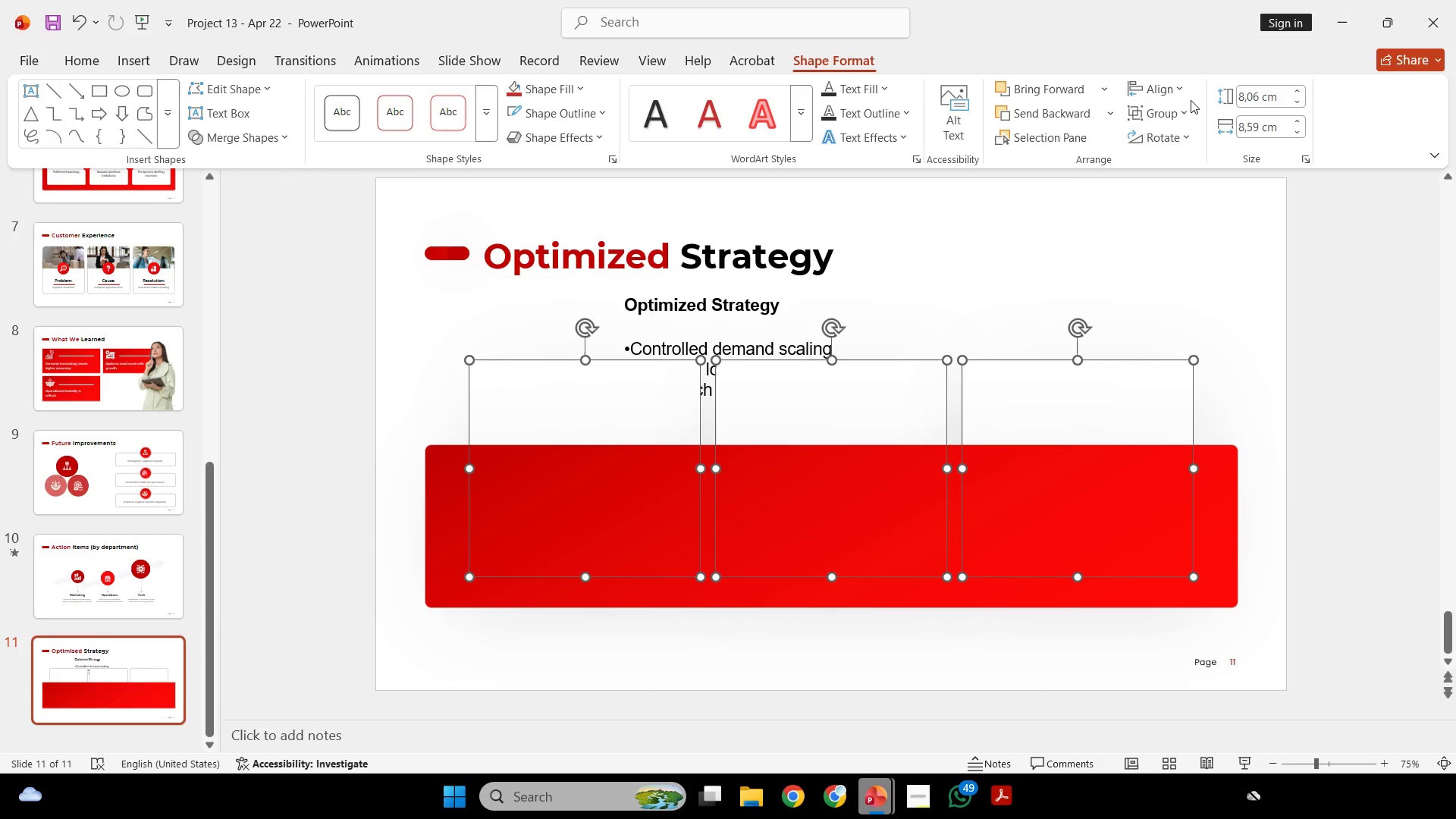 
left_click([1157, 88])
 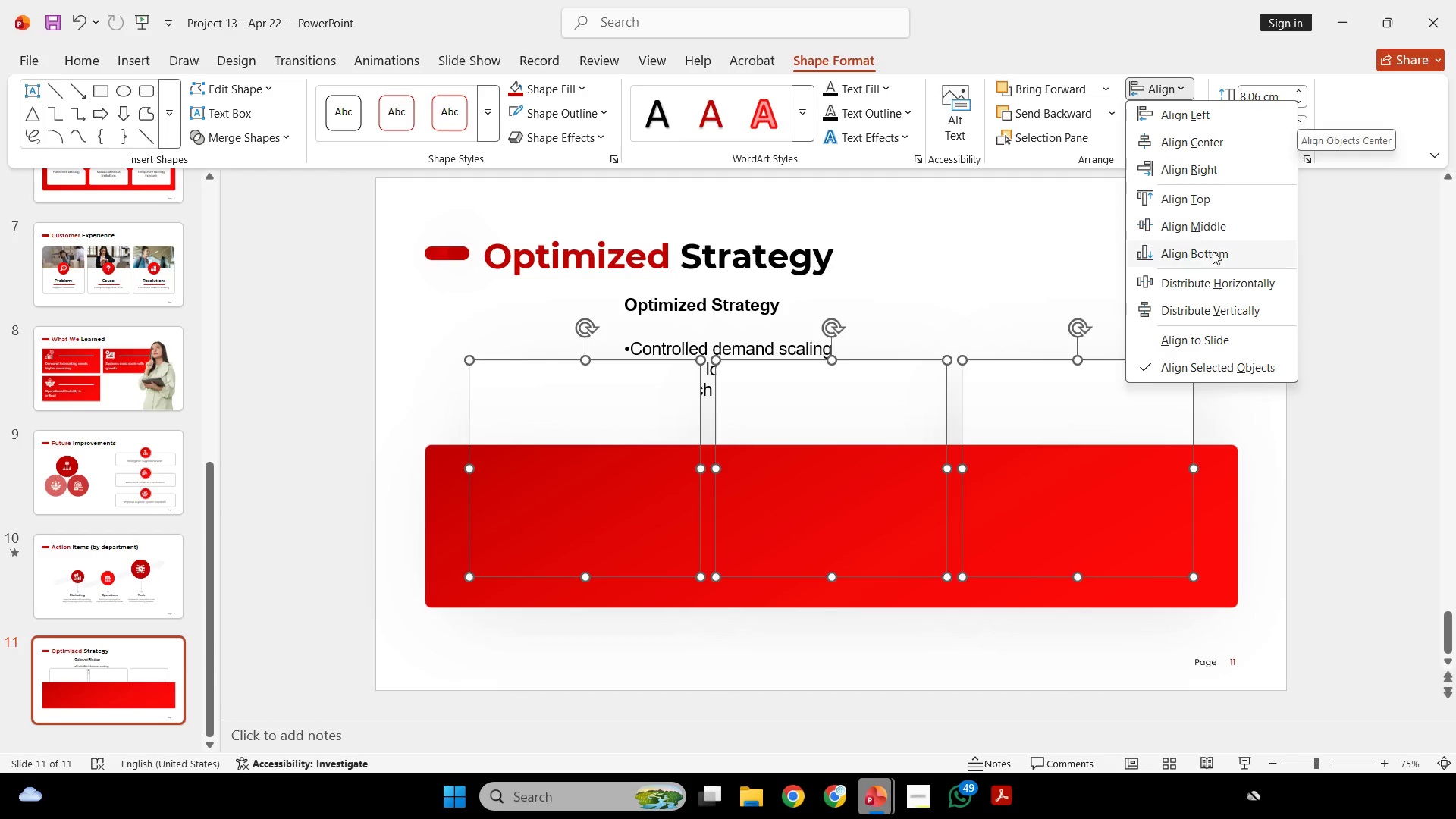 
left_click([1217, 273])
 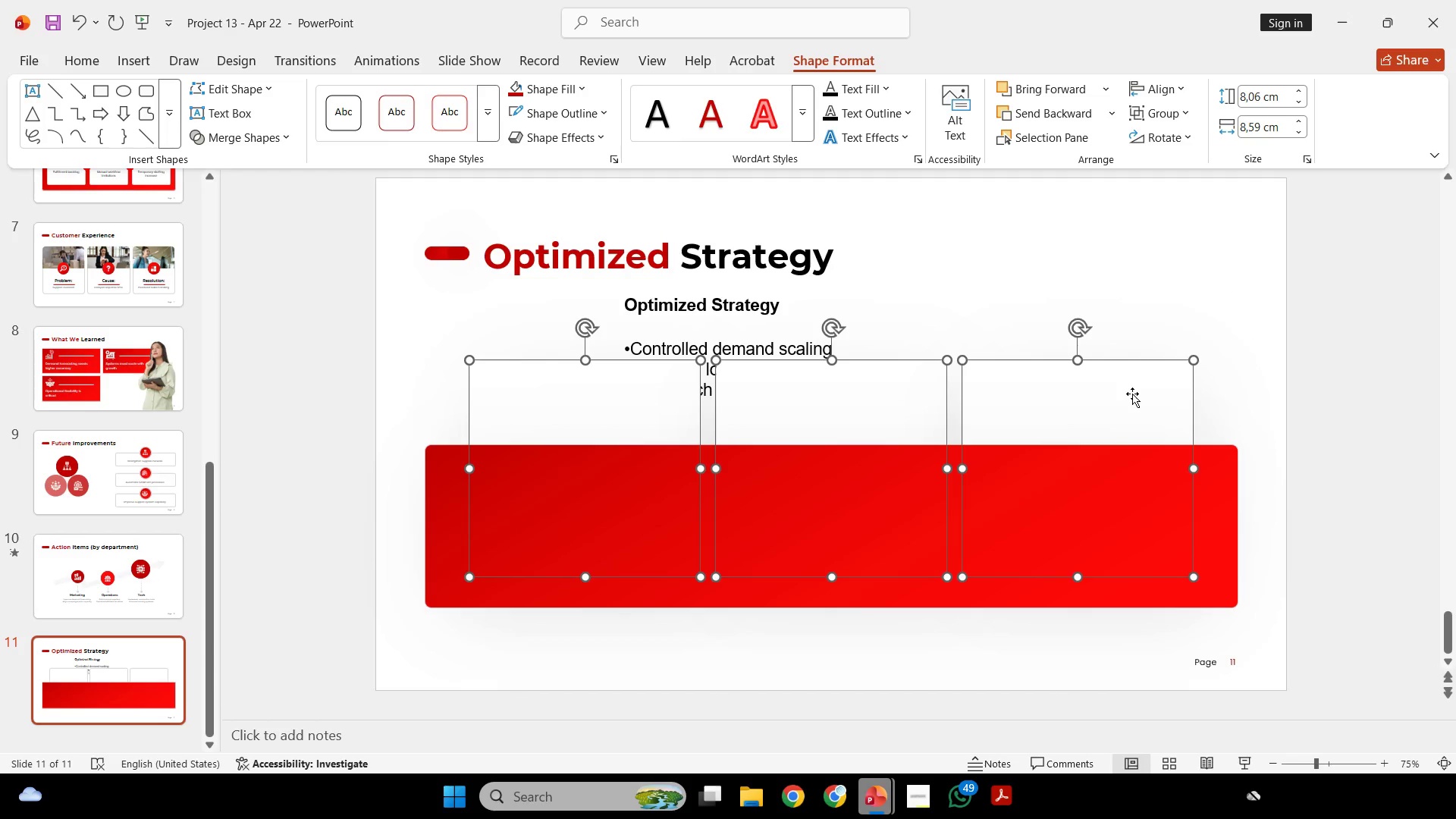 
right_click([1132, 394])
 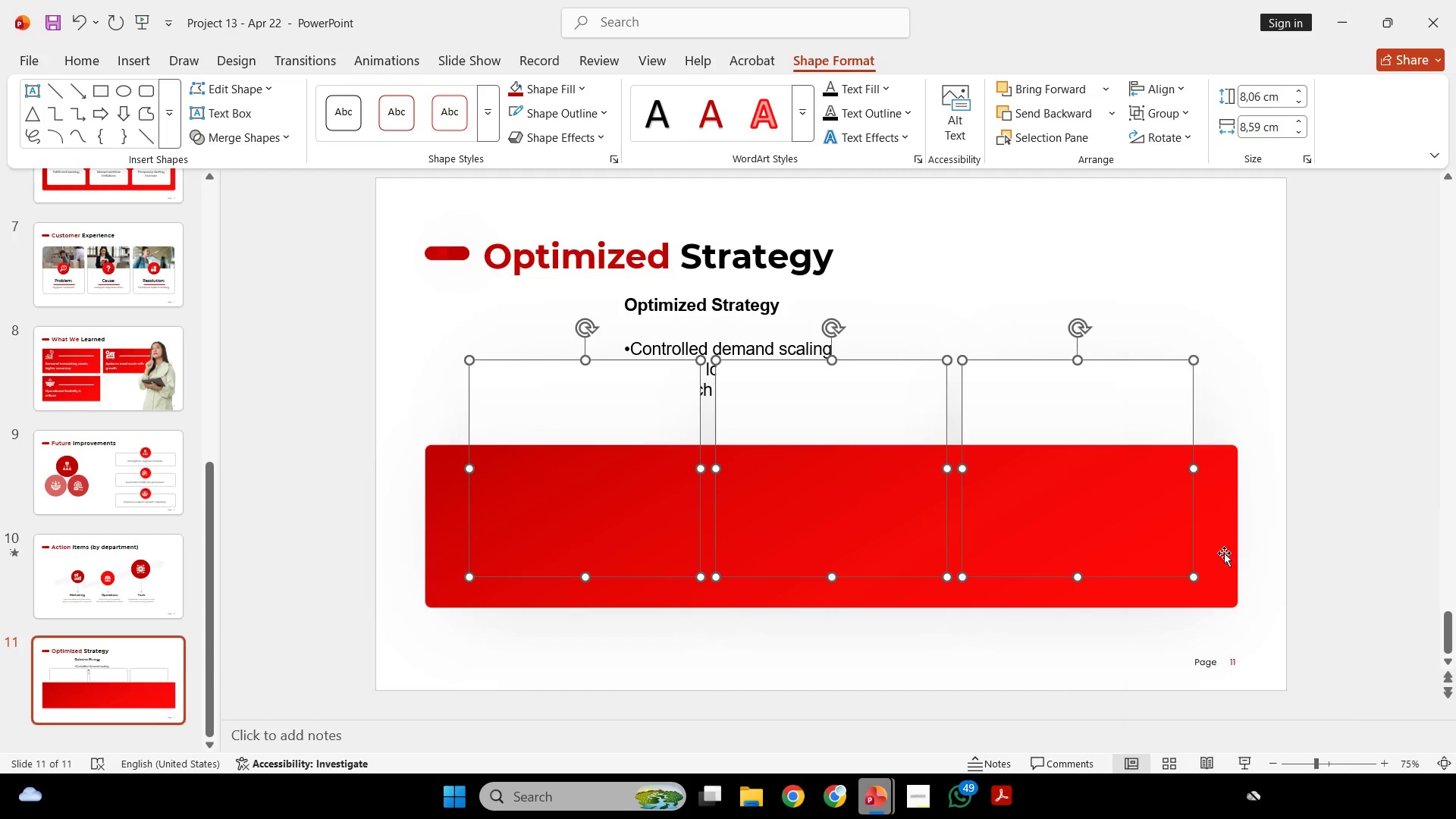 
double_click([1252, 475])
 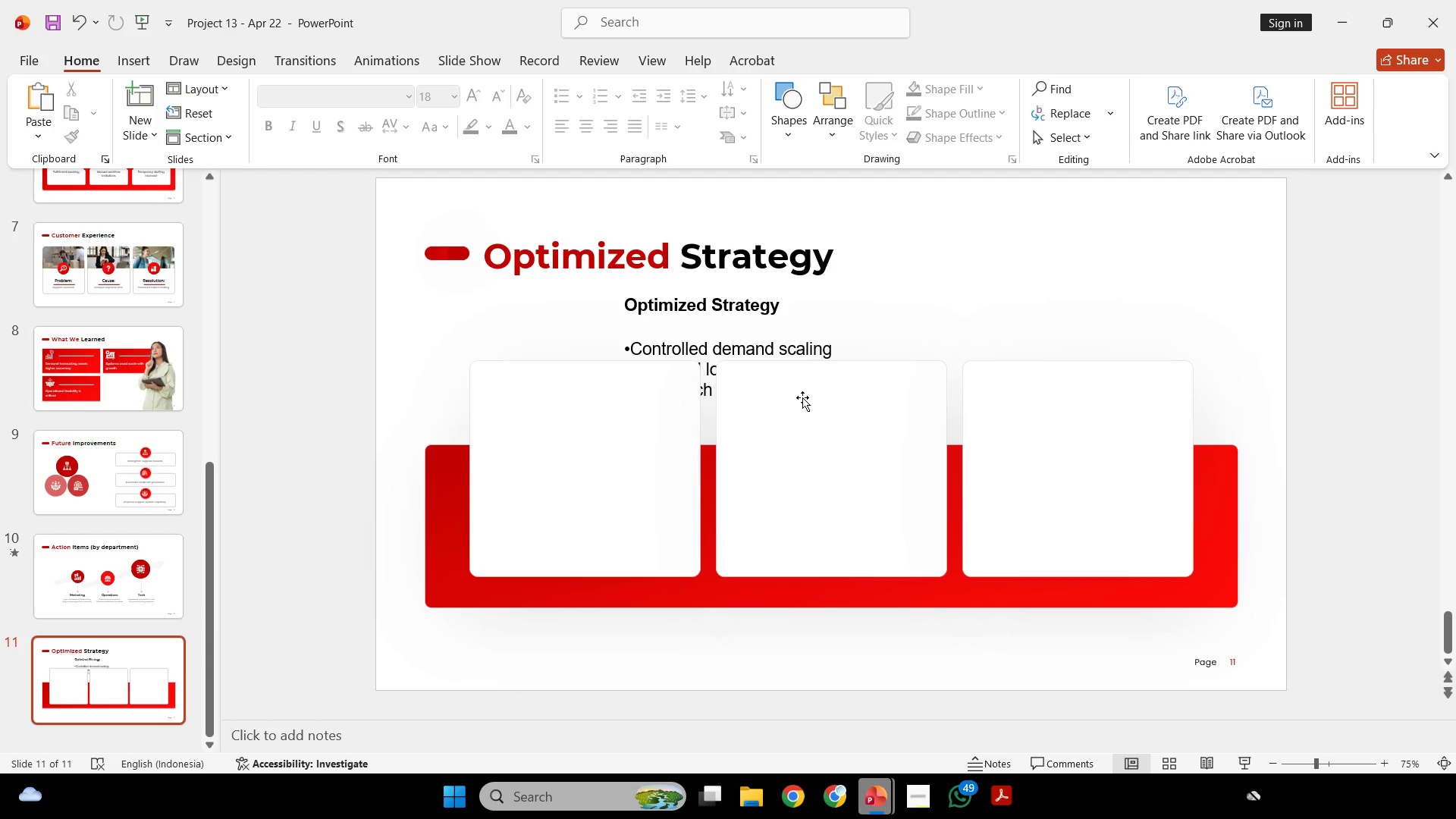 
wait(79.91)
 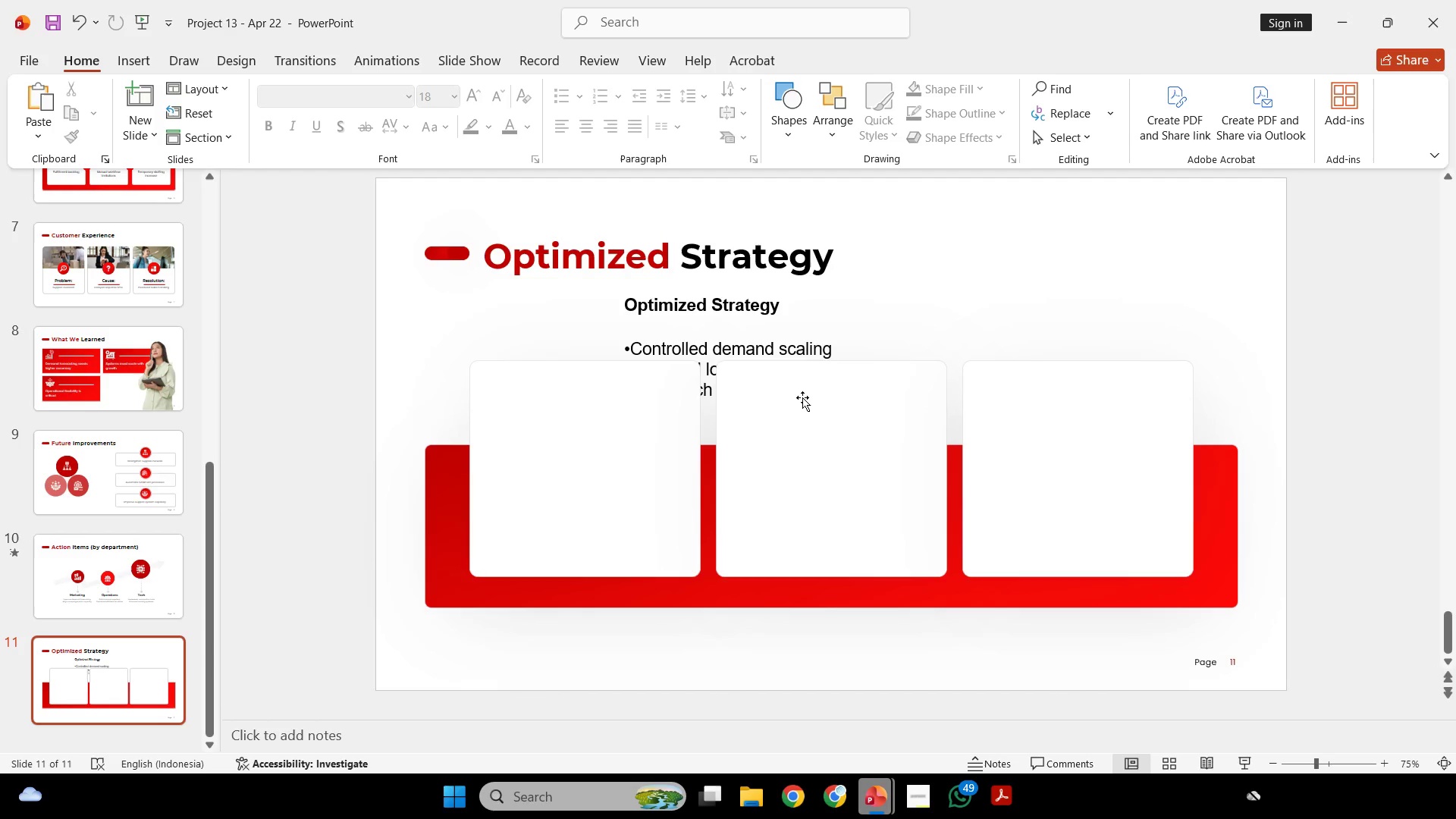 
left_click([775, 315])
 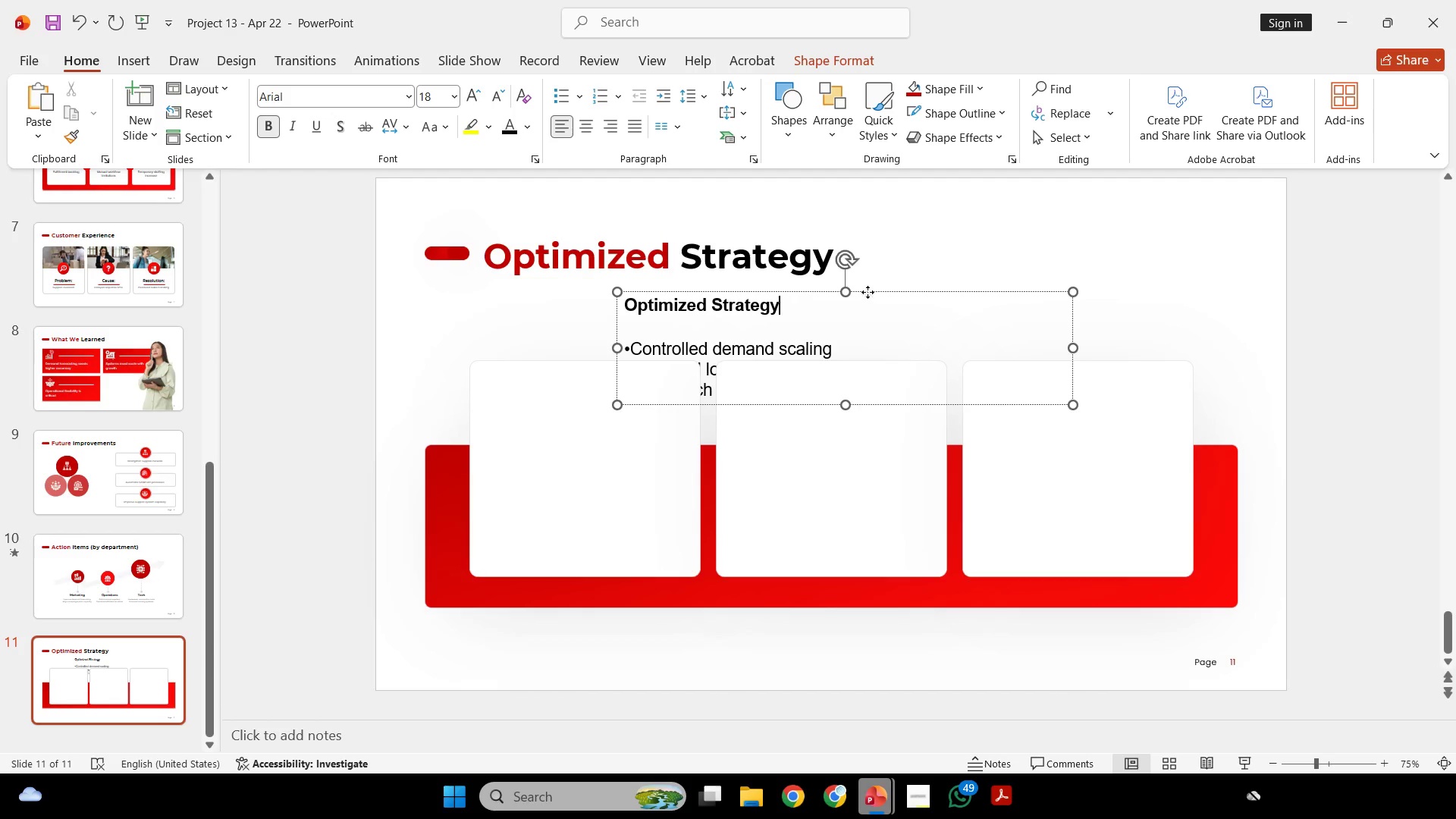 
left_click_drag(start_coordinate=[868, 292], to_coordinate=[1097, 217])
 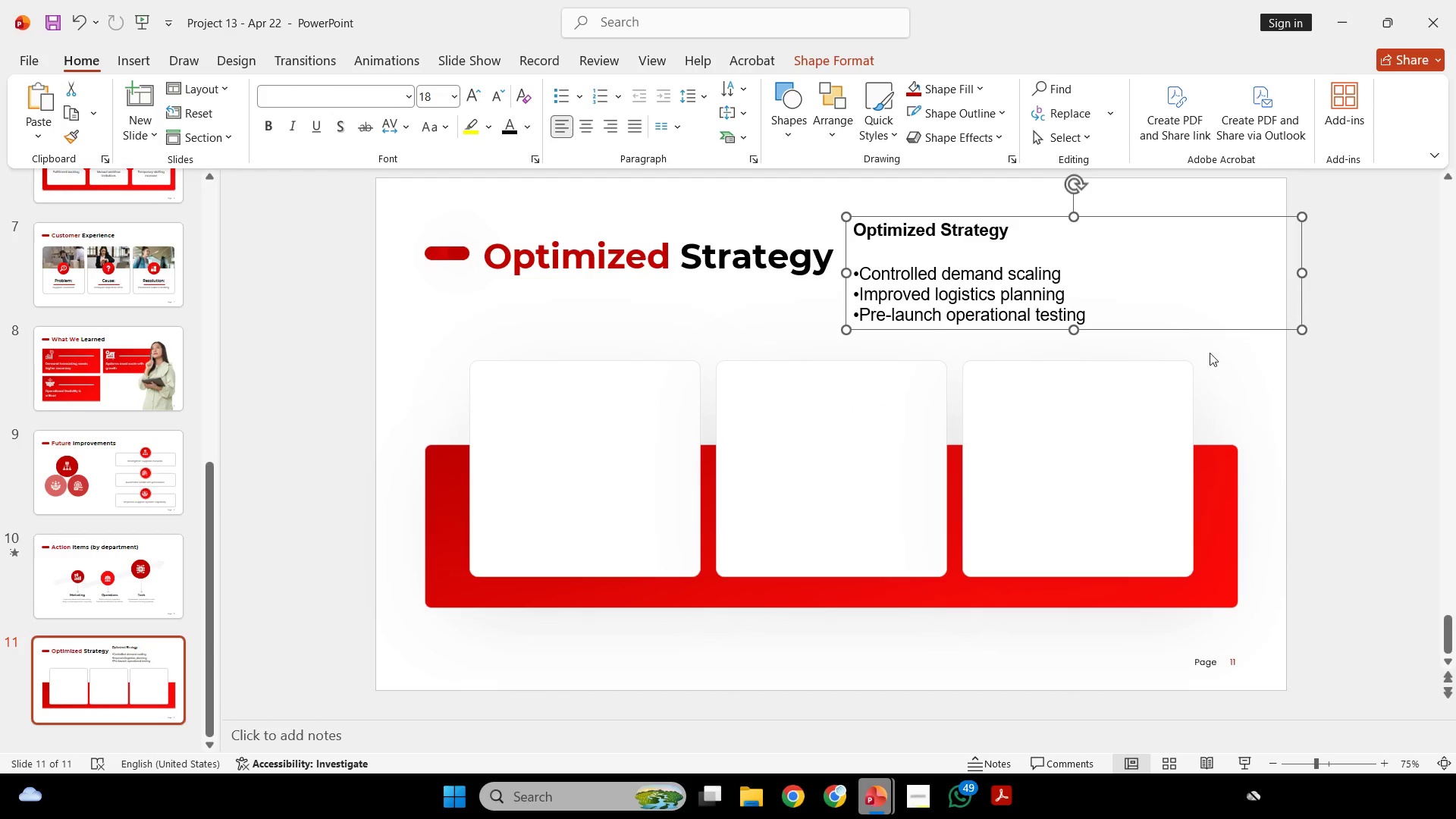 
left_click([1147, 425])
 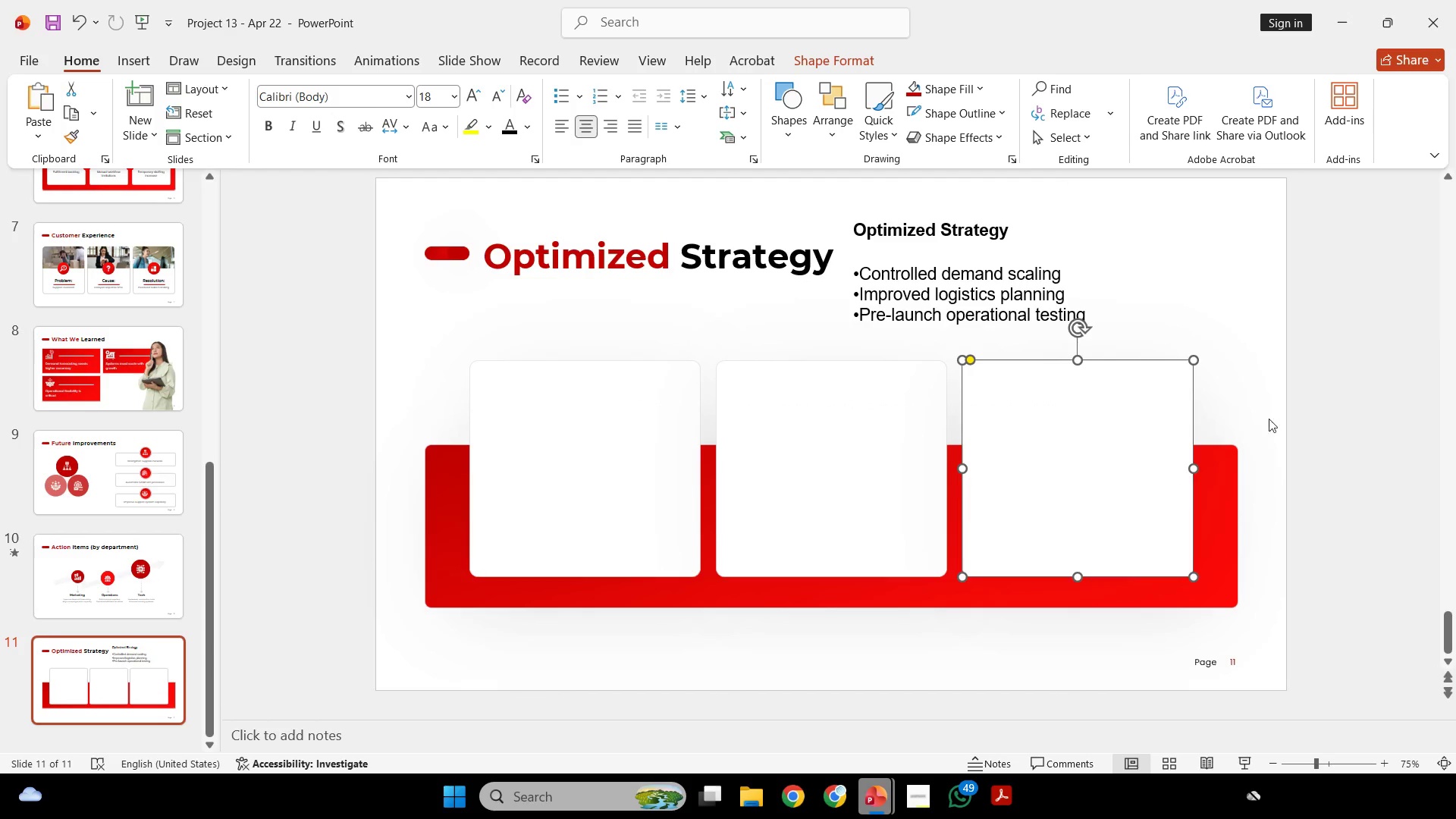 
left_click([1426, 347])
 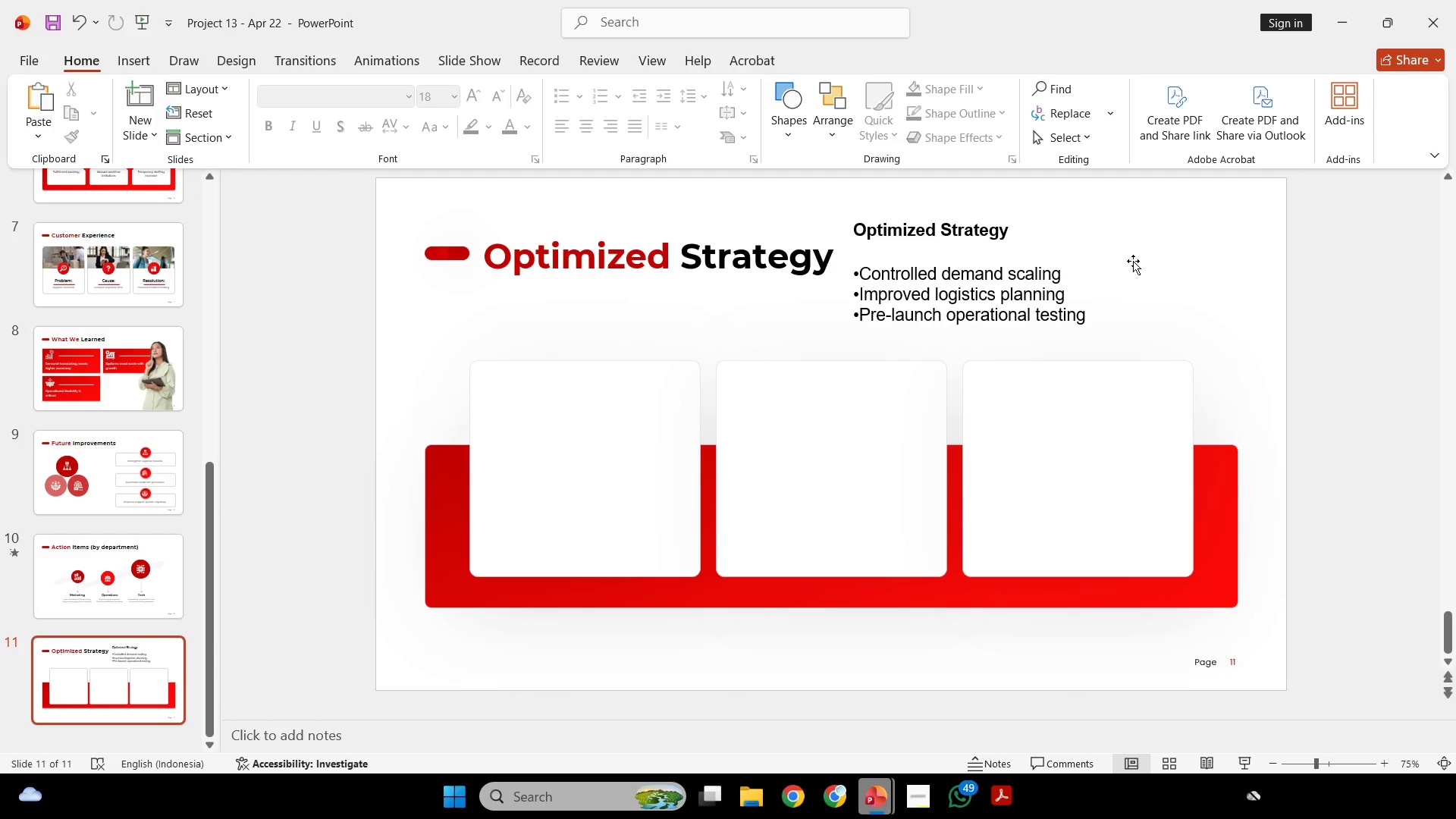 
wait(25.66)
 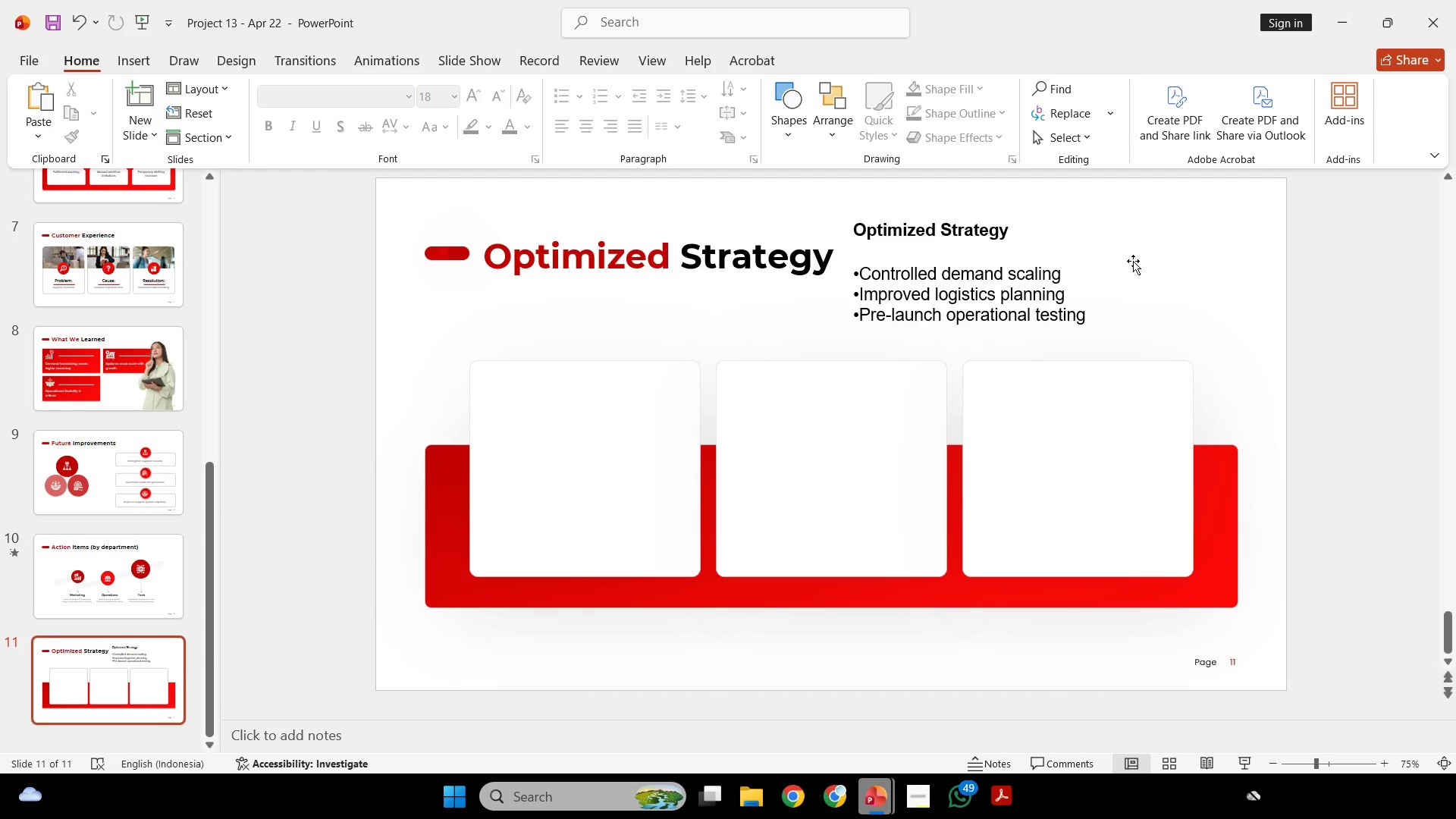 
left_click([989, 219])
 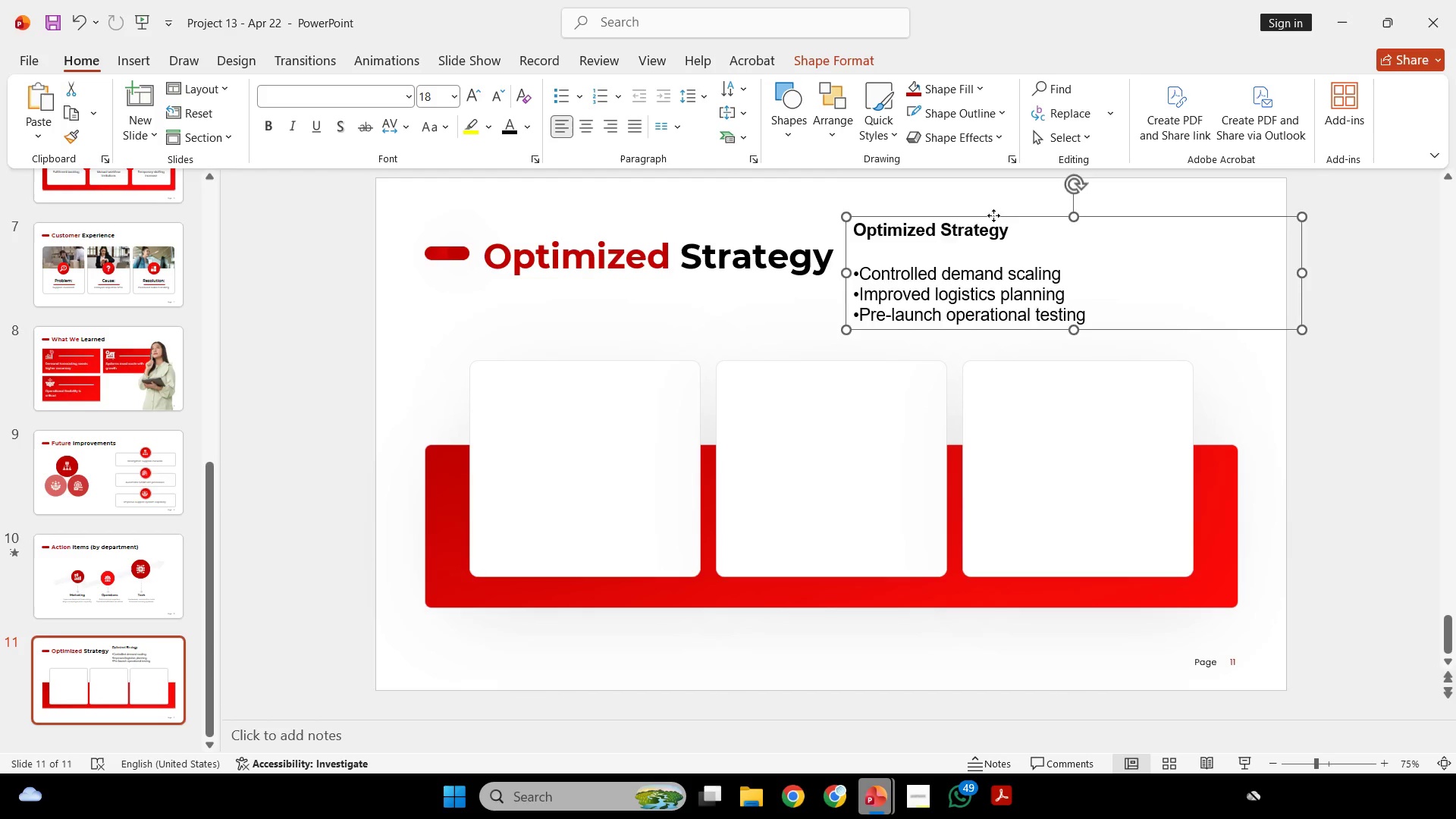 
left_click_drag(start_coordinate=[993, 215], to_coordinate=[1051, 209])
 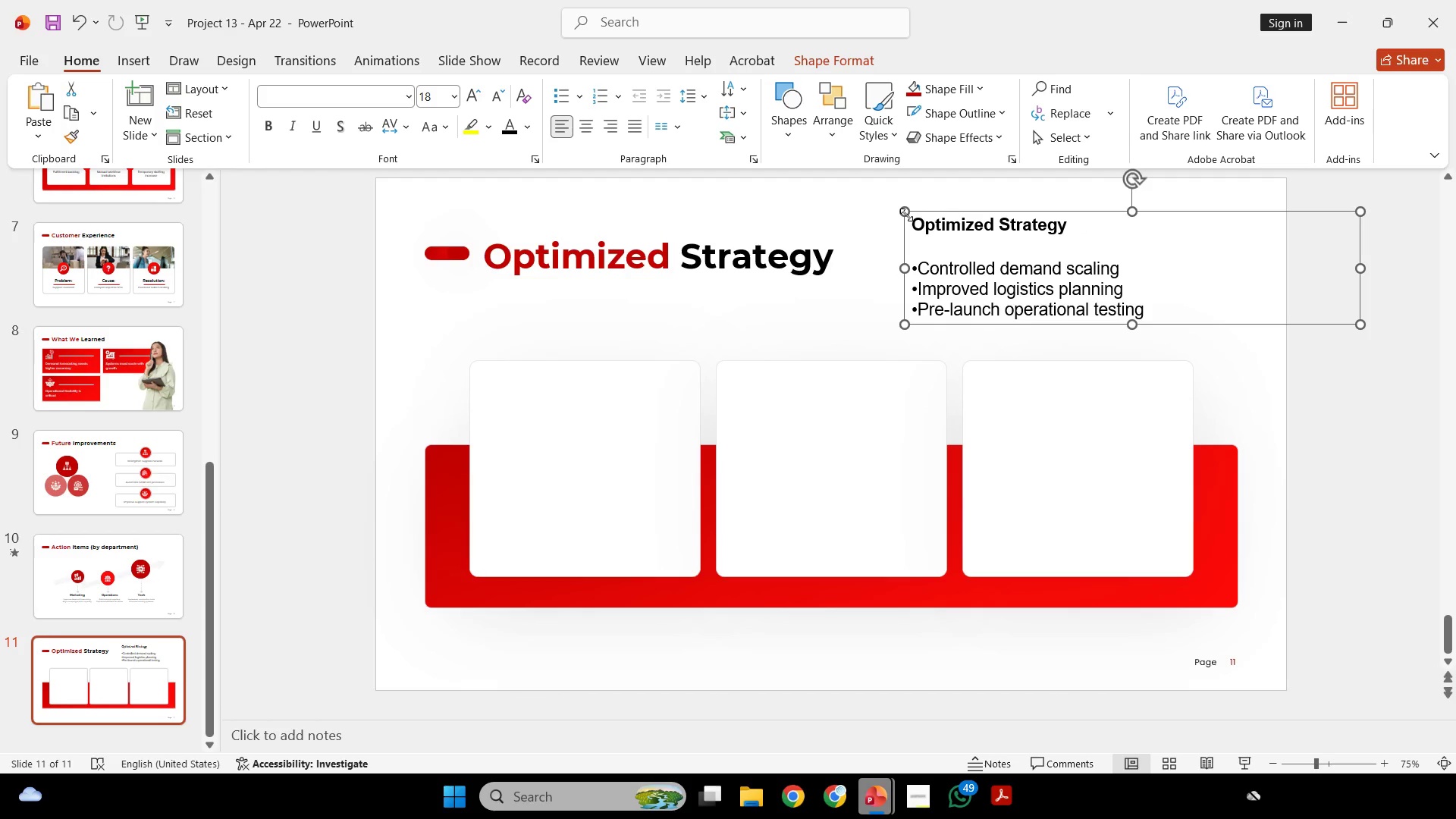 
left_click([918, 197])
 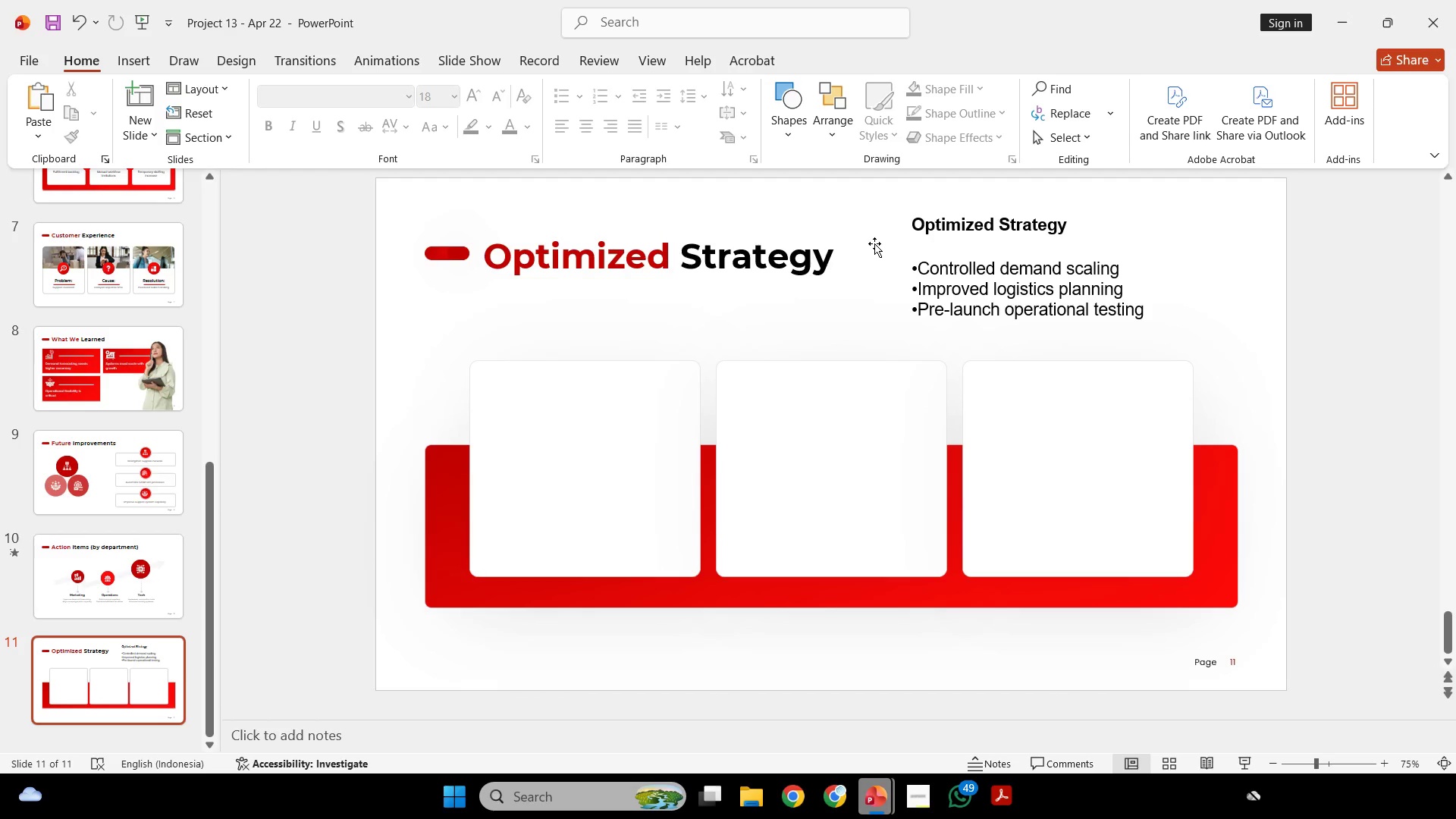 
wait(63.11)
 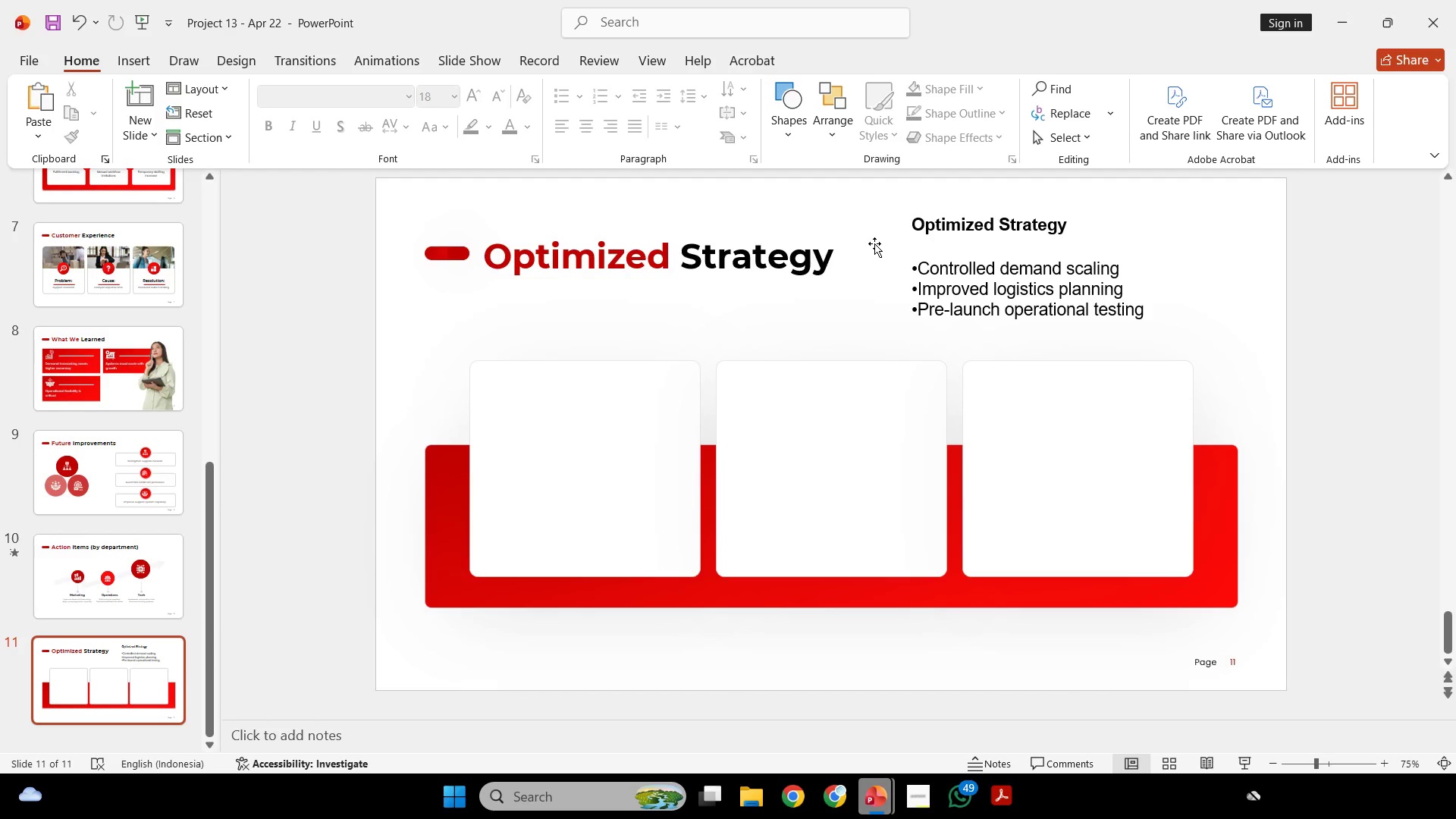 
scroll: coordinate [880, 250], scroll_direction: none, amount: 0.0
 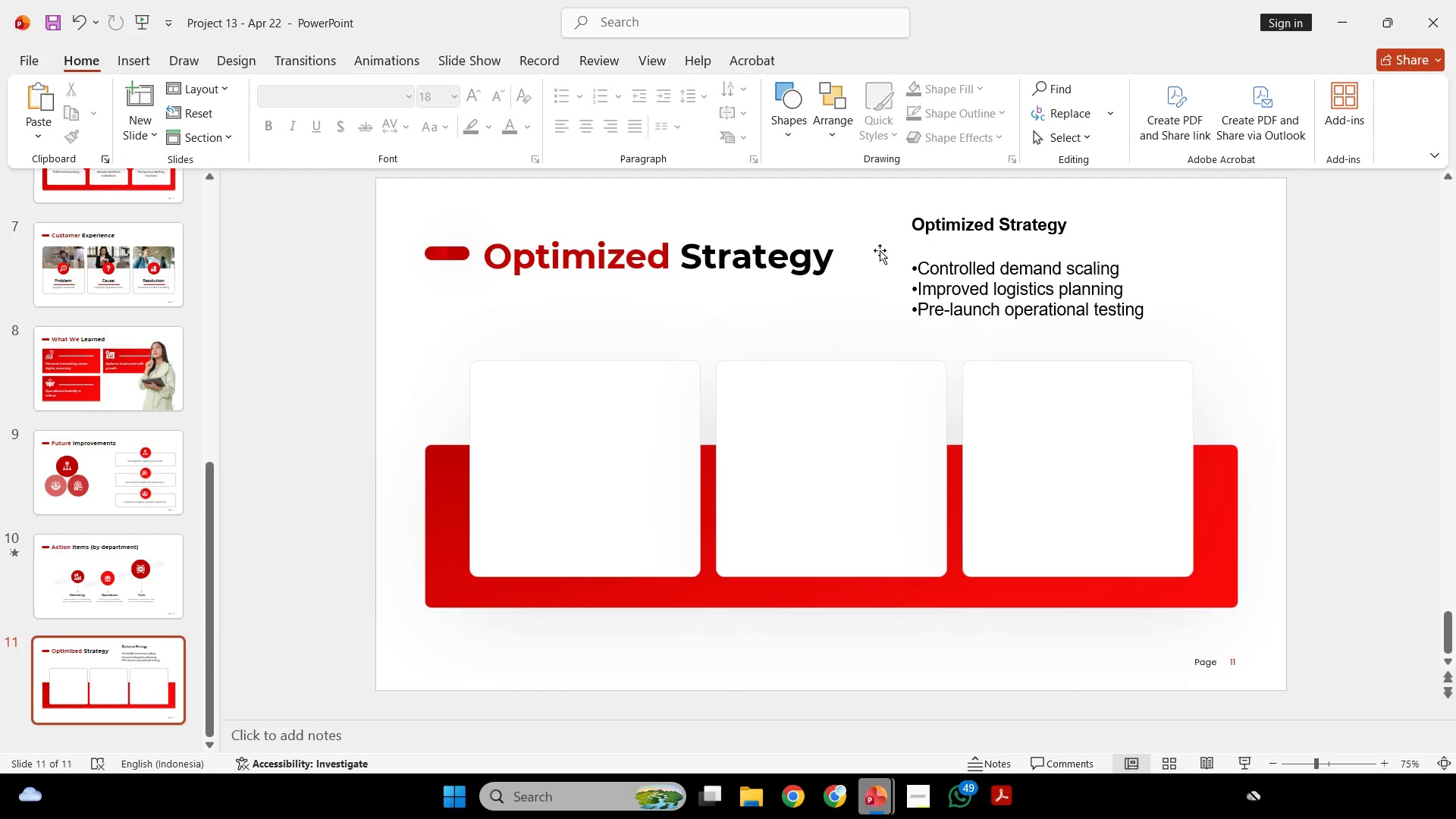 
scroll: coordinate [880, 250], scroll_direction: down, amount: 1.0
 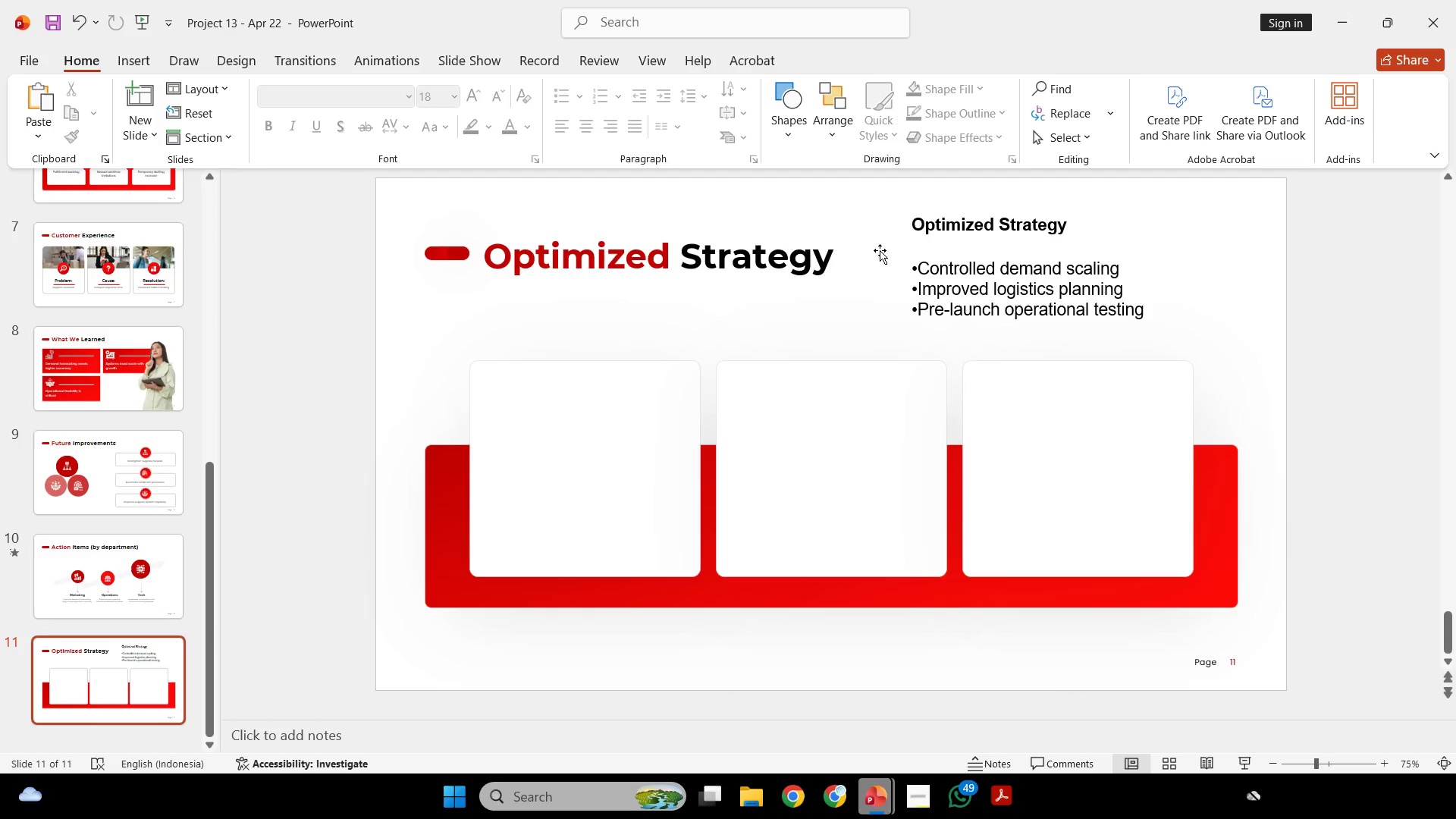 
scroll: coordinate [880, 250], scroll_direction: none, amount: 0.0
 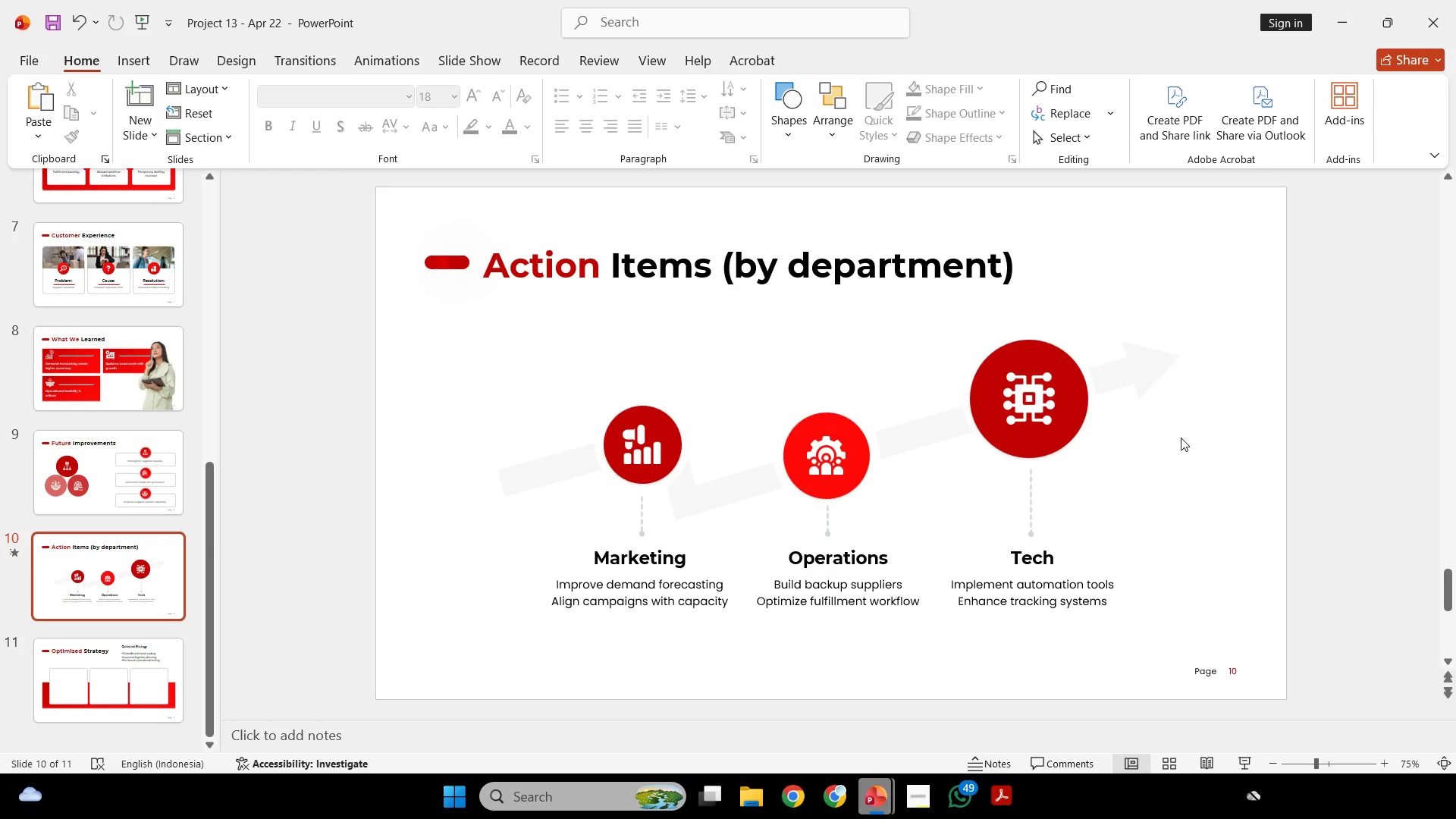 
wait(68.07)
 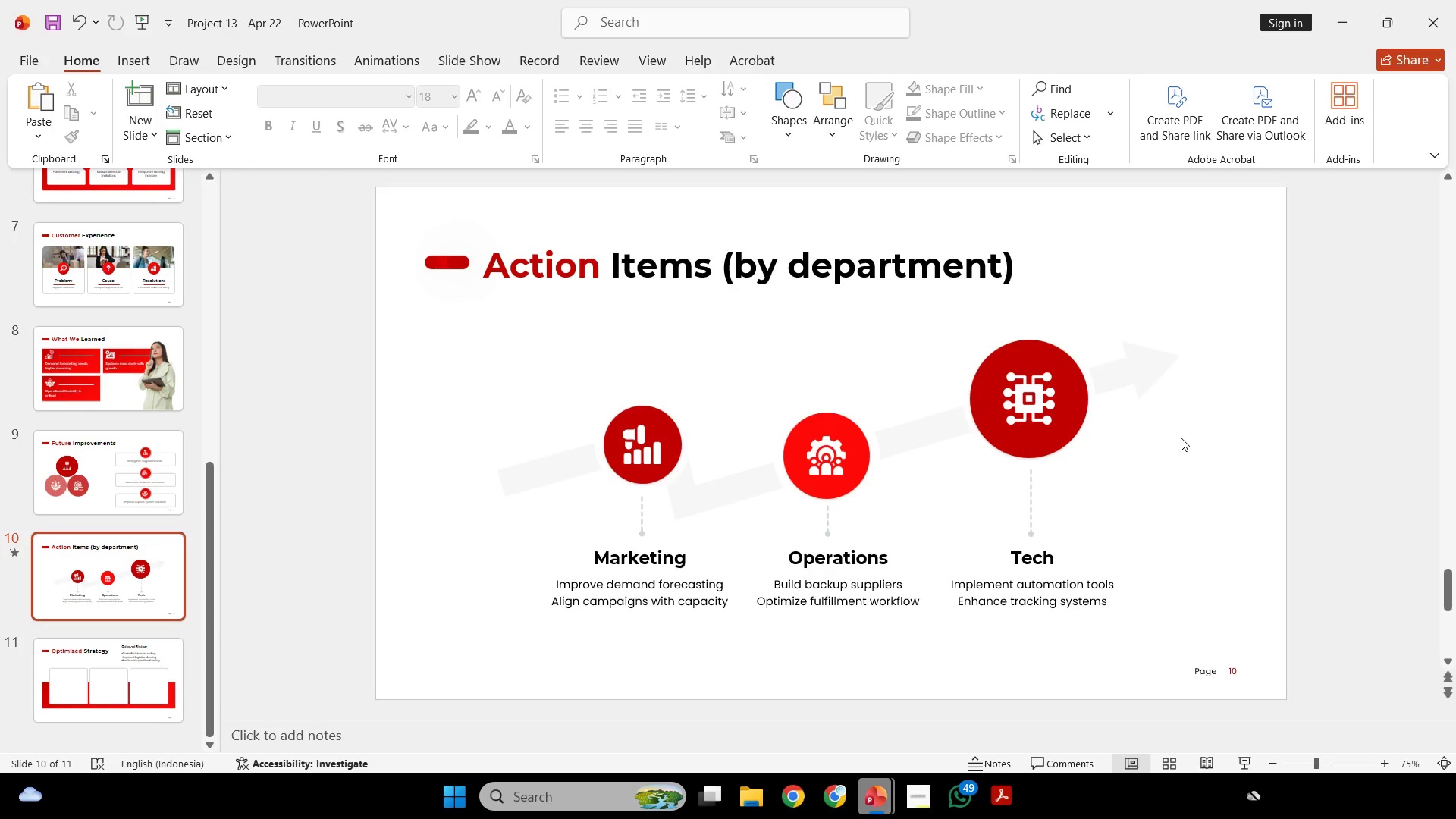 
scroll: coordinate [1142, 460], scroll_direction: none, amount: 0.0
 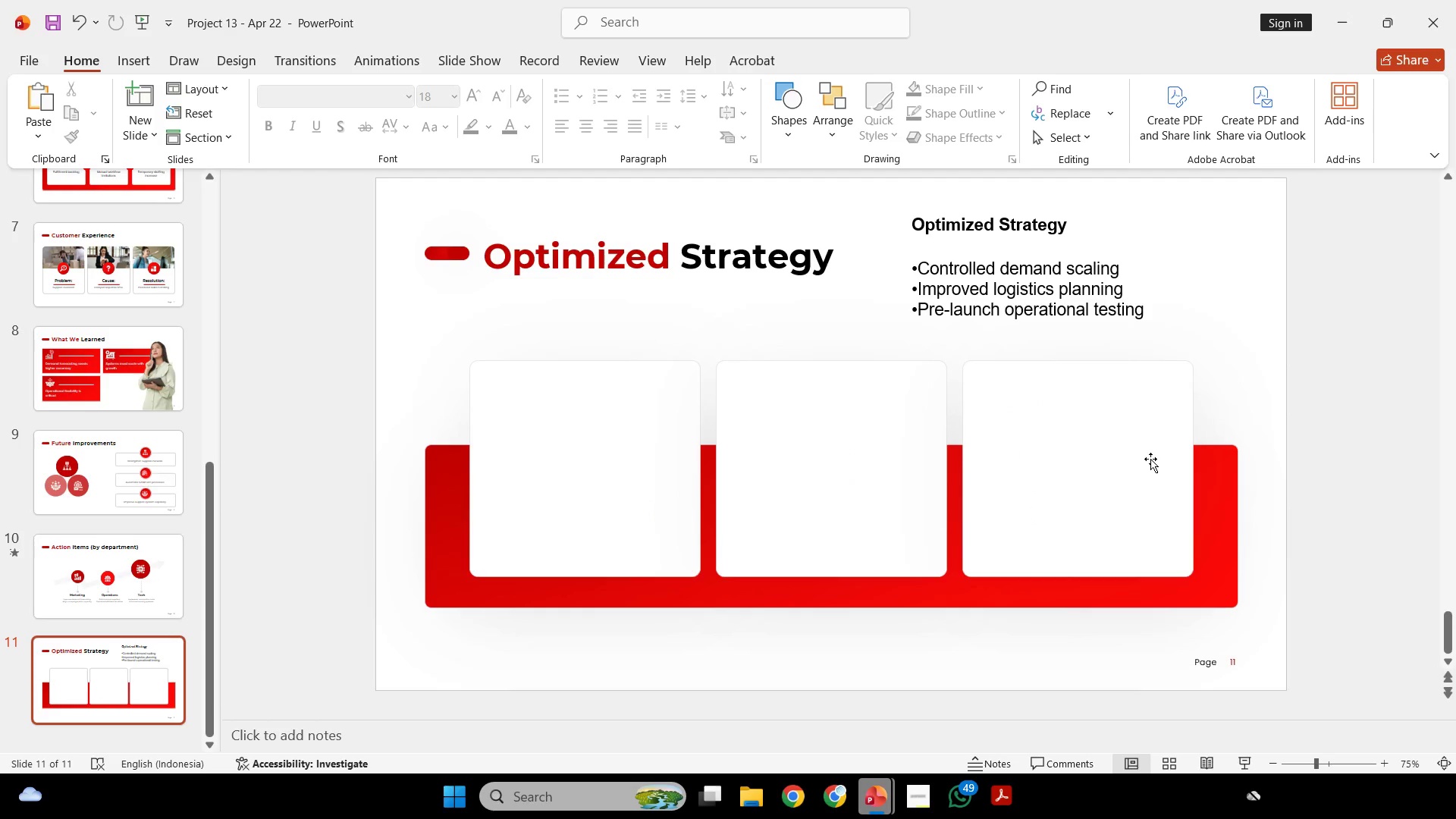 
wait(13.11)
 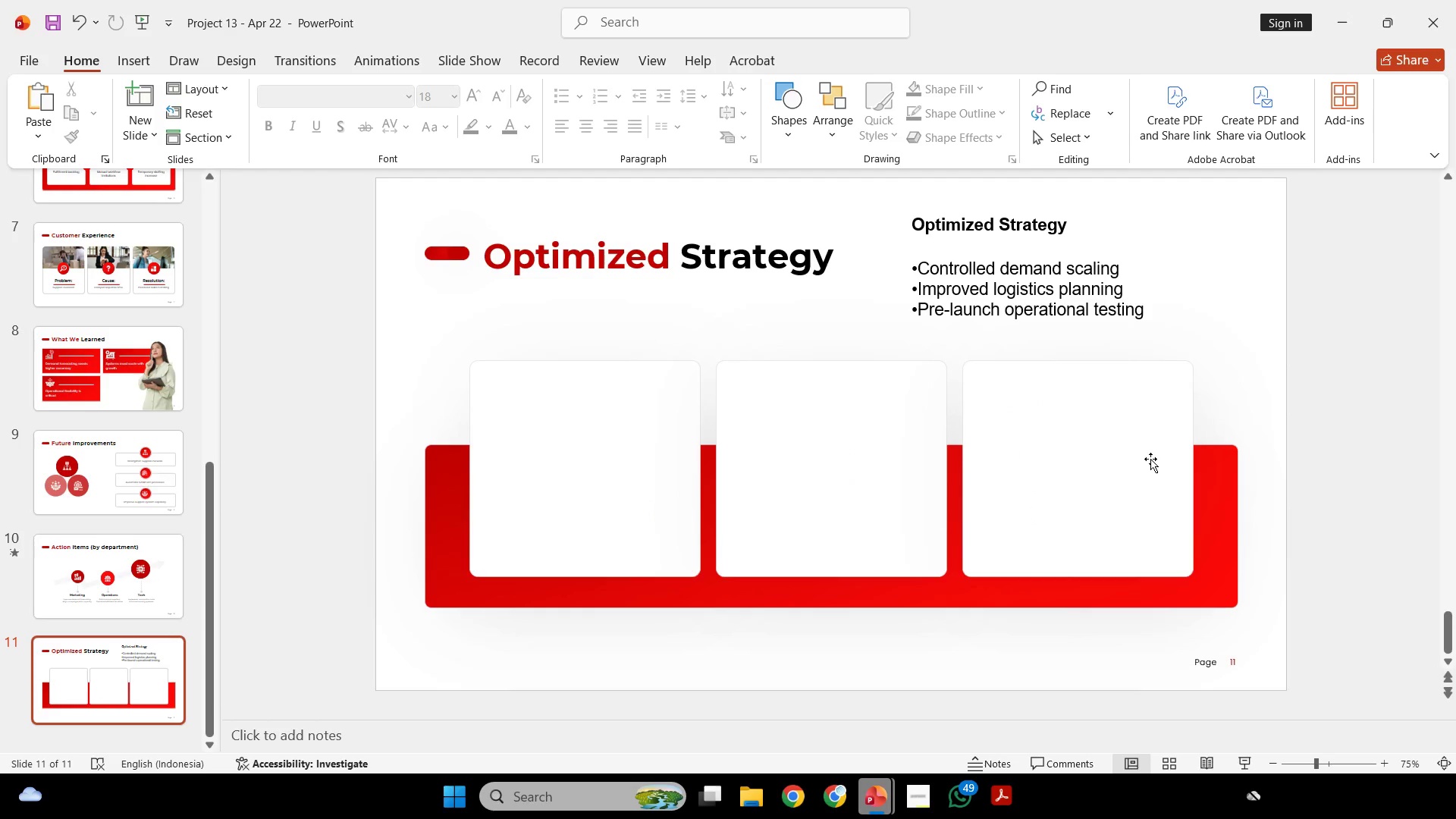 
scroll: coordinate [671, 503], scroll_direction: none, amount: 0.0
 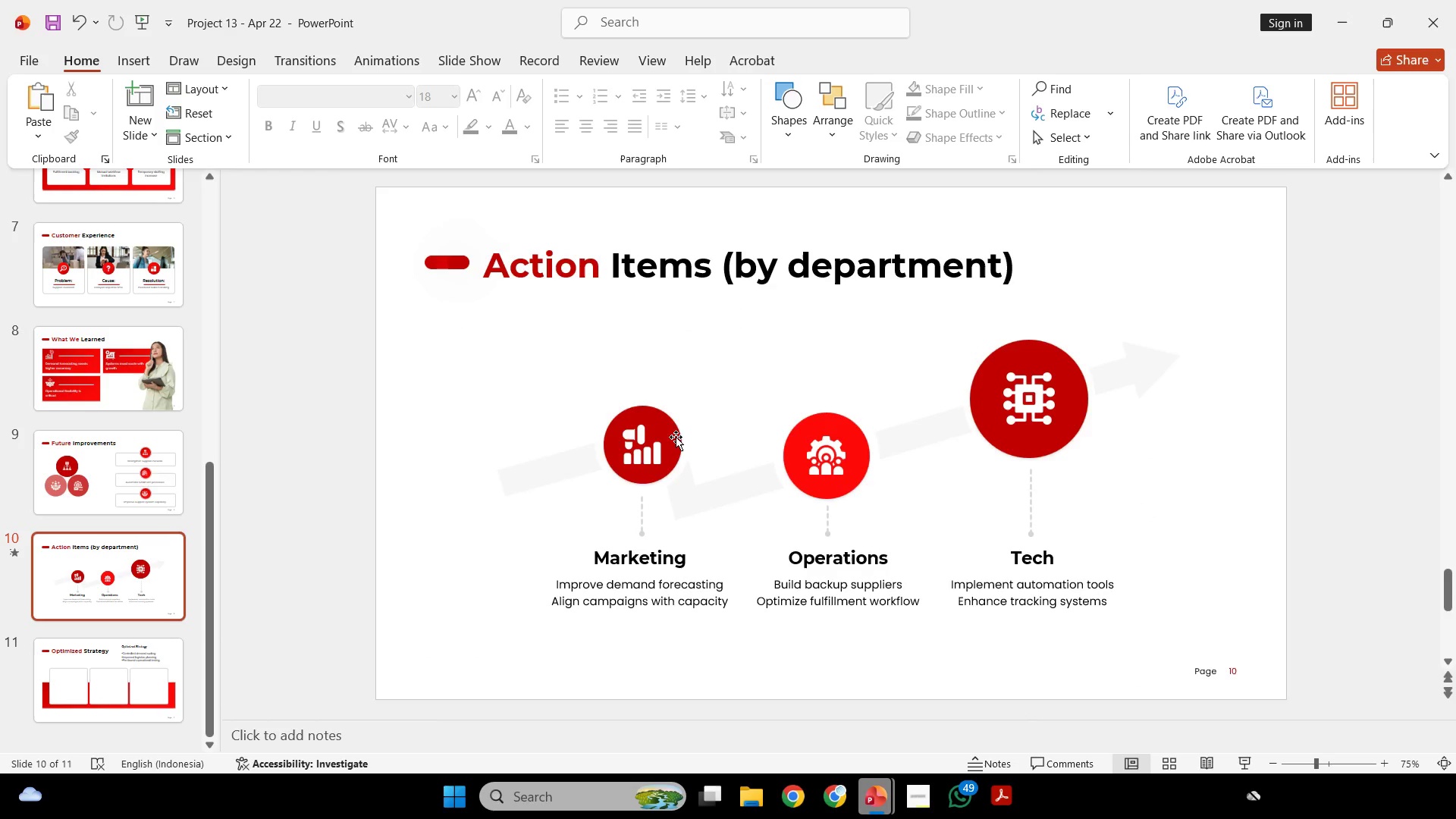 
scroll: coordinate [1071, 331], scroll_direction: up, amount: 2.0
 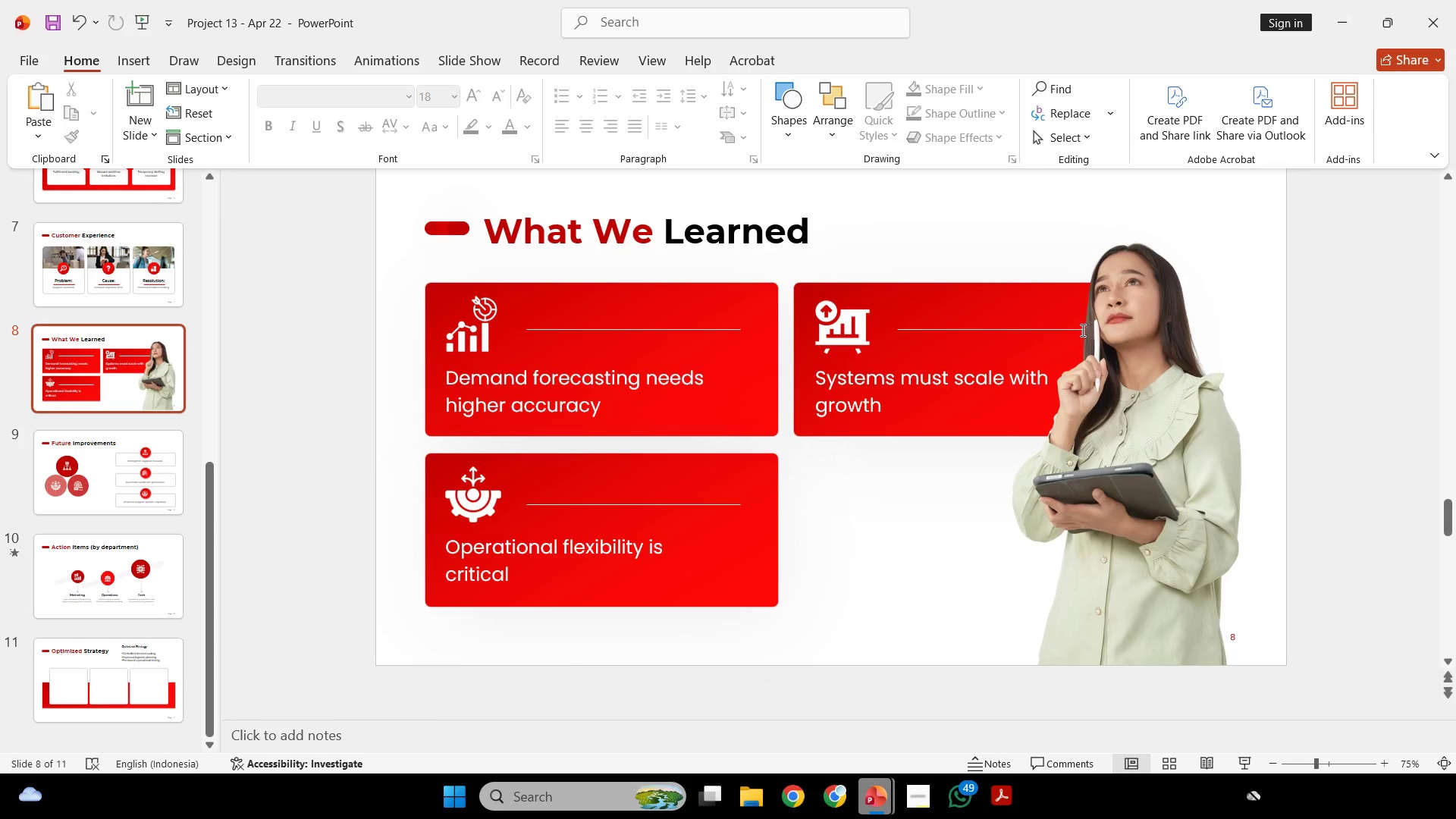 
scroll: coordinate [1081, 327], scroll_direction: none, amount: 0.0
 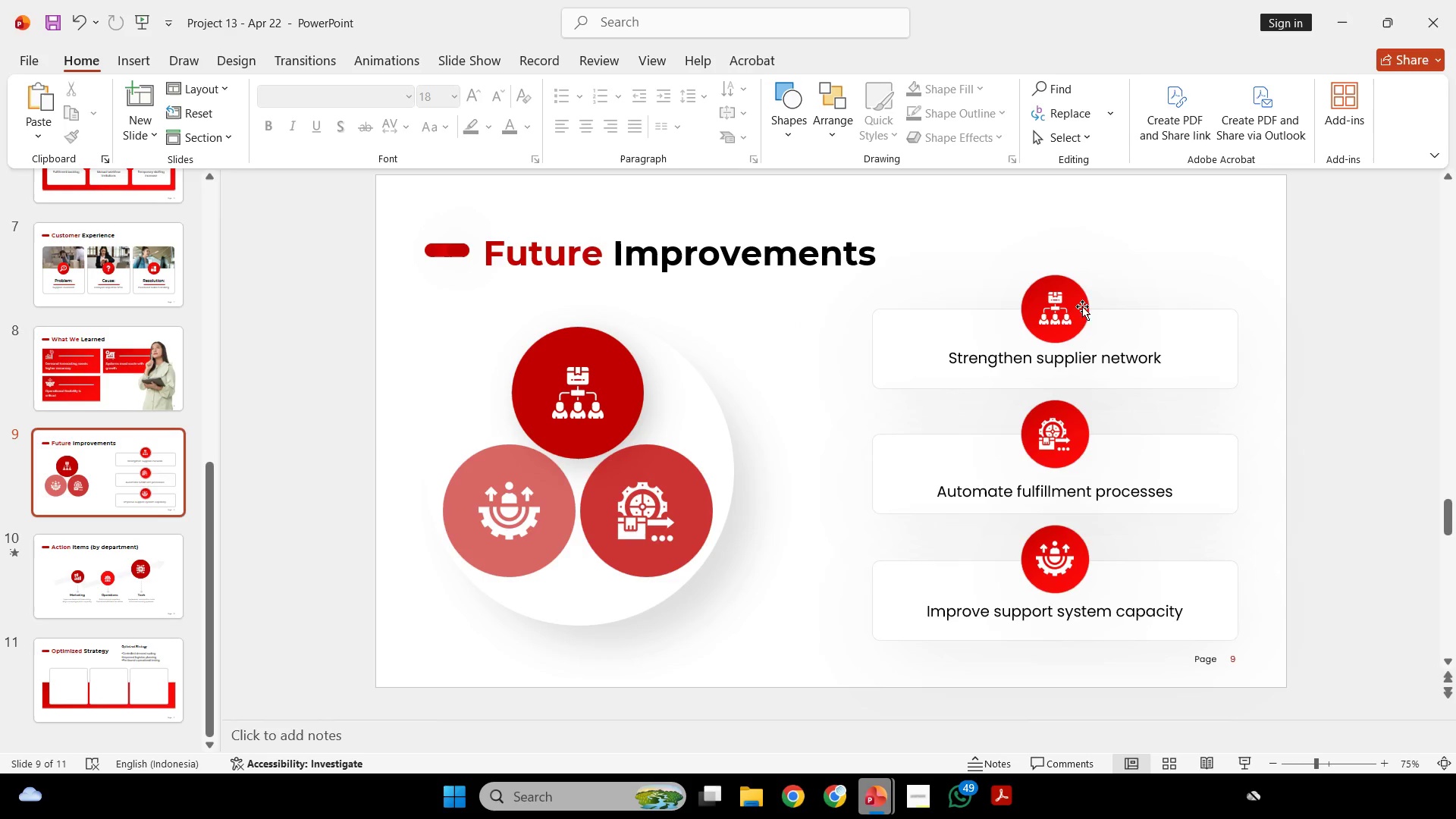 
left_click([1082, 306])
 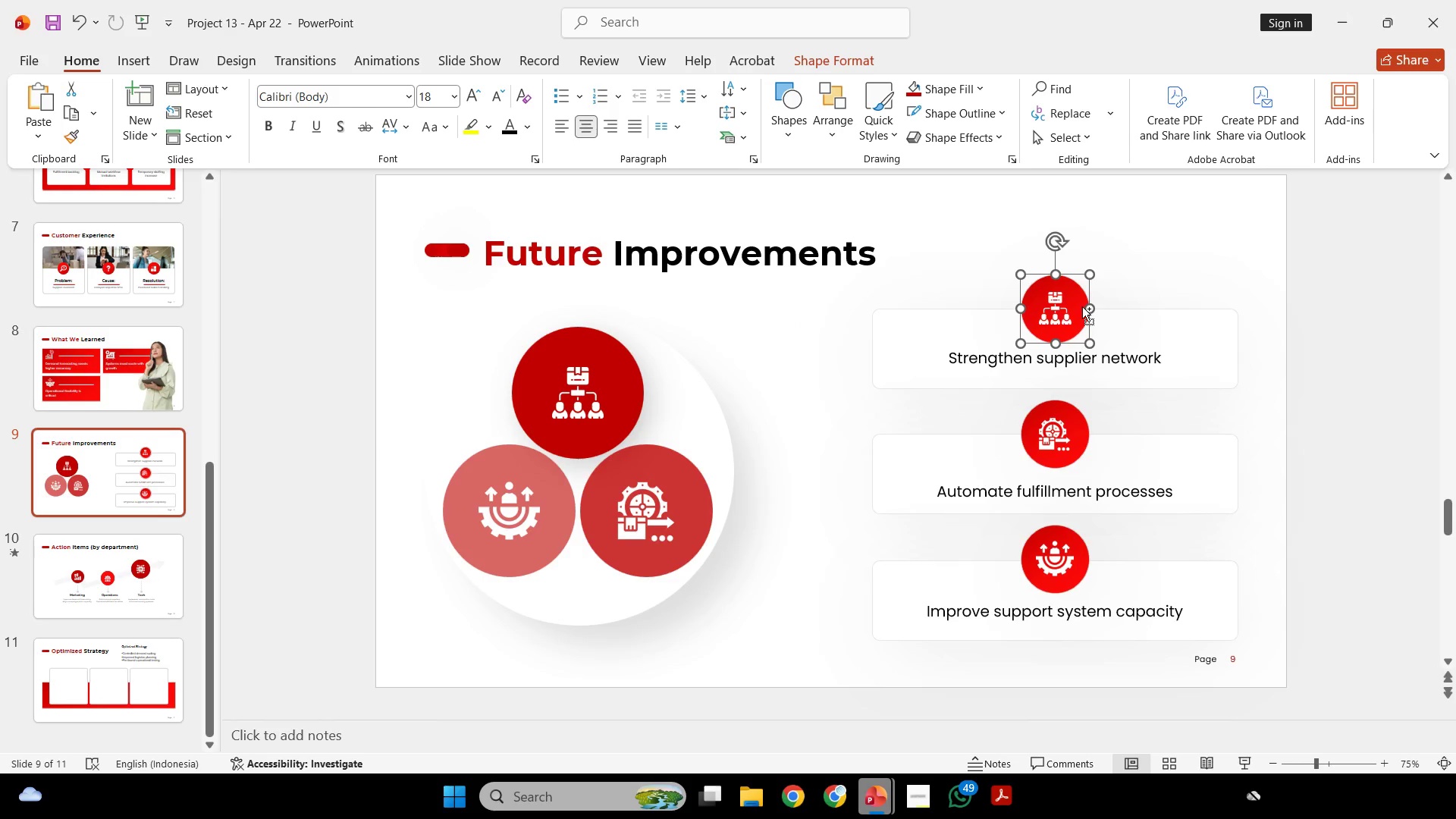 
key(Control+C)
 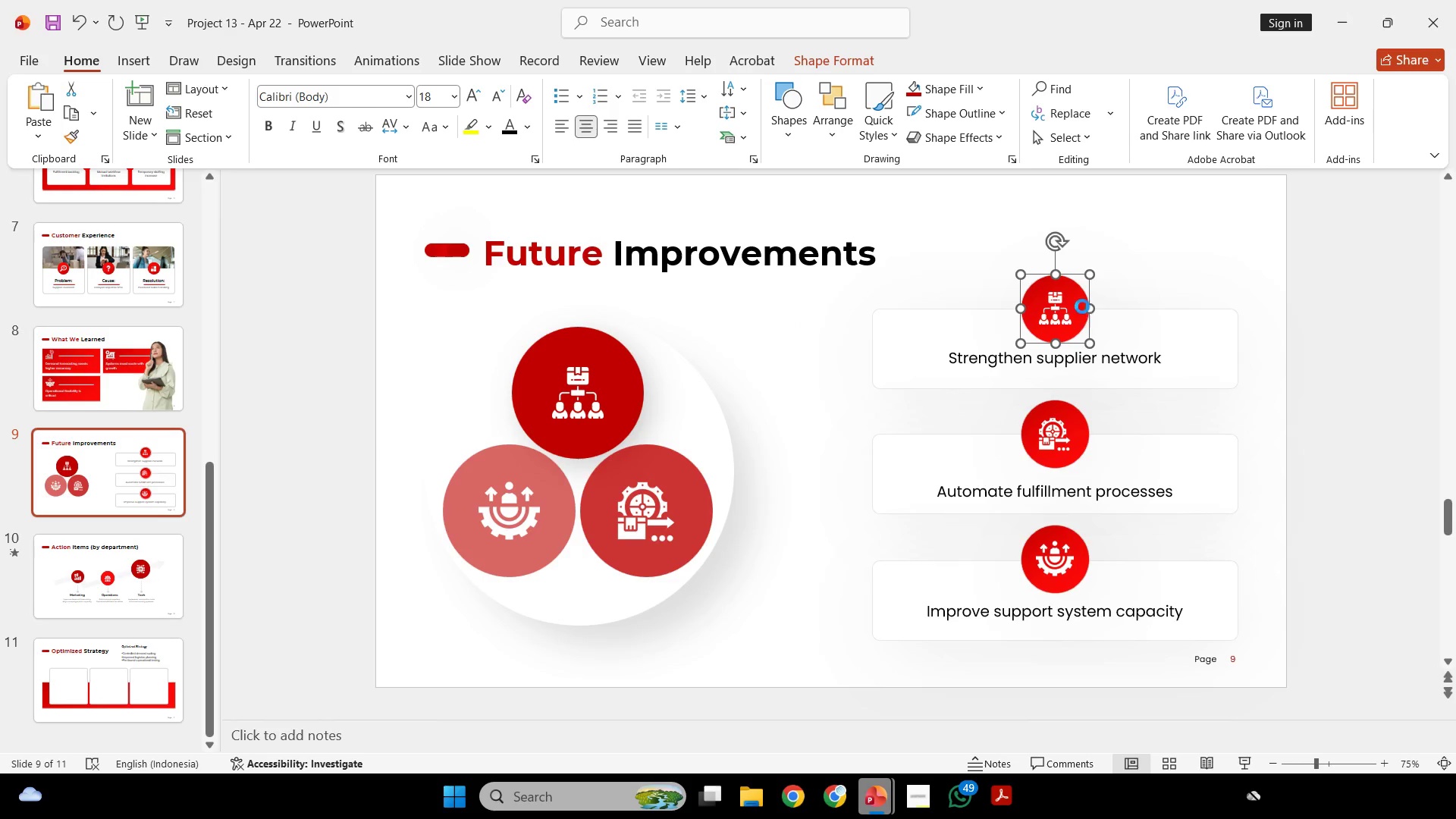 
key(Control+C)
 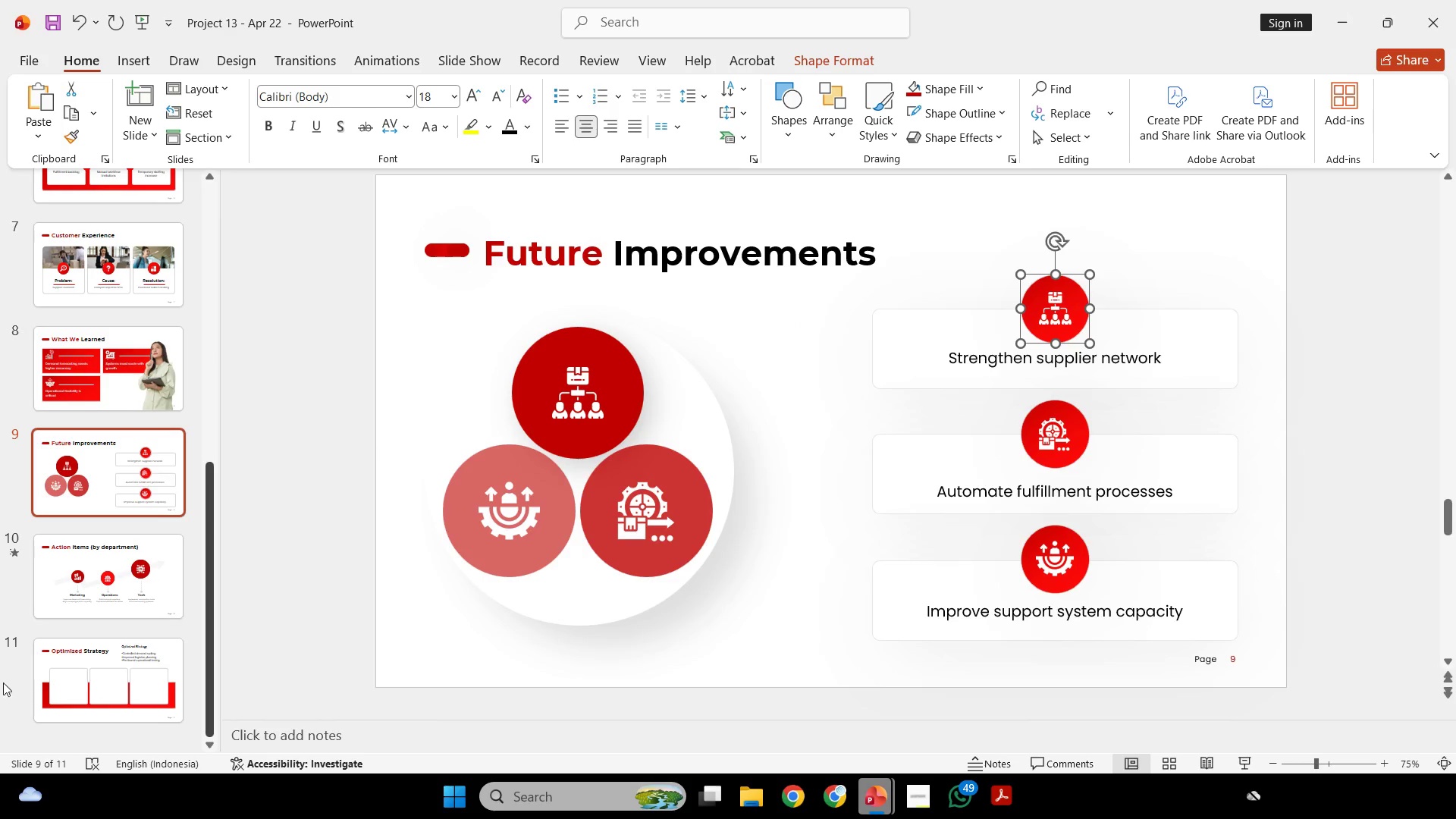 
left_click([92, 700])
 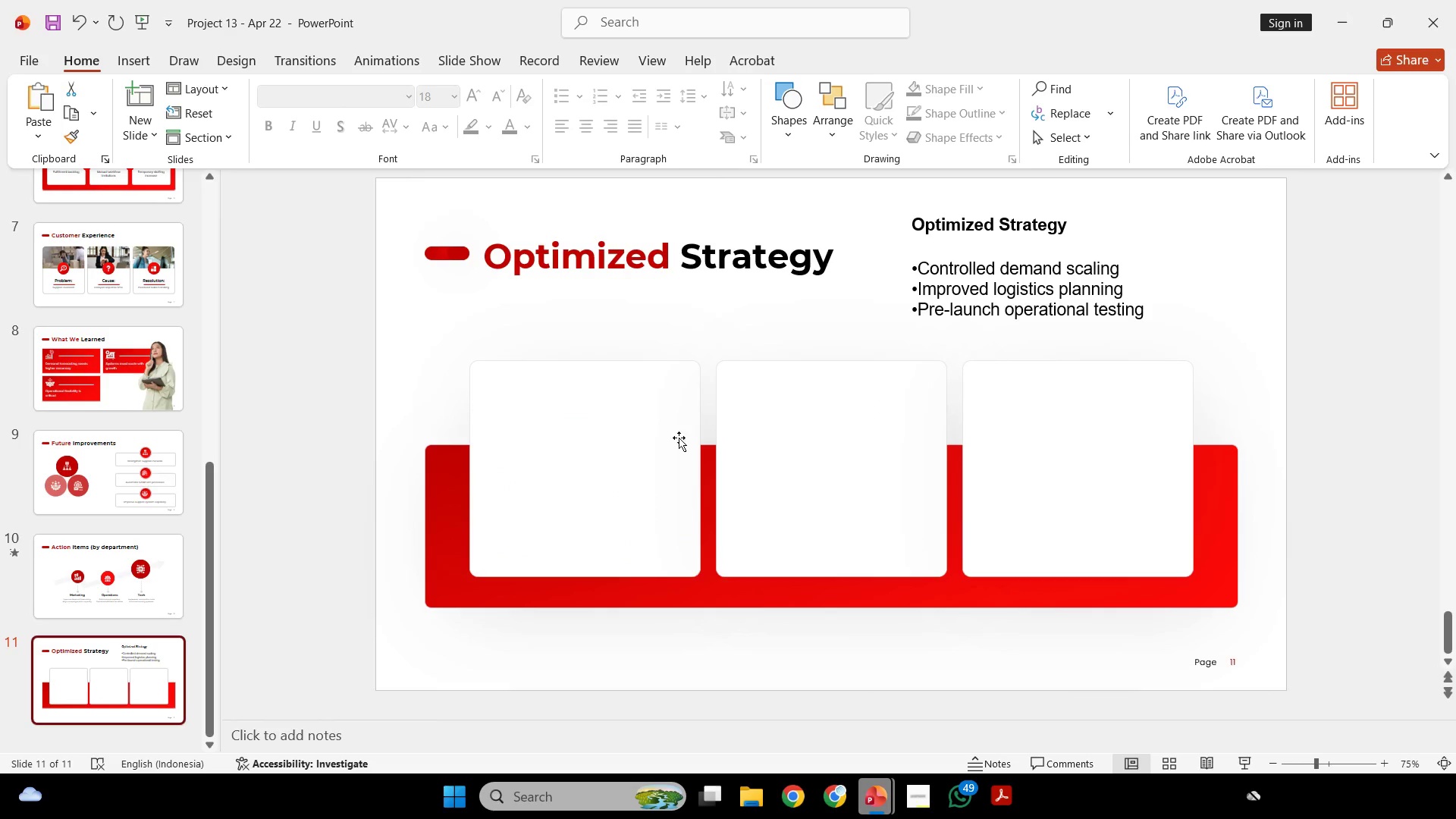 
left_click([654, 440])
 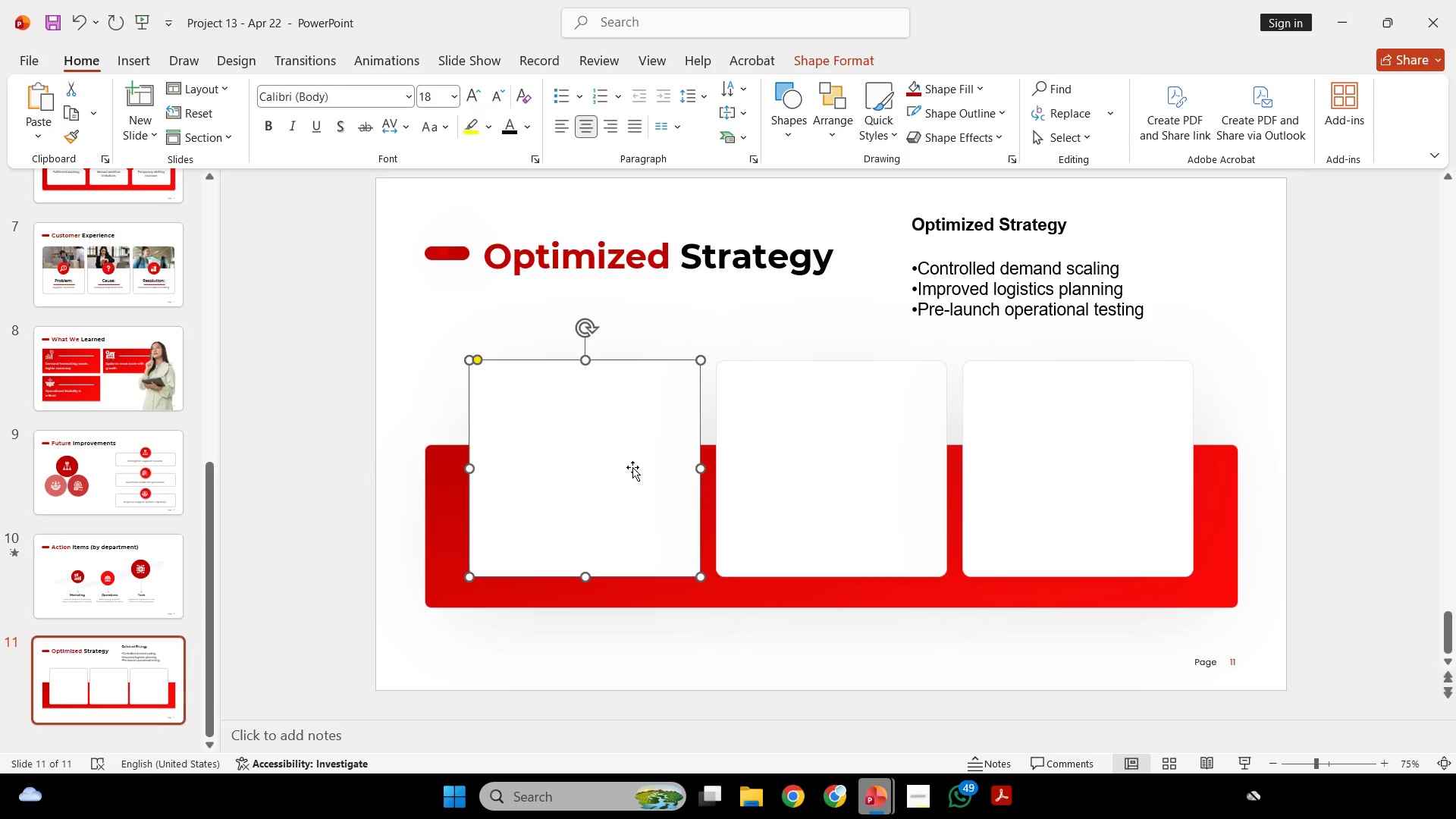 
hold_key(key=ShiftLeft, duration=0.94)
left_click_drag(start_coordinate=[632, 467], to_coordinate=[620, 465])
 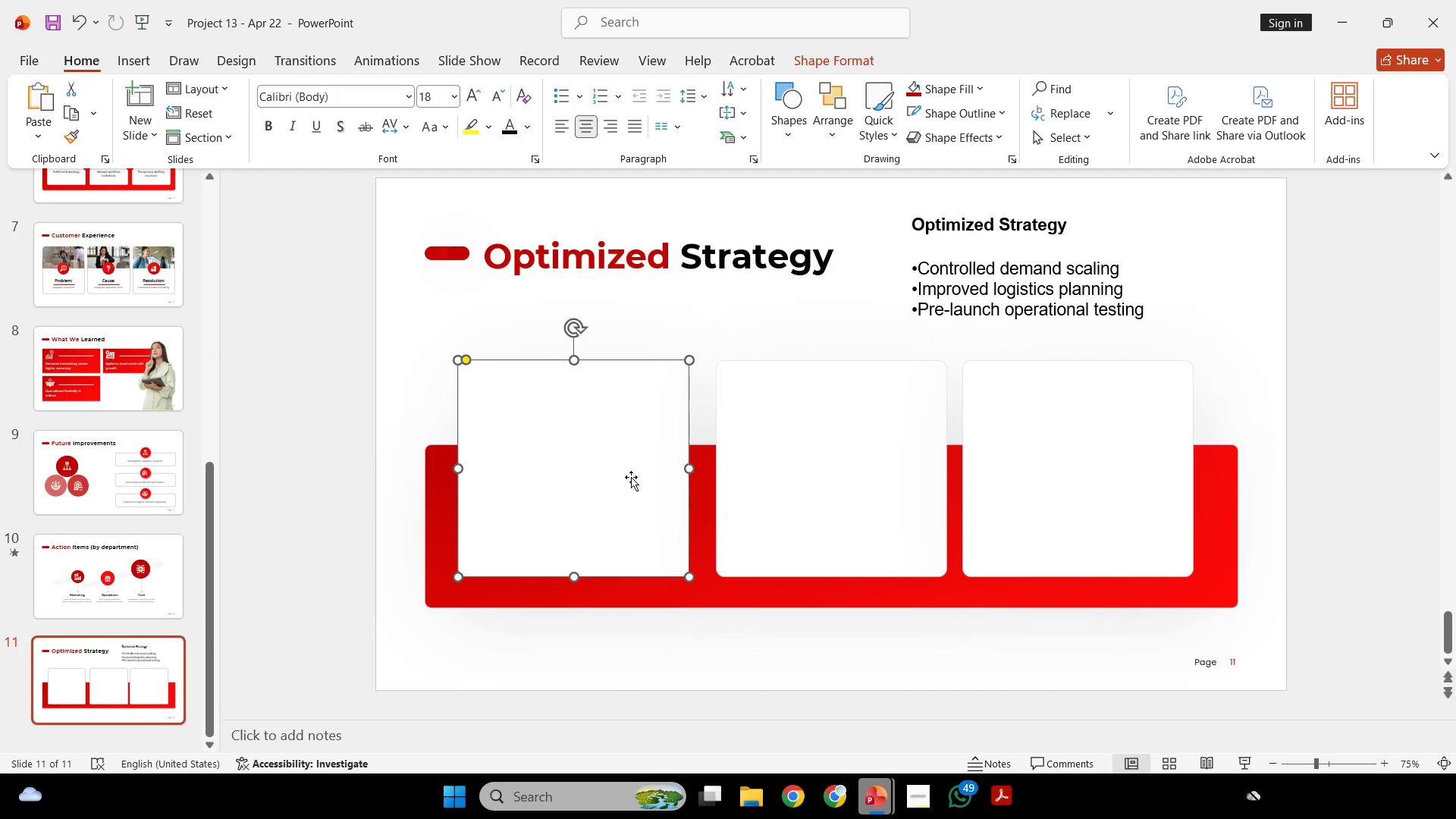 
wait(6.95)
 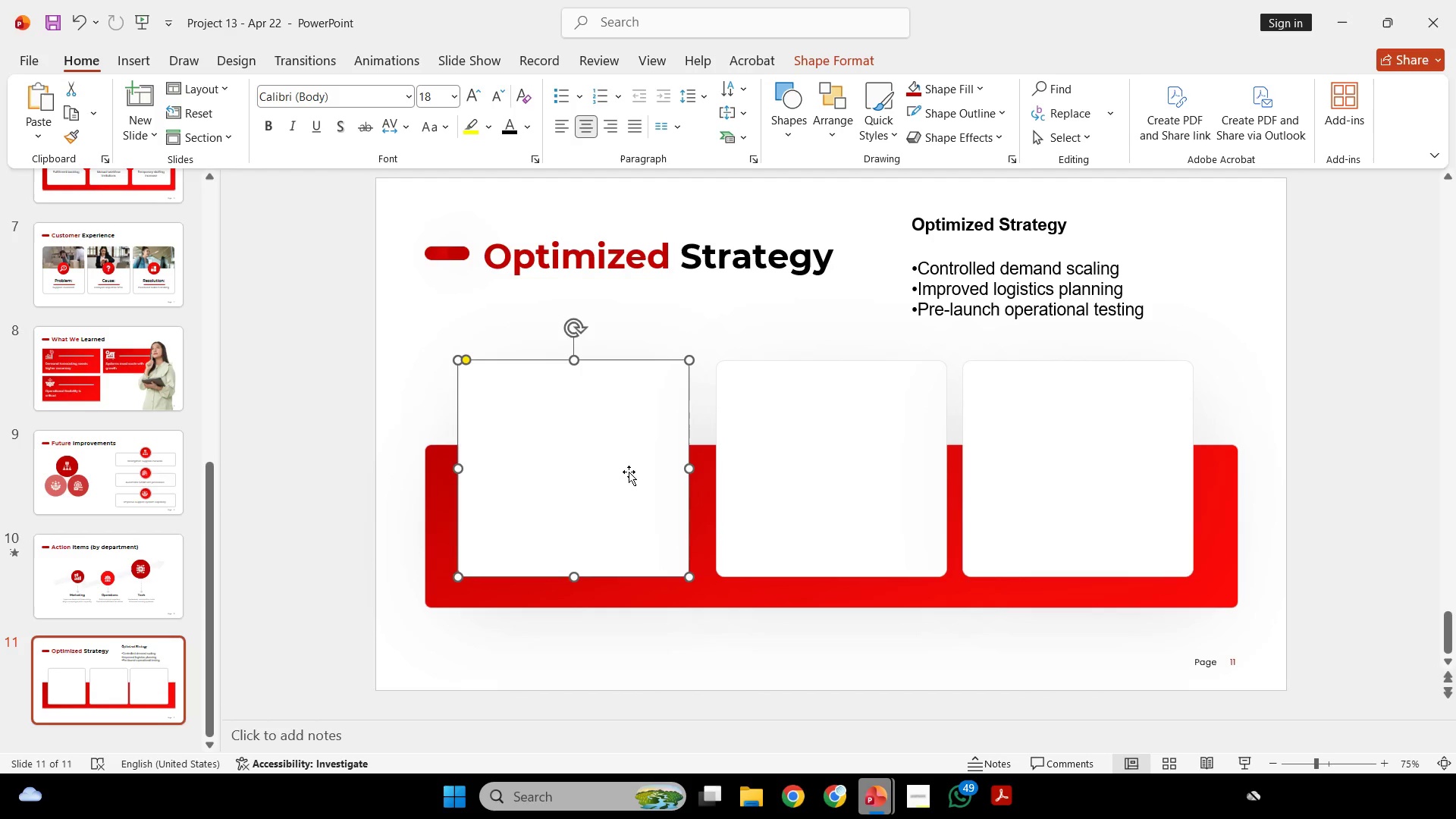 
left_click([995, 493])
 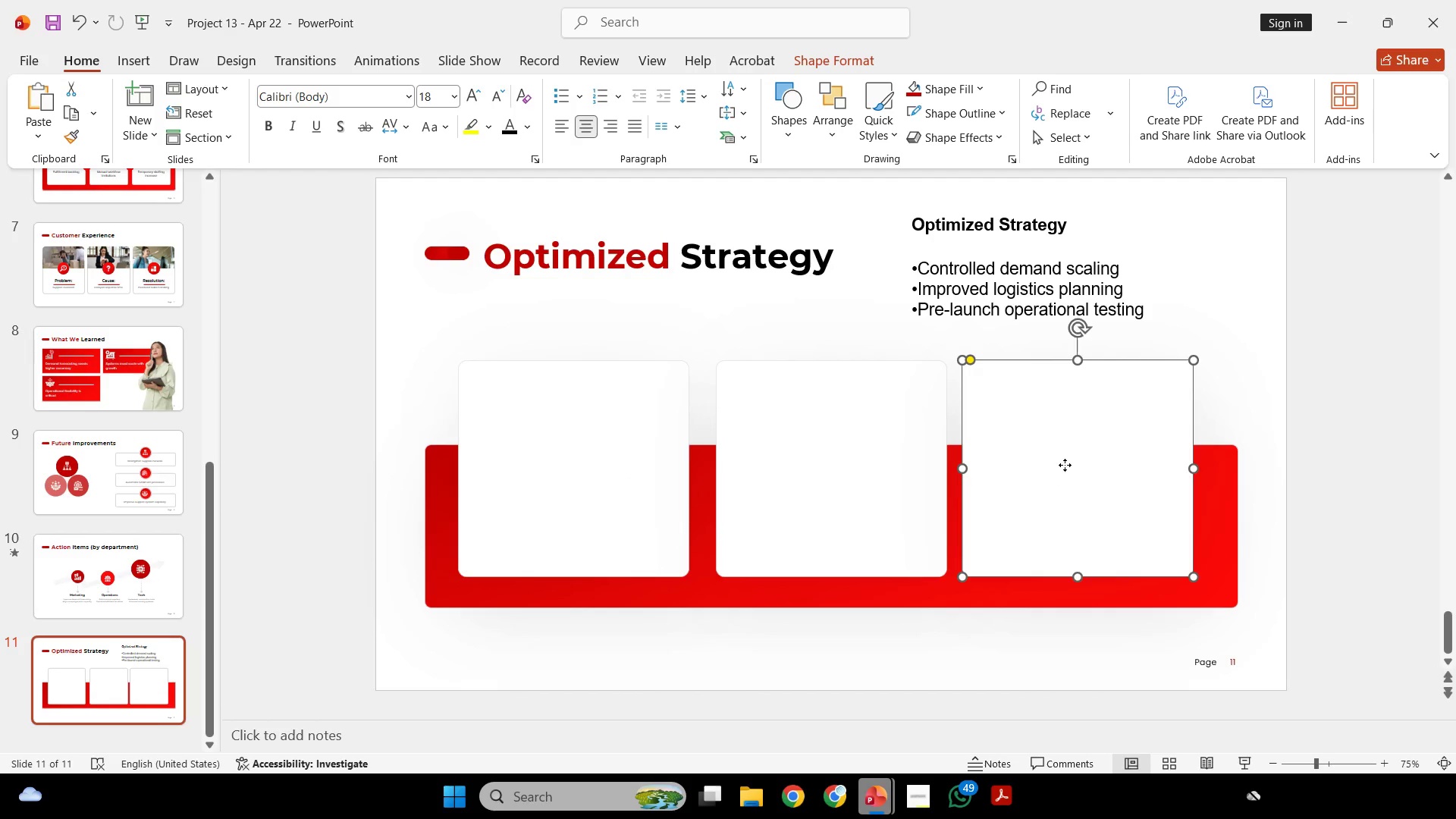 
hold_key(key=ShiftLeft, duration=2.03)
left_click_drag(start_coordinate=[1064, 465], to_coordinate=[1075, 463])
 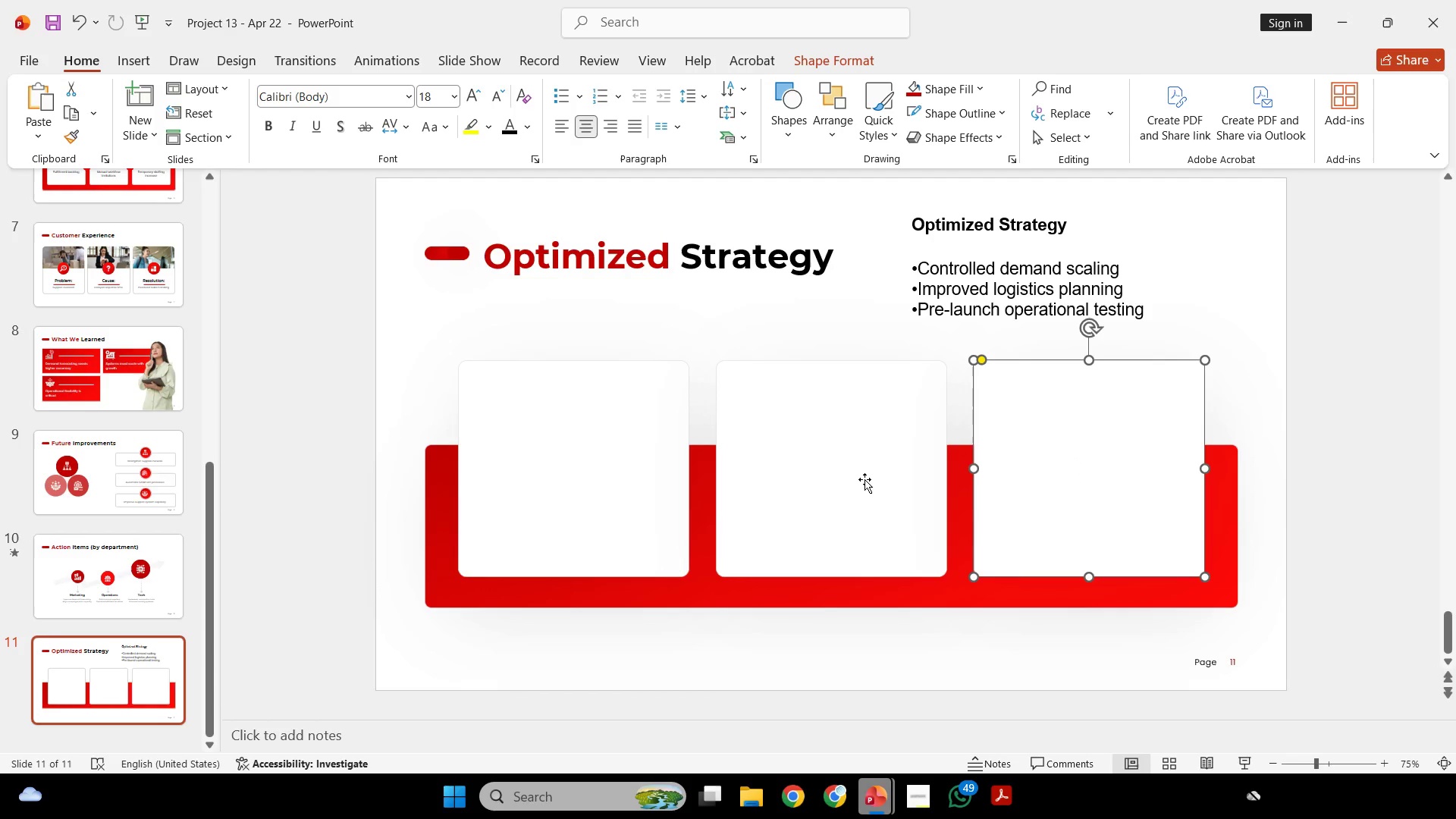 
hold_key(key=ShiftLeft, duration=0.7)
left_click([864, 479])
 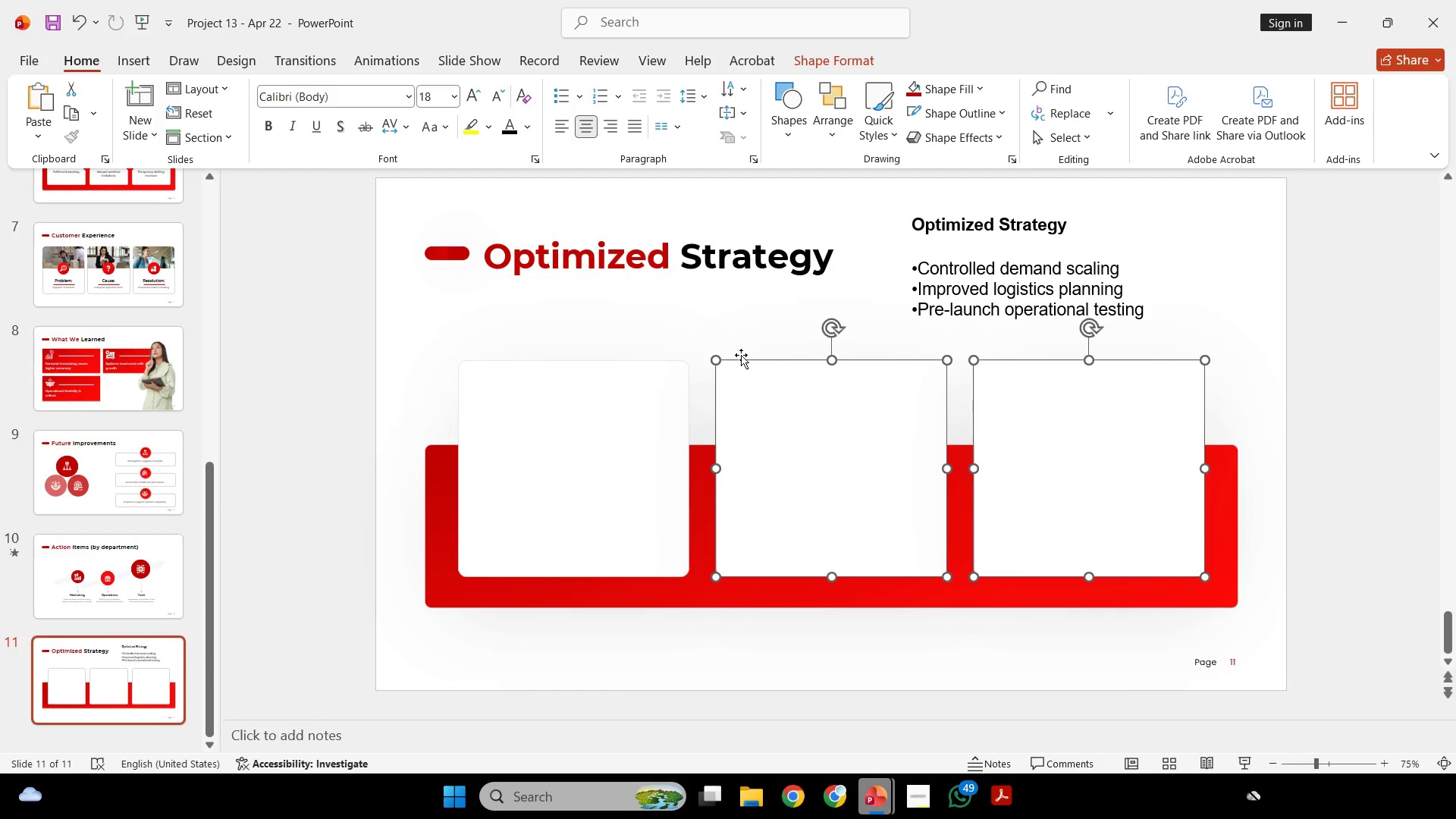 
double_click([745, 340])
 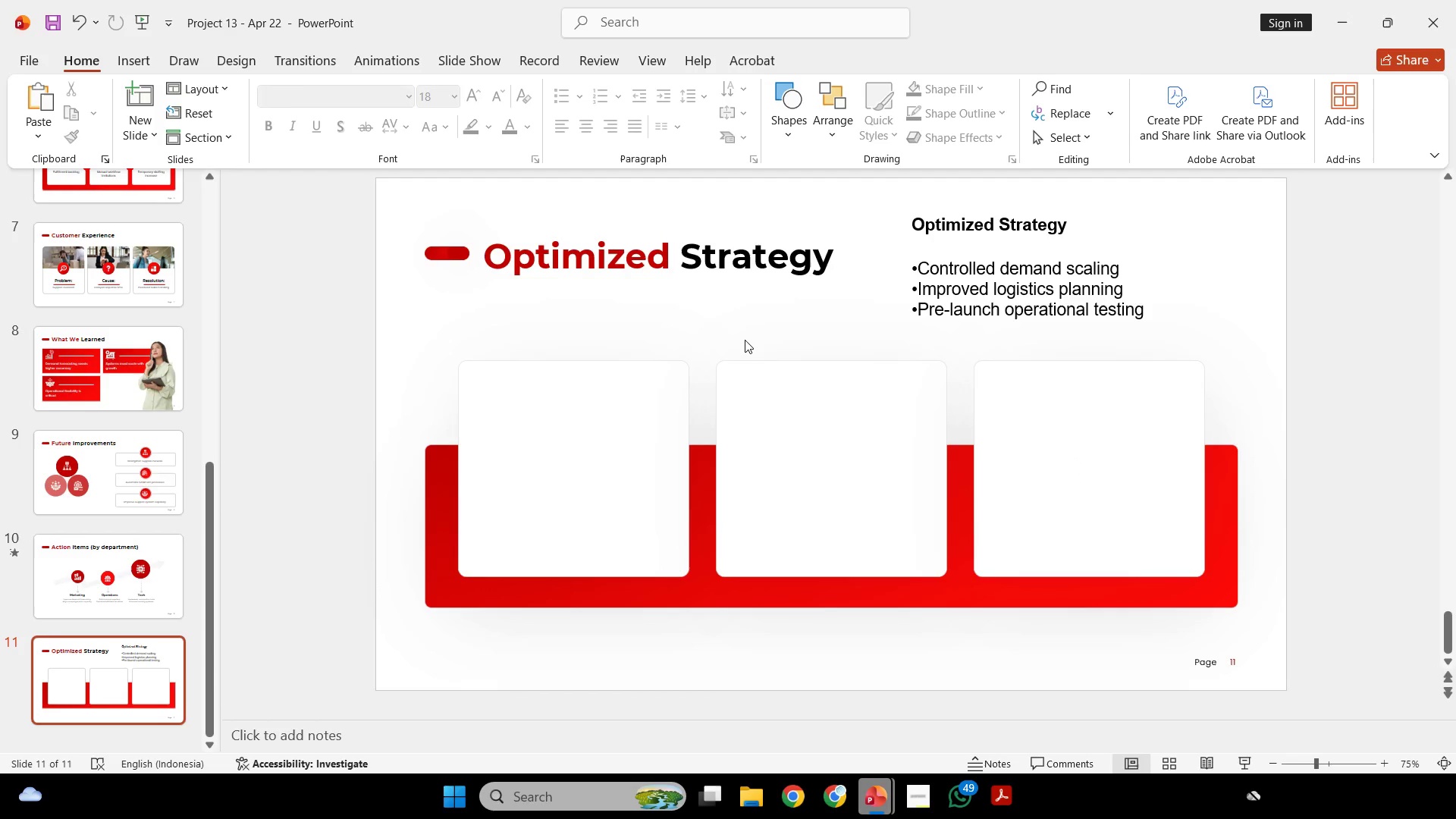 
key(Control+V)
 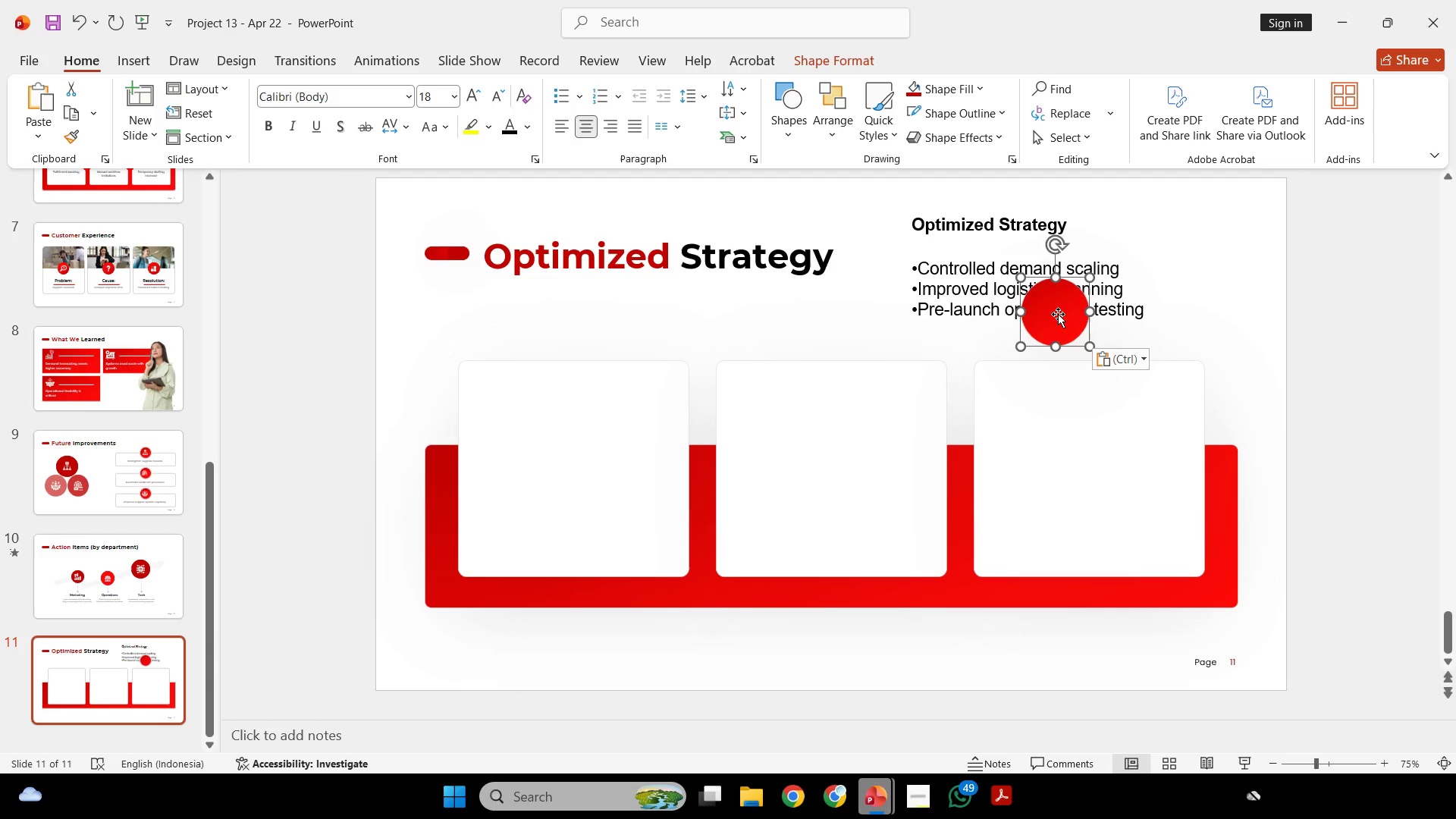 
left_click_drag(start_coordinate=[1059, 310], to_coordinate=[573, 363])
 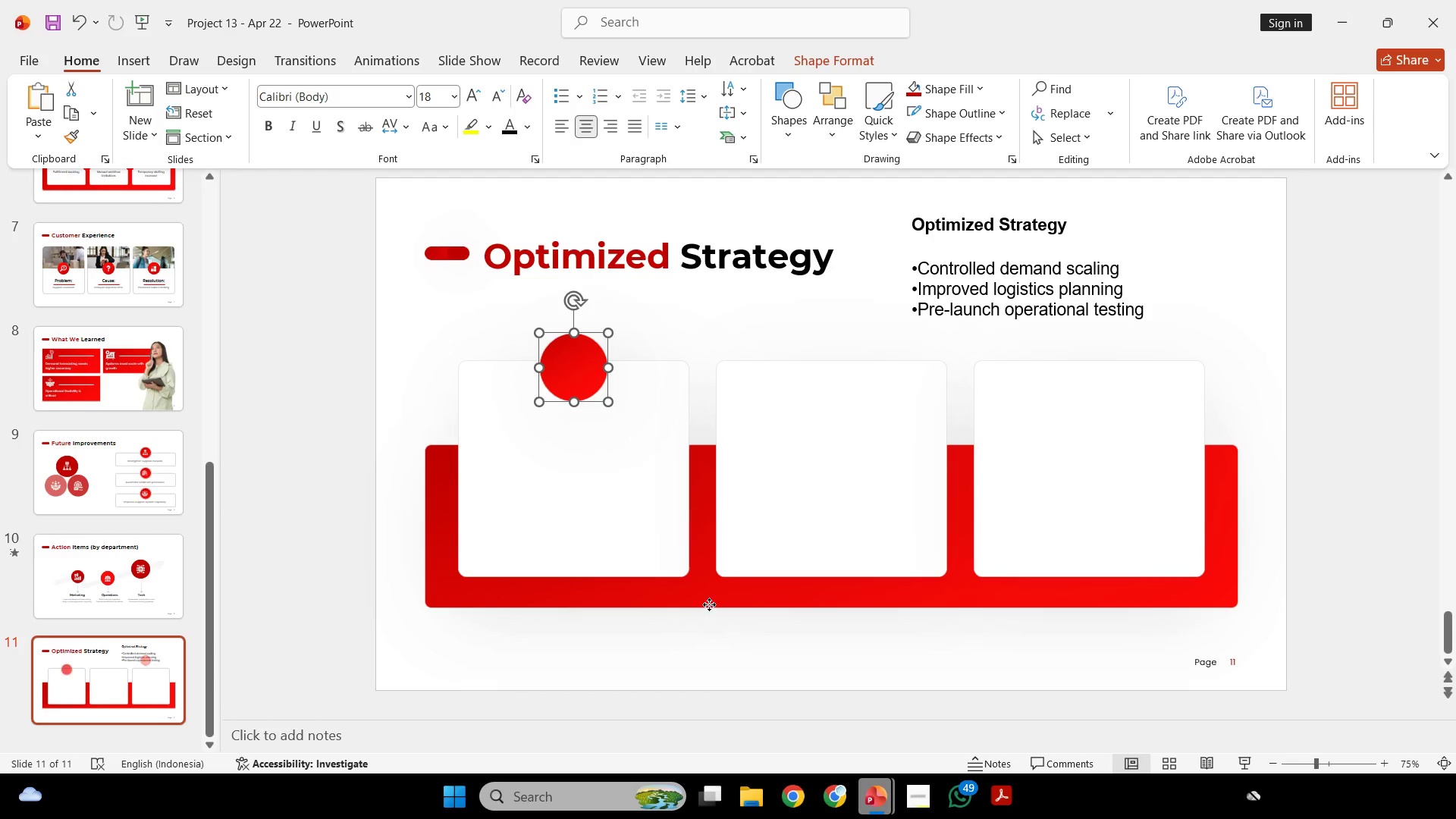 
left_click([709, 604])
 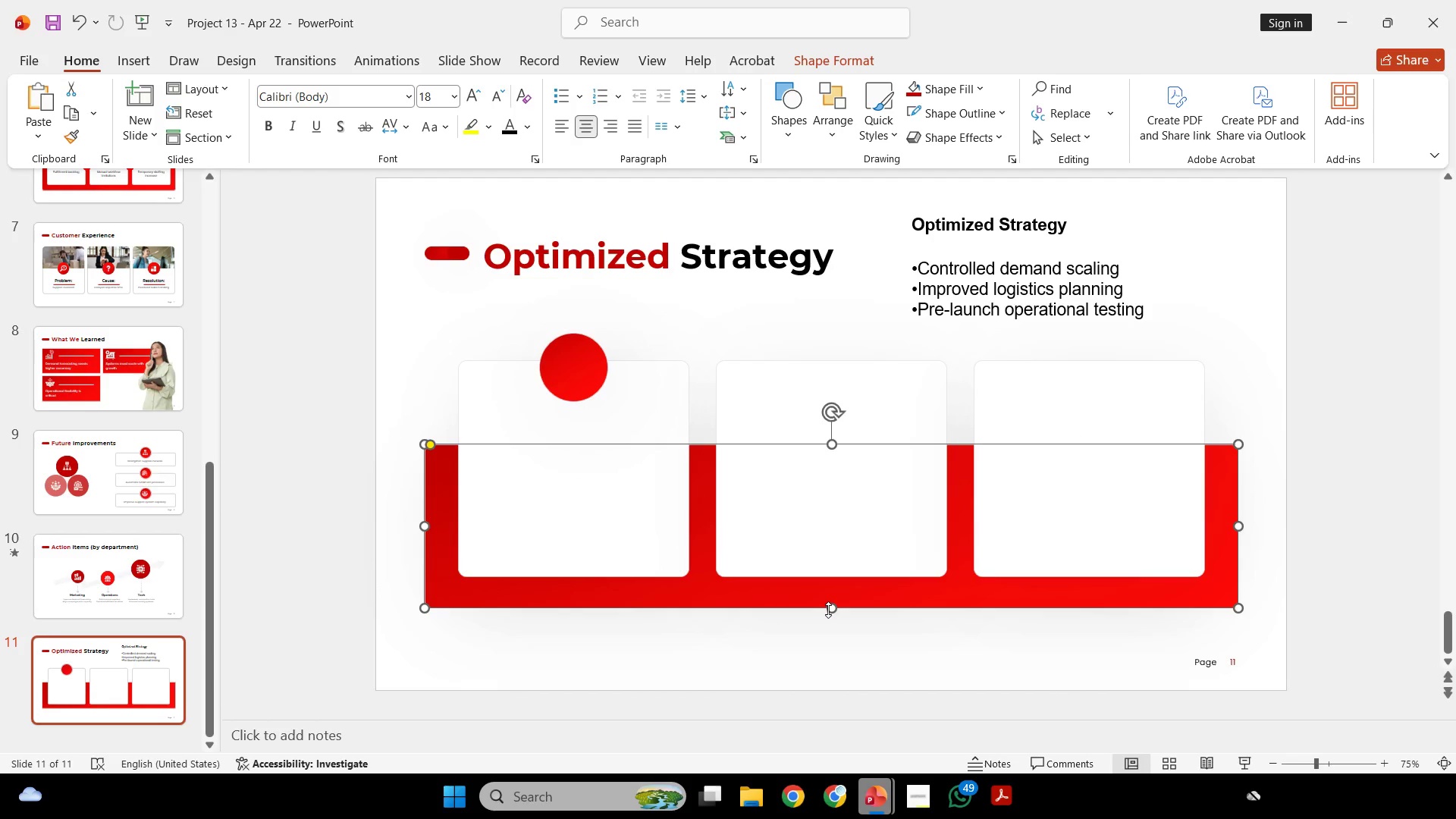 
left_click_drag(start_coordinate=[830, 609], to_coordinate=[854, 622])
 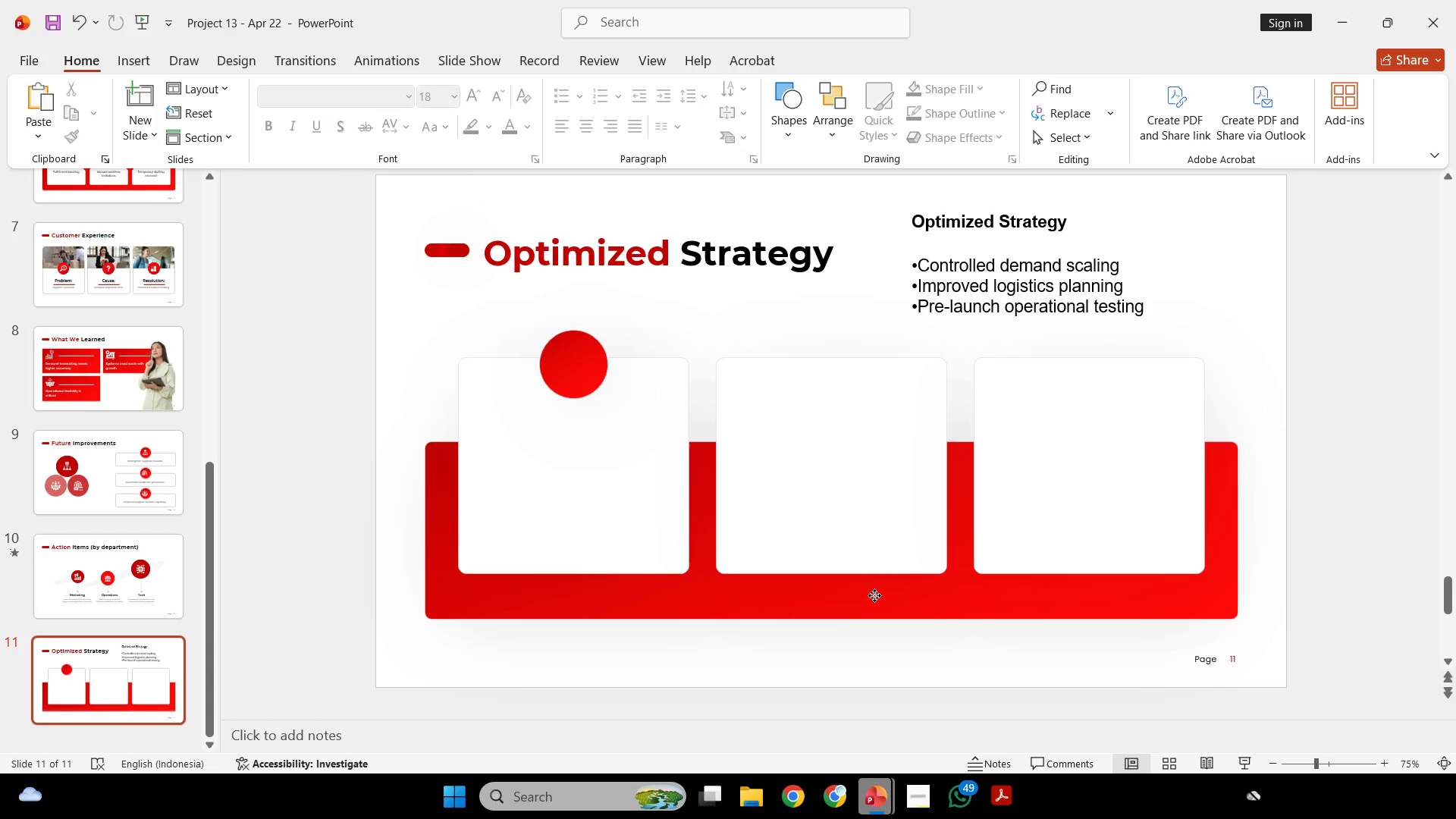 
double_click([874, 595])
 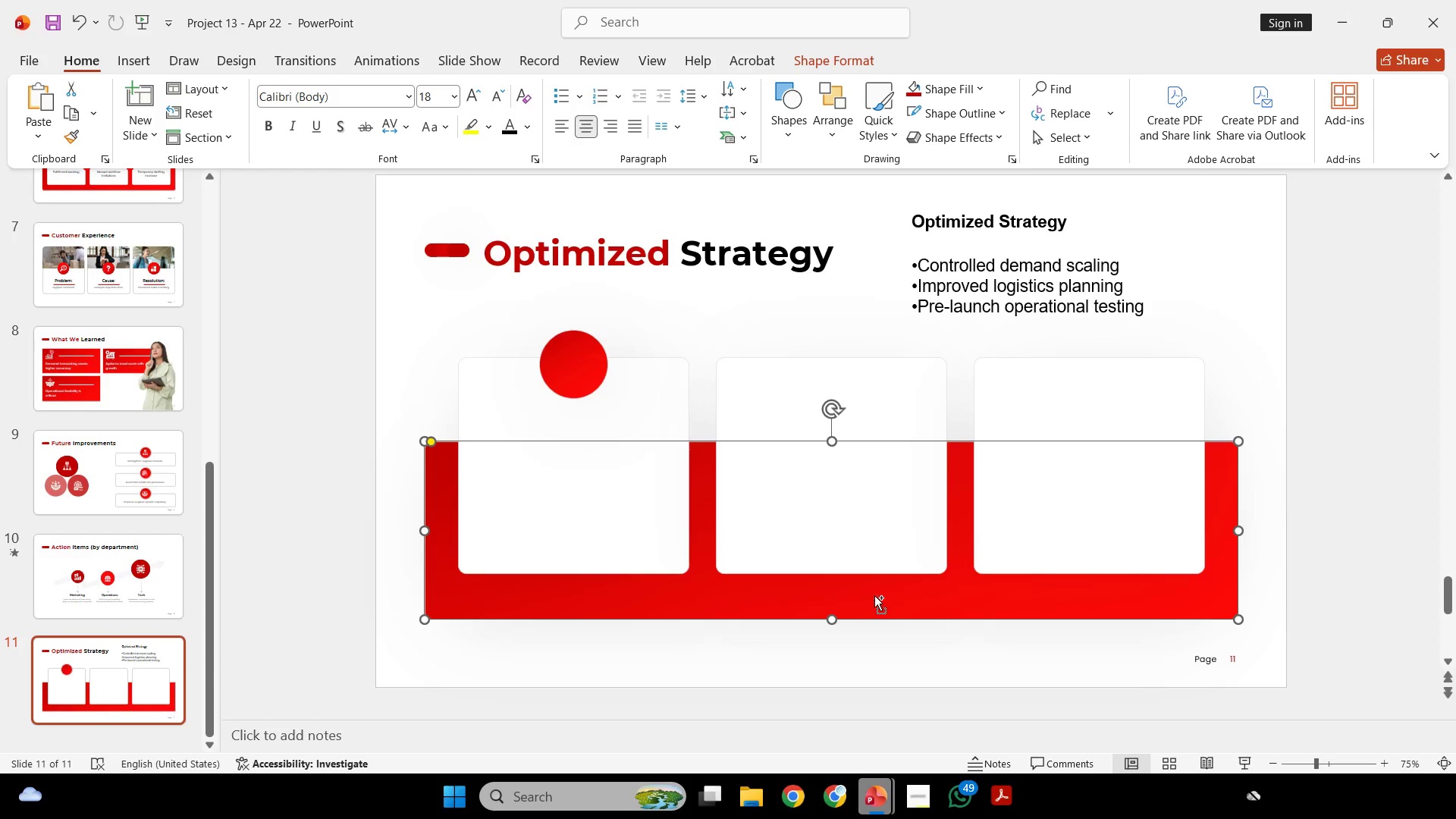 
key(Control+C)
 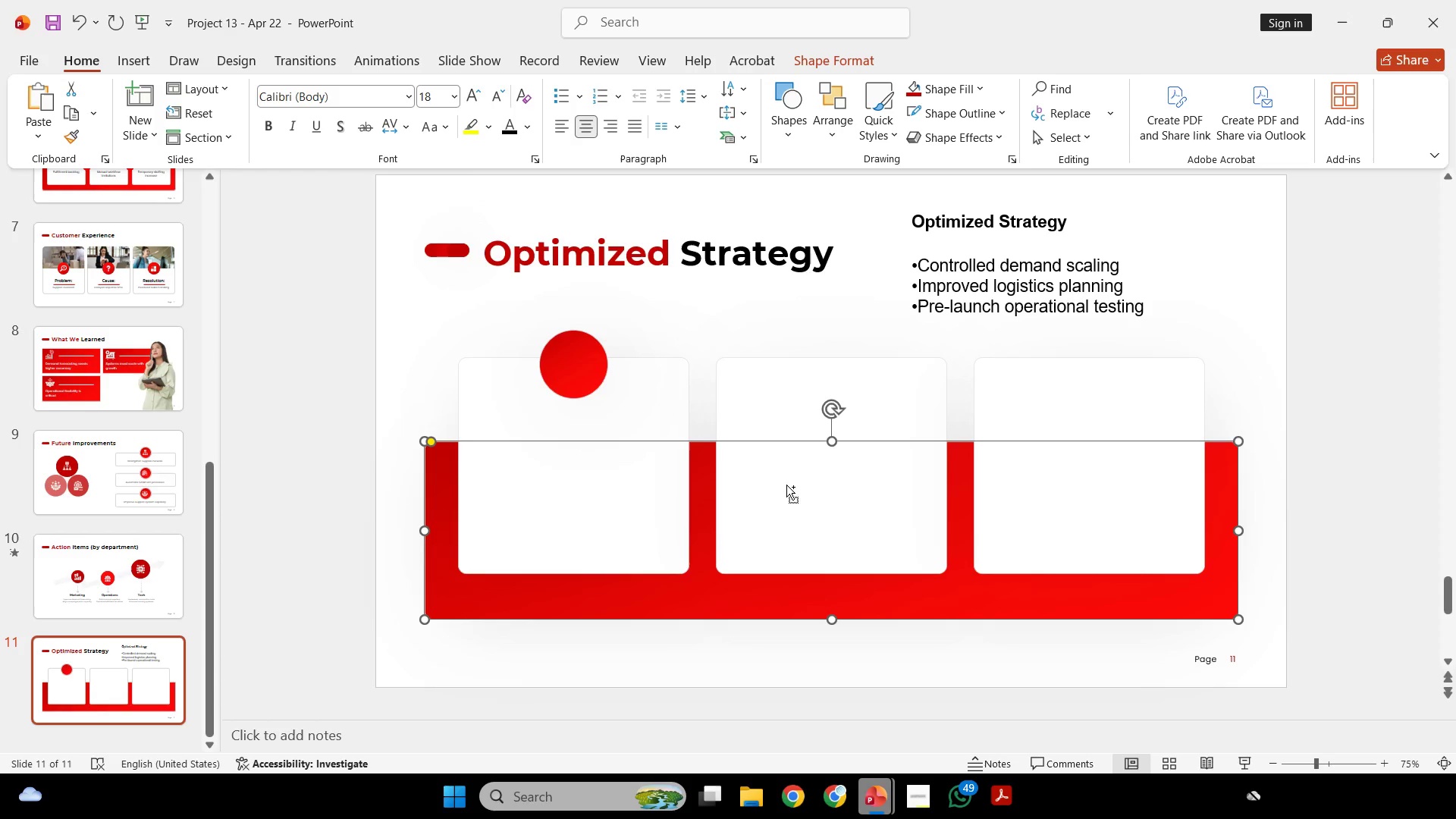 
key(Control+C)
 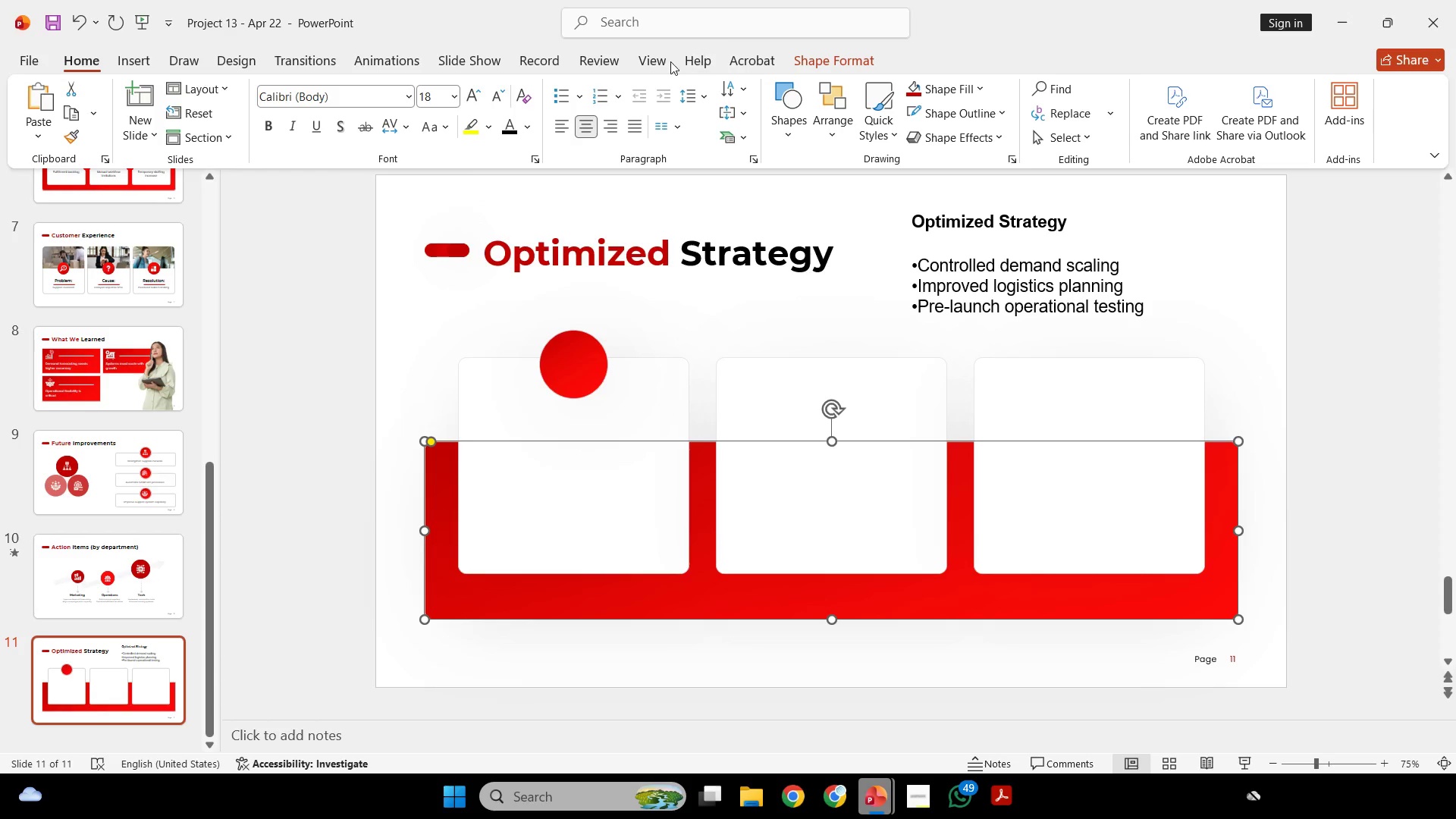 
left_click([657, 61])
 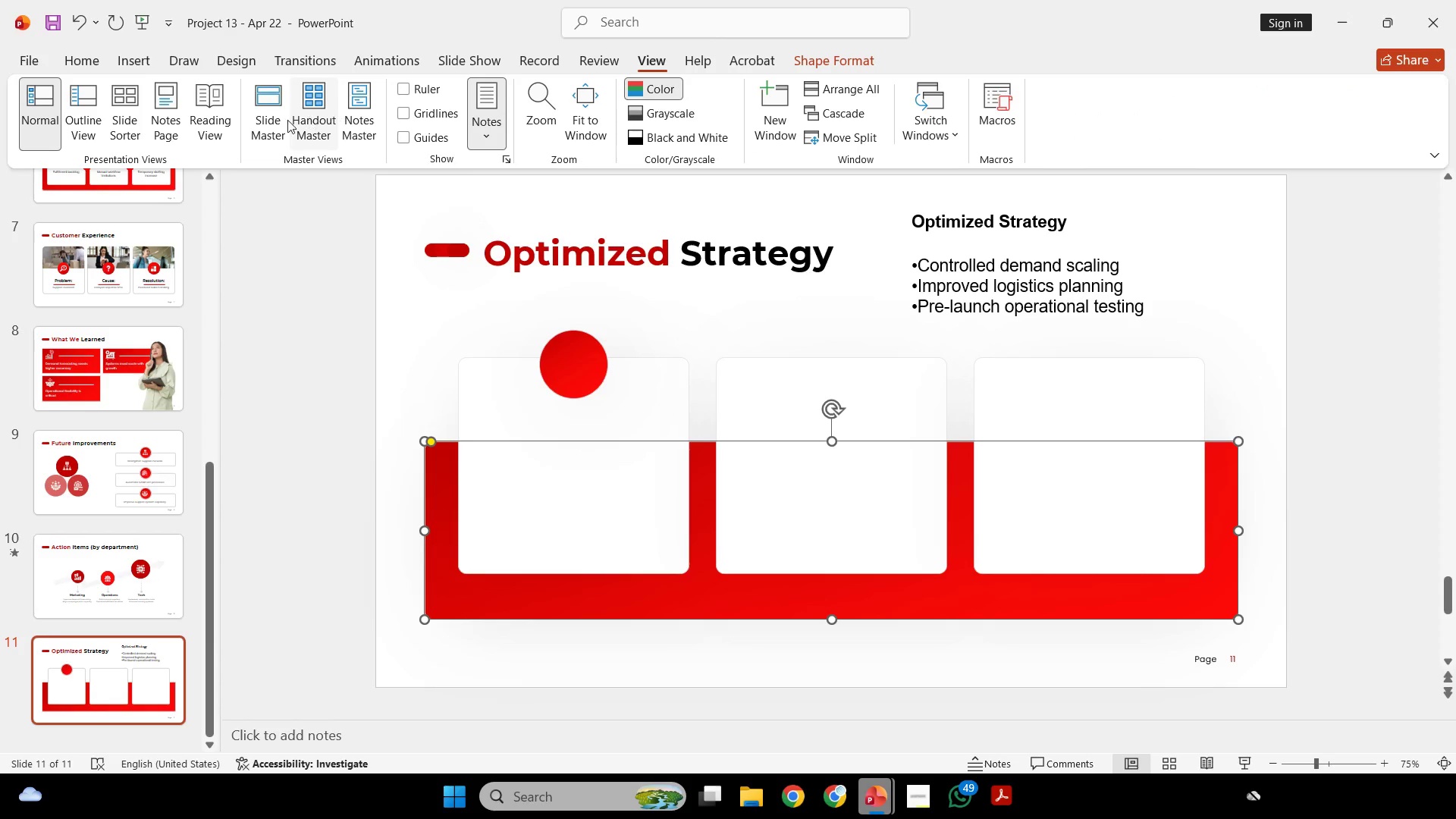 
left_click([278, 121])
 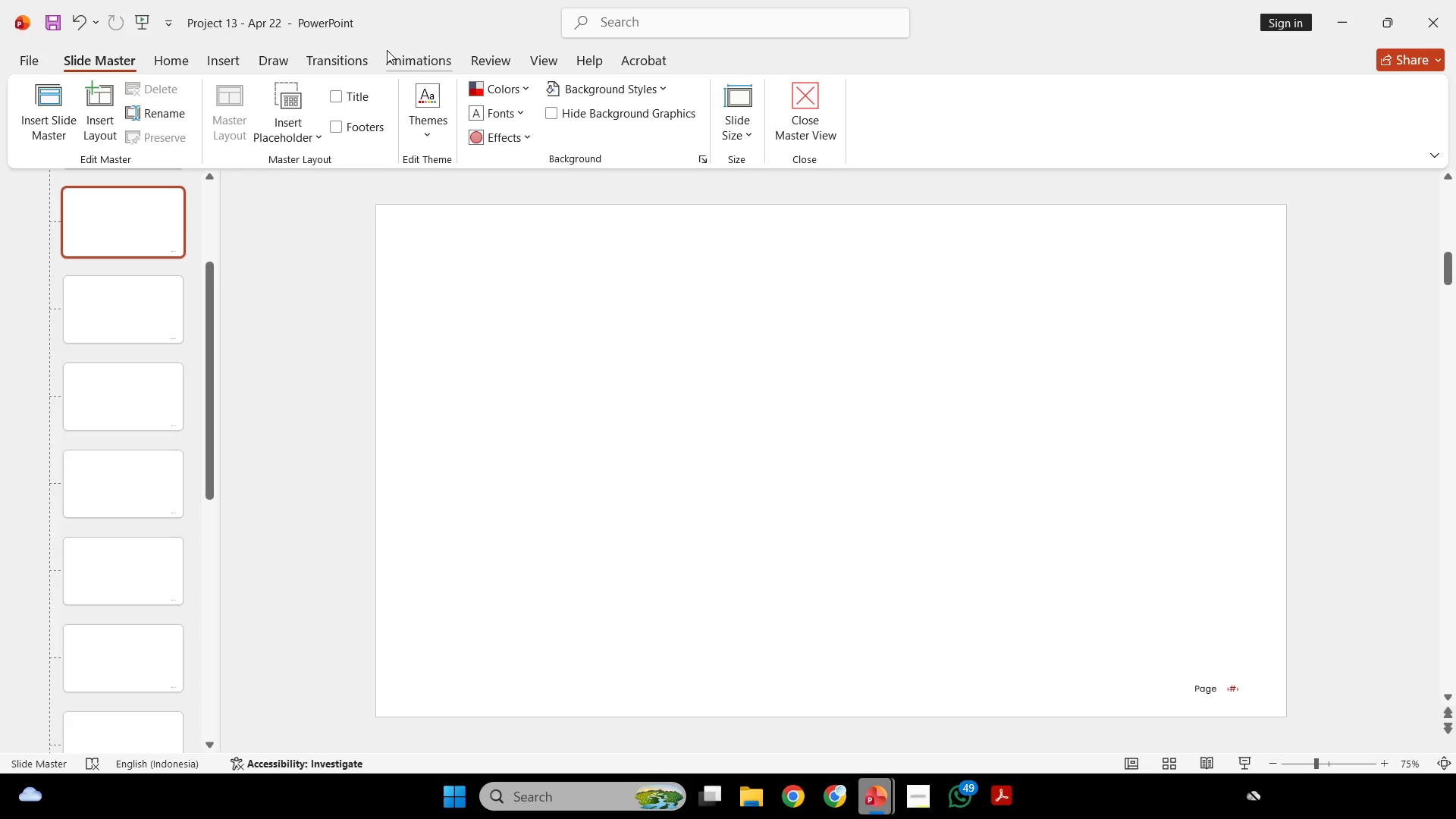 
wait(89.92)
 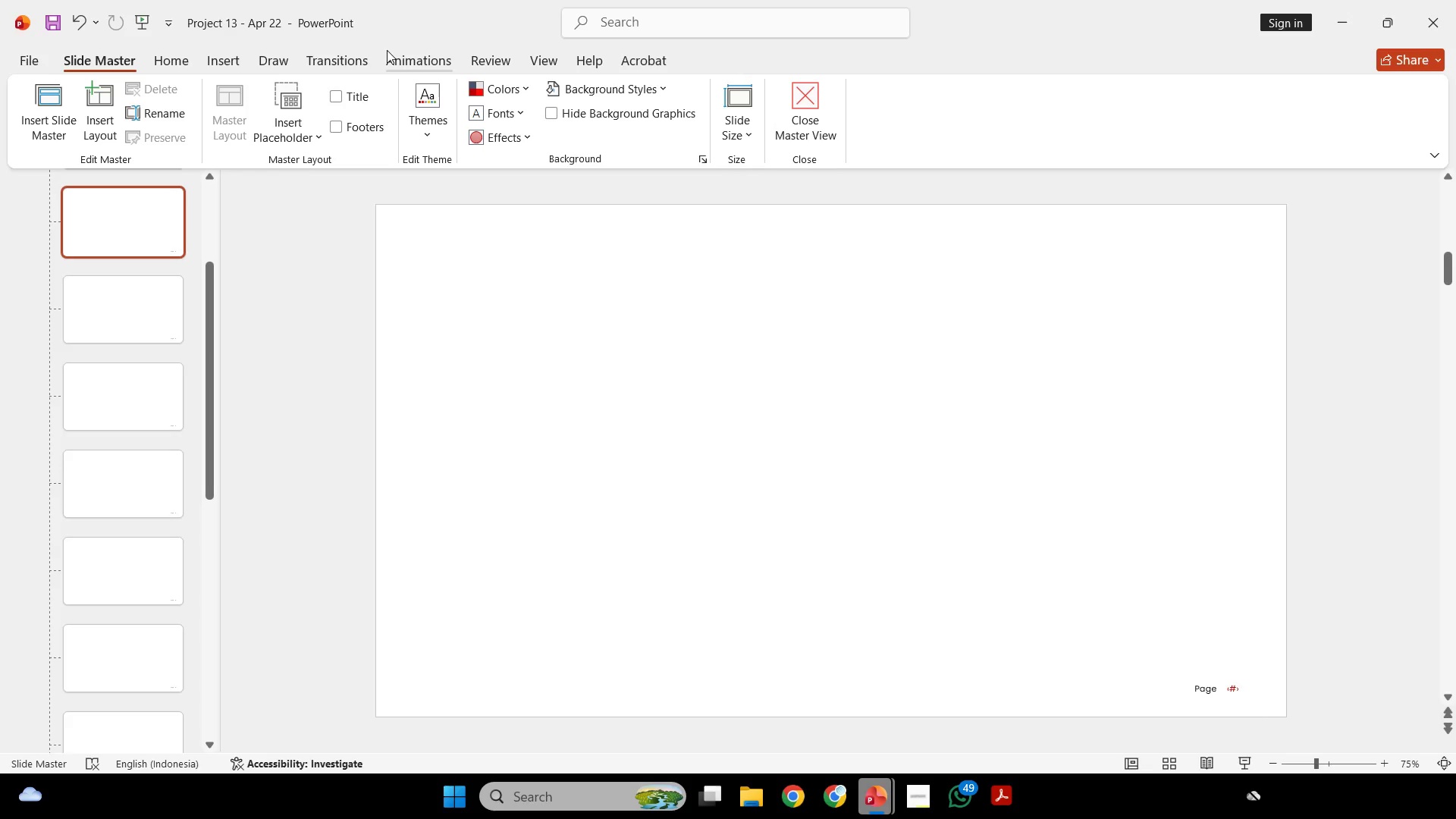 
double_click([629, 222])
 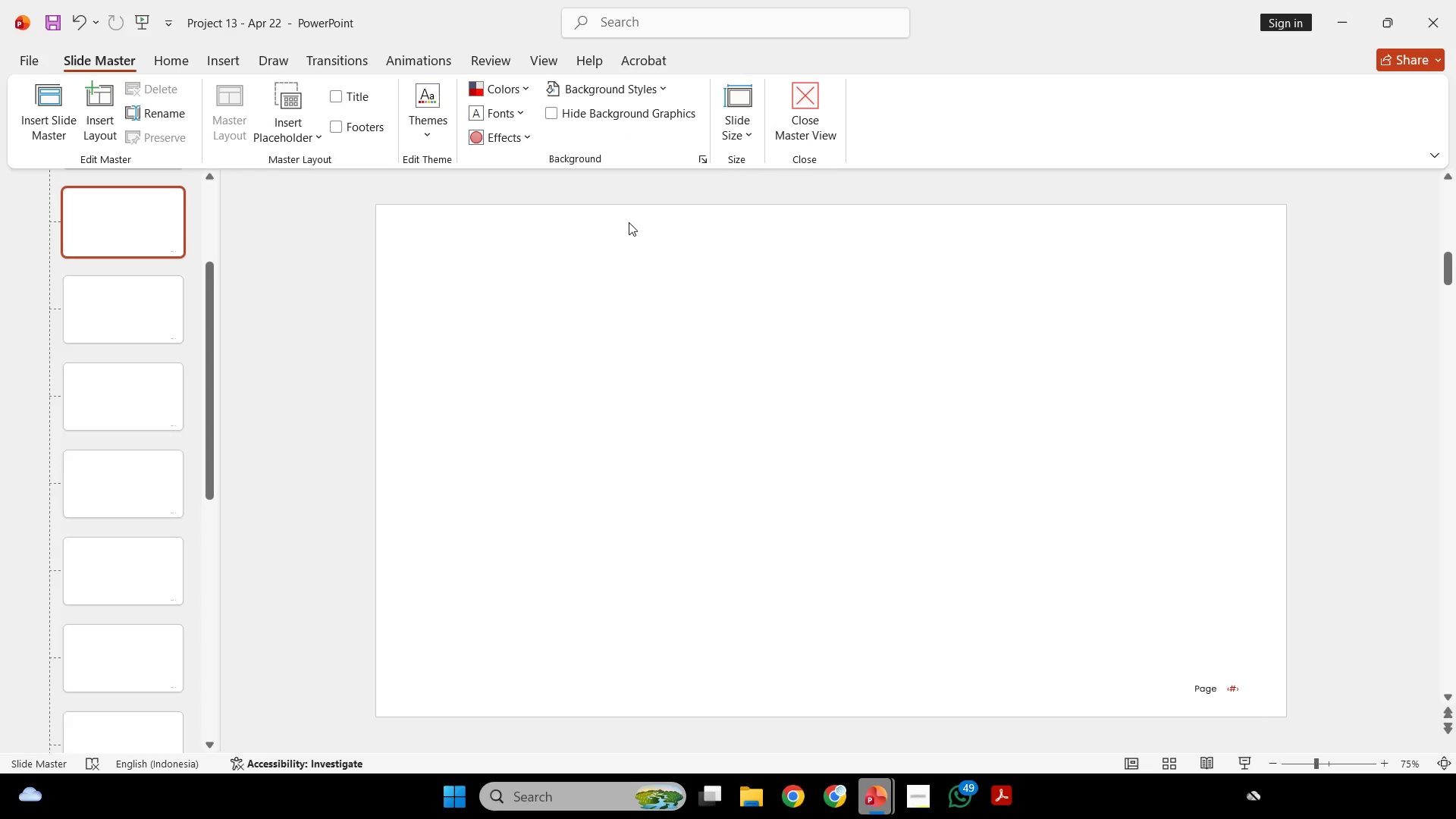 
key(Control+V)
 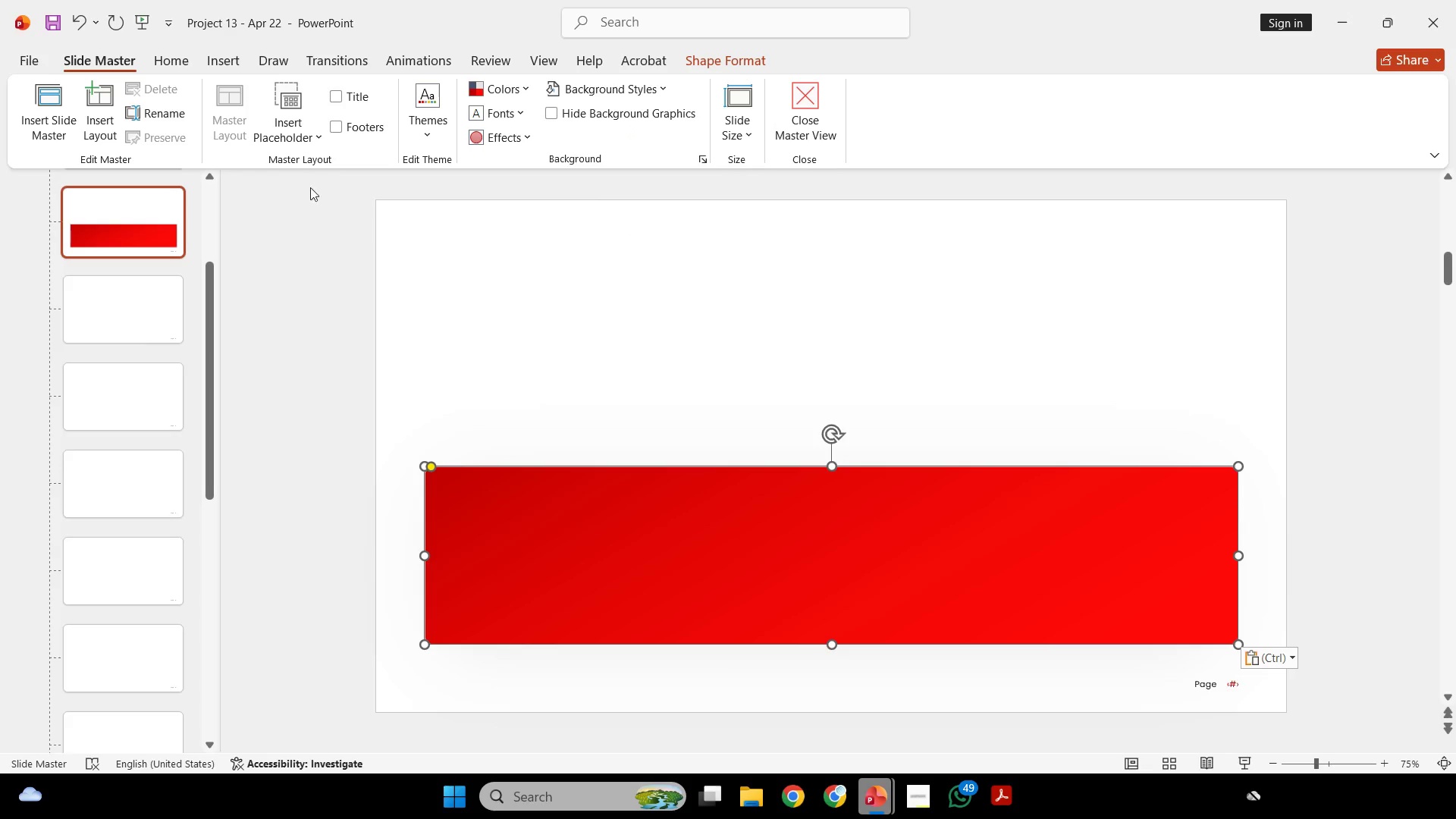 
left_click([284, 146])
 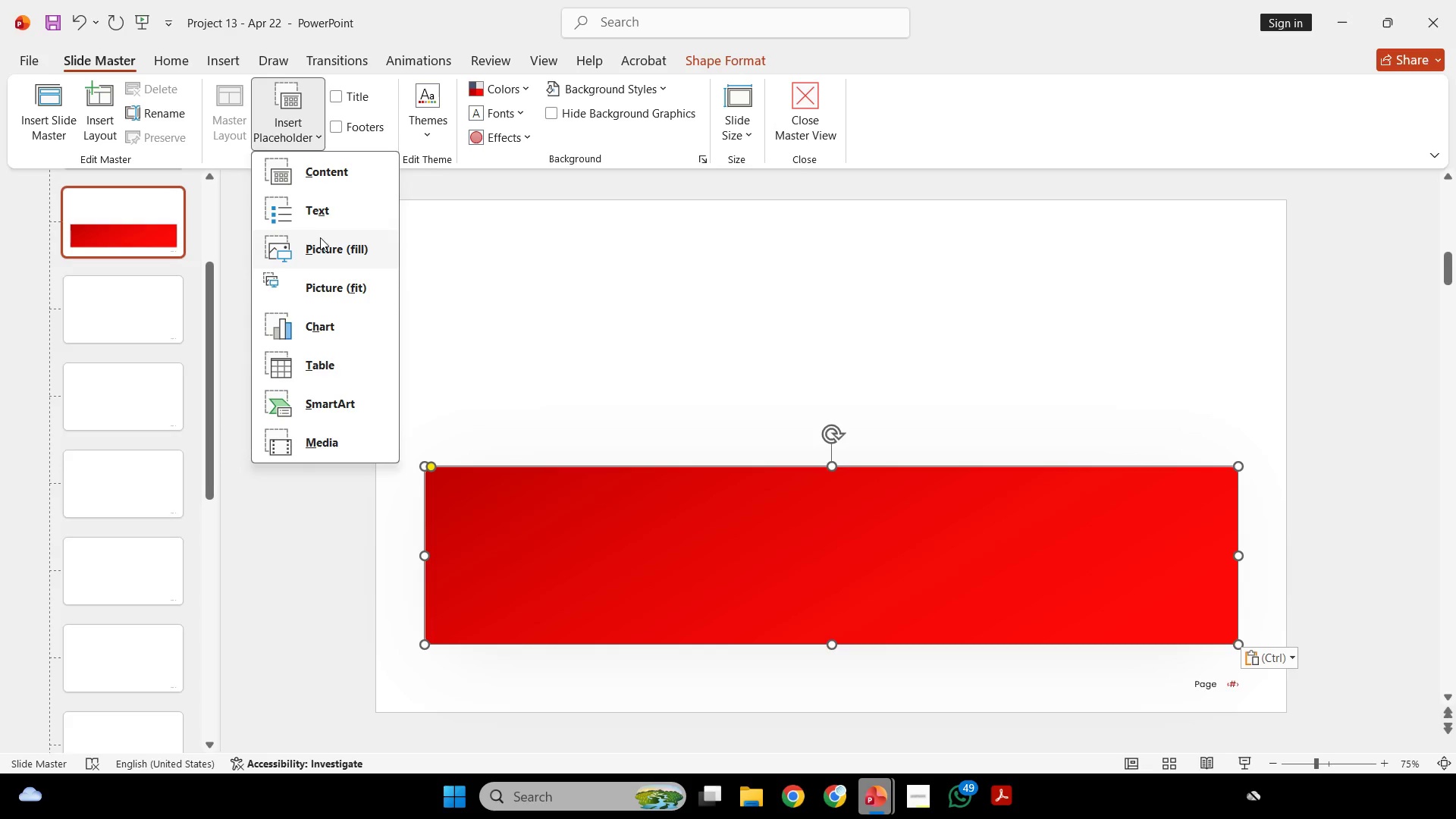 
left_click([320, 240])
 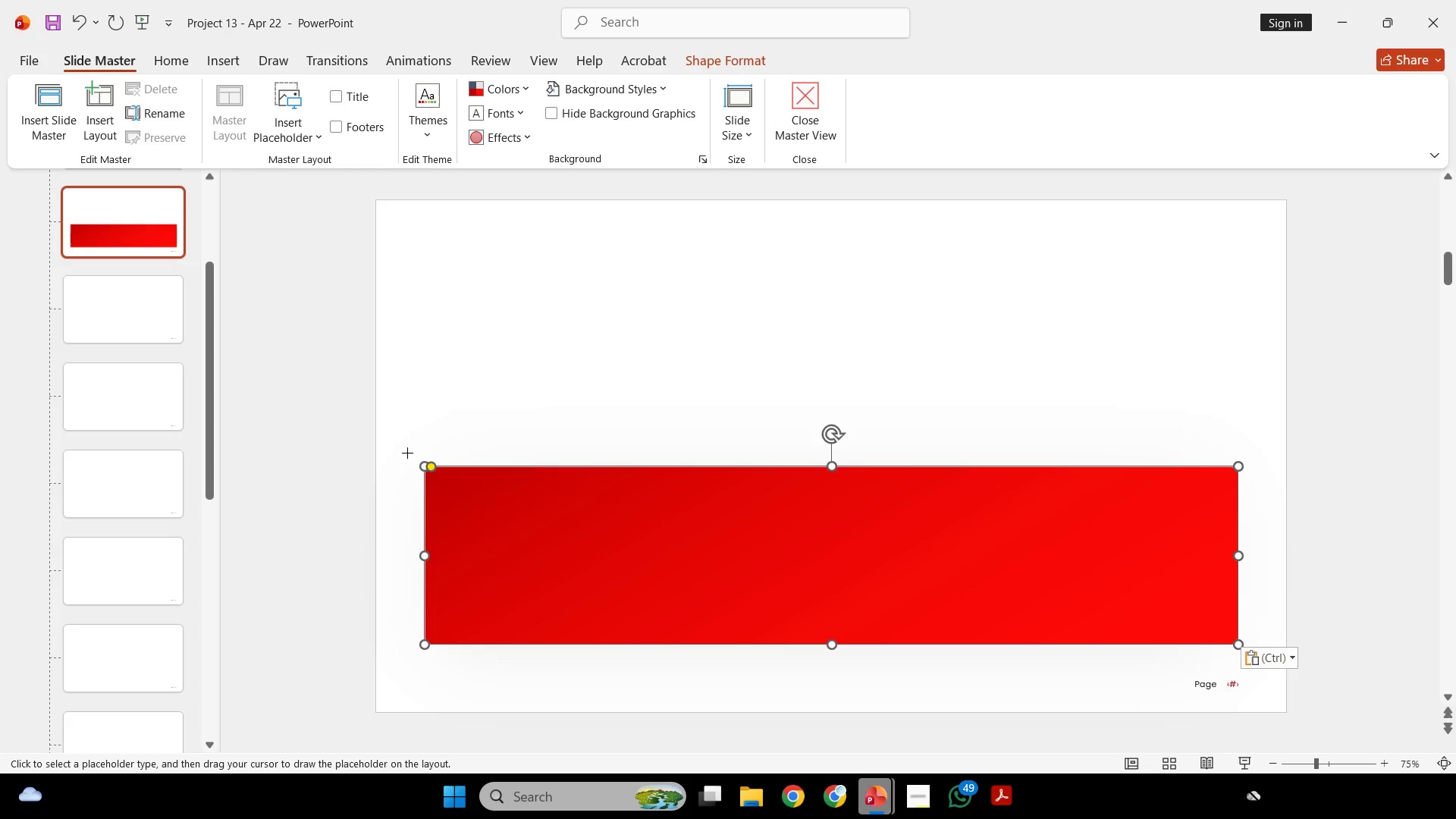 
left_click_drag(start_coordinate=[407, 453], to_coordinate=[1257, 660])
 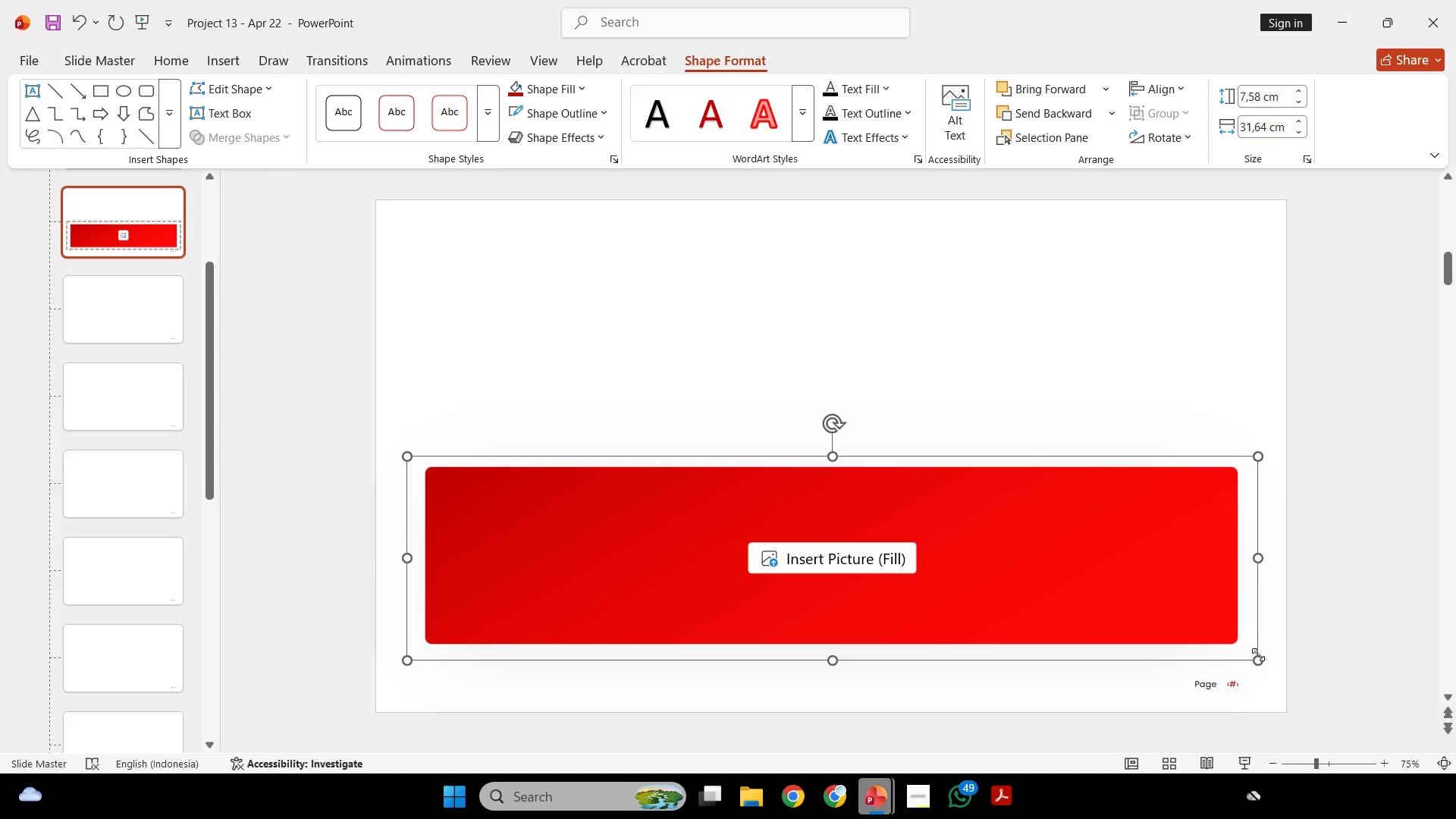 
wait(5.92)
 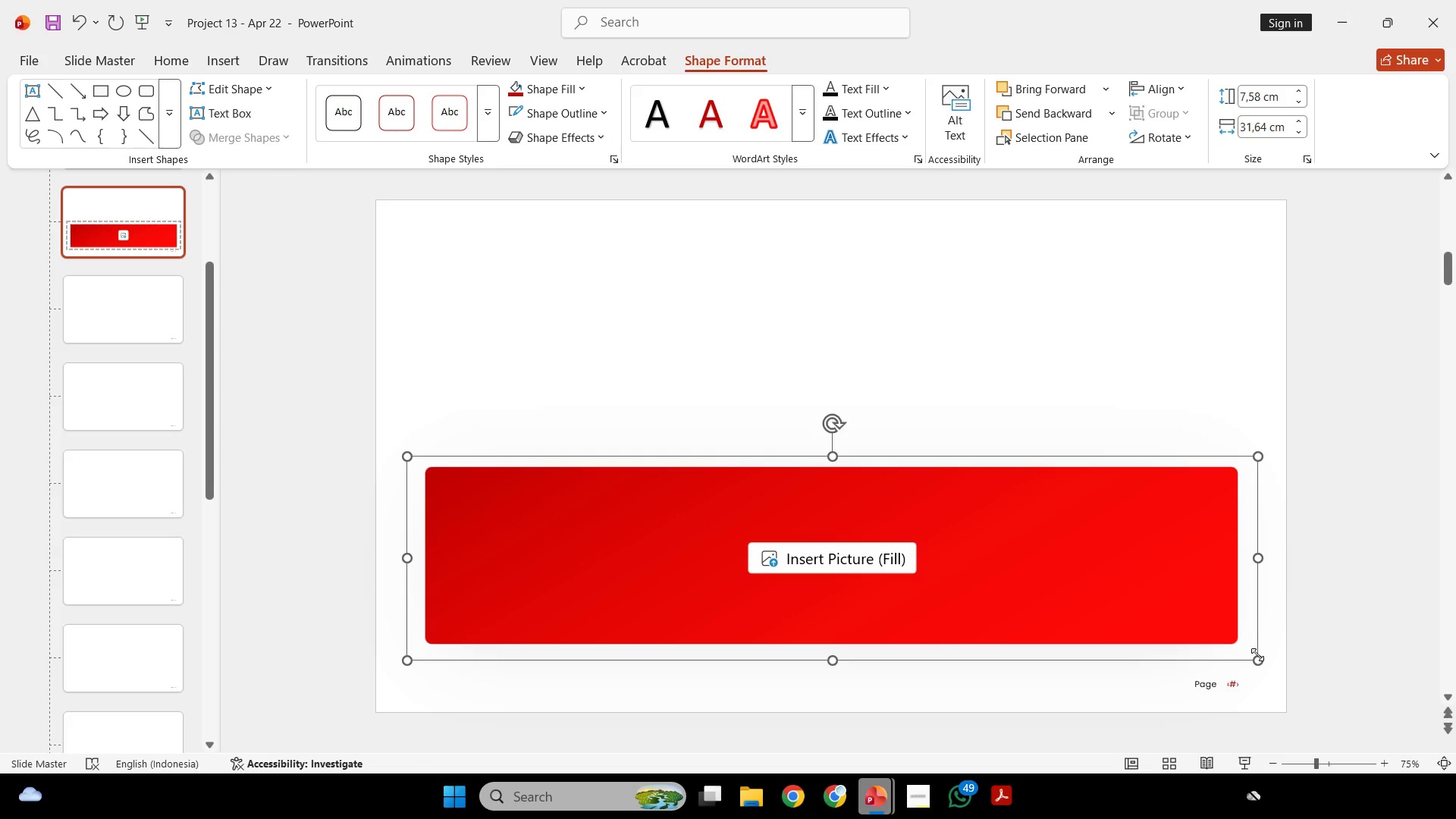 
left_click([1306, 651])
 